 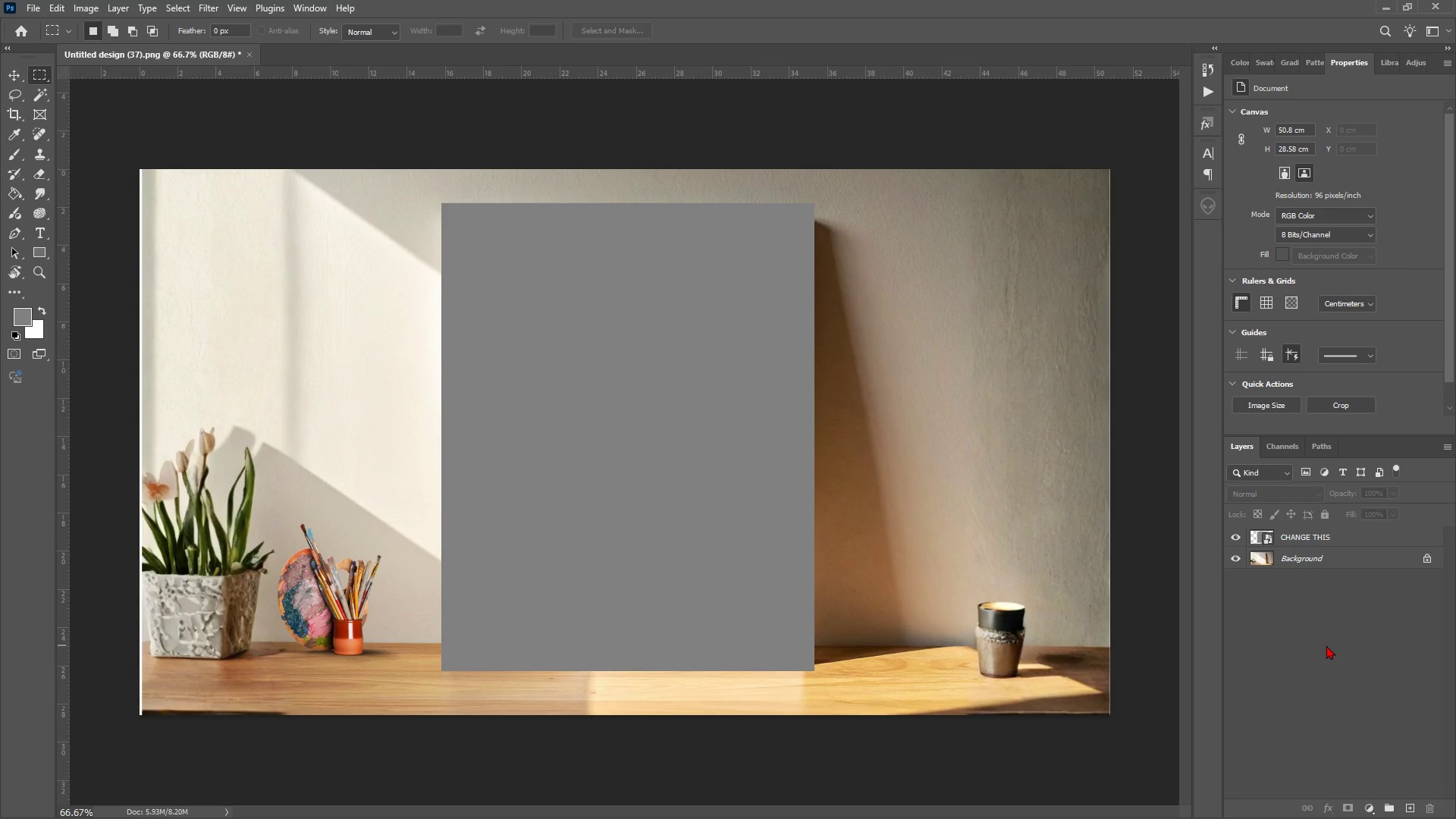 
left_click([1313, 532])
 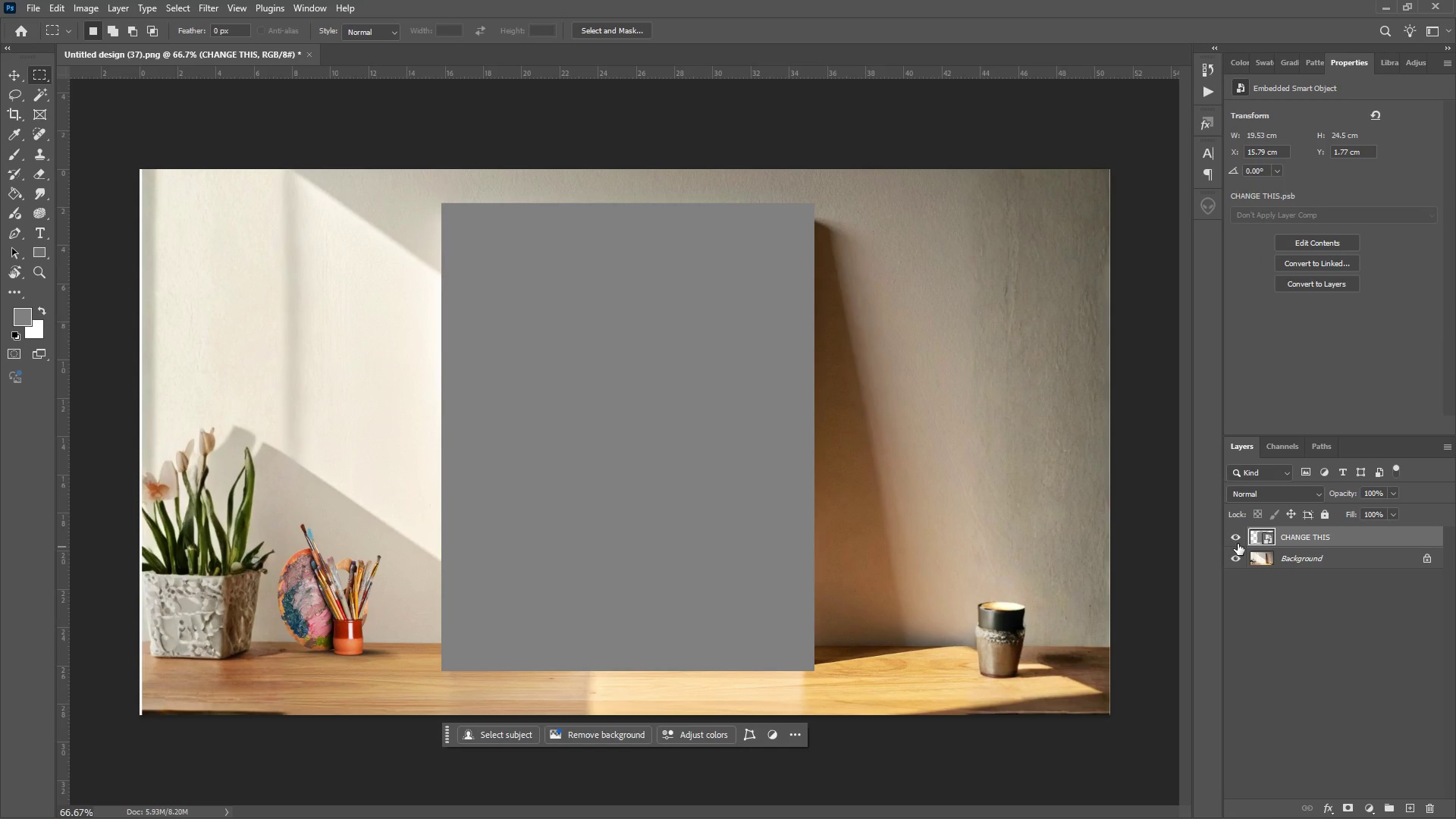 
left_click([1238, 544])
 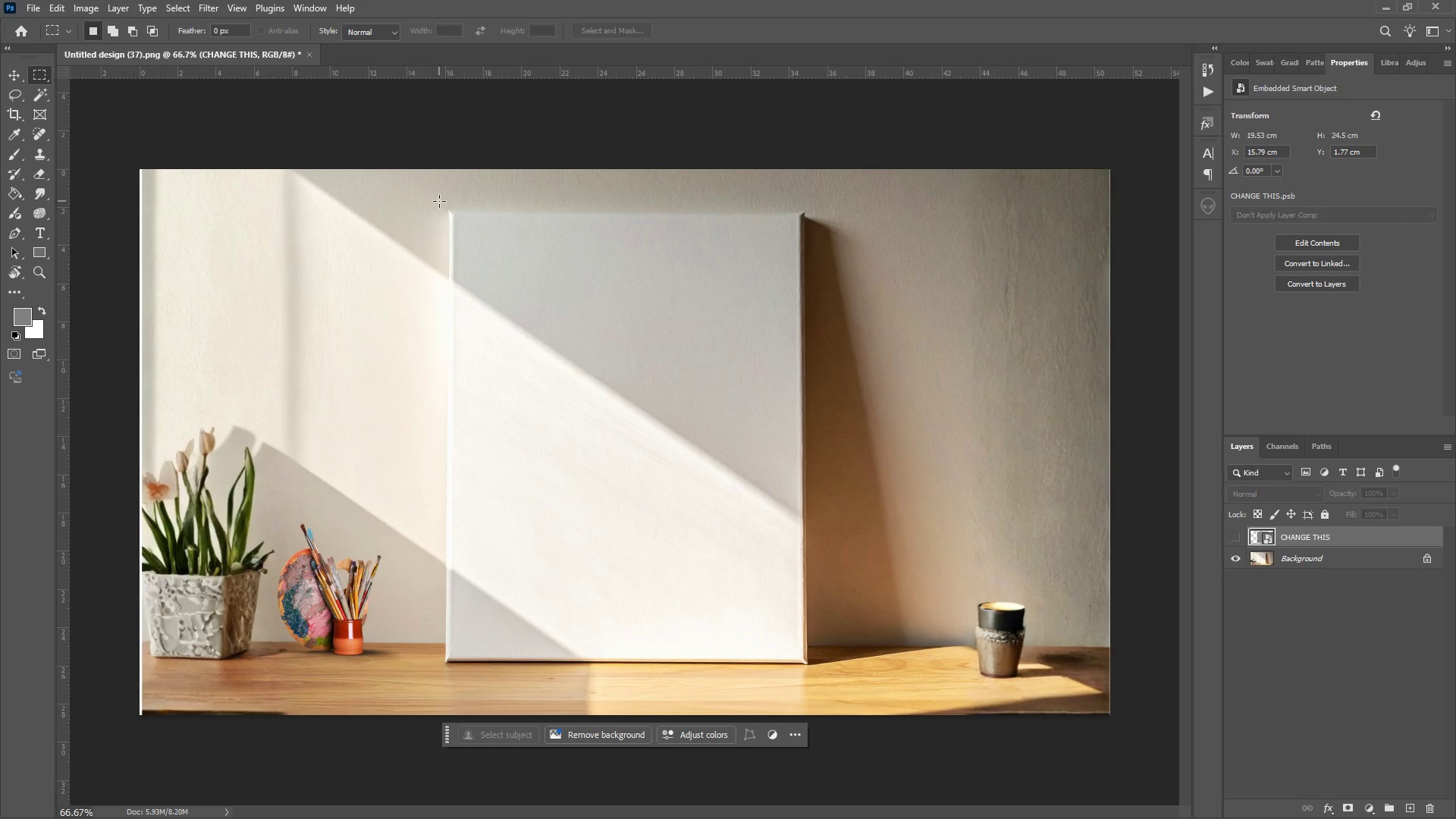 
wait(21.83)
 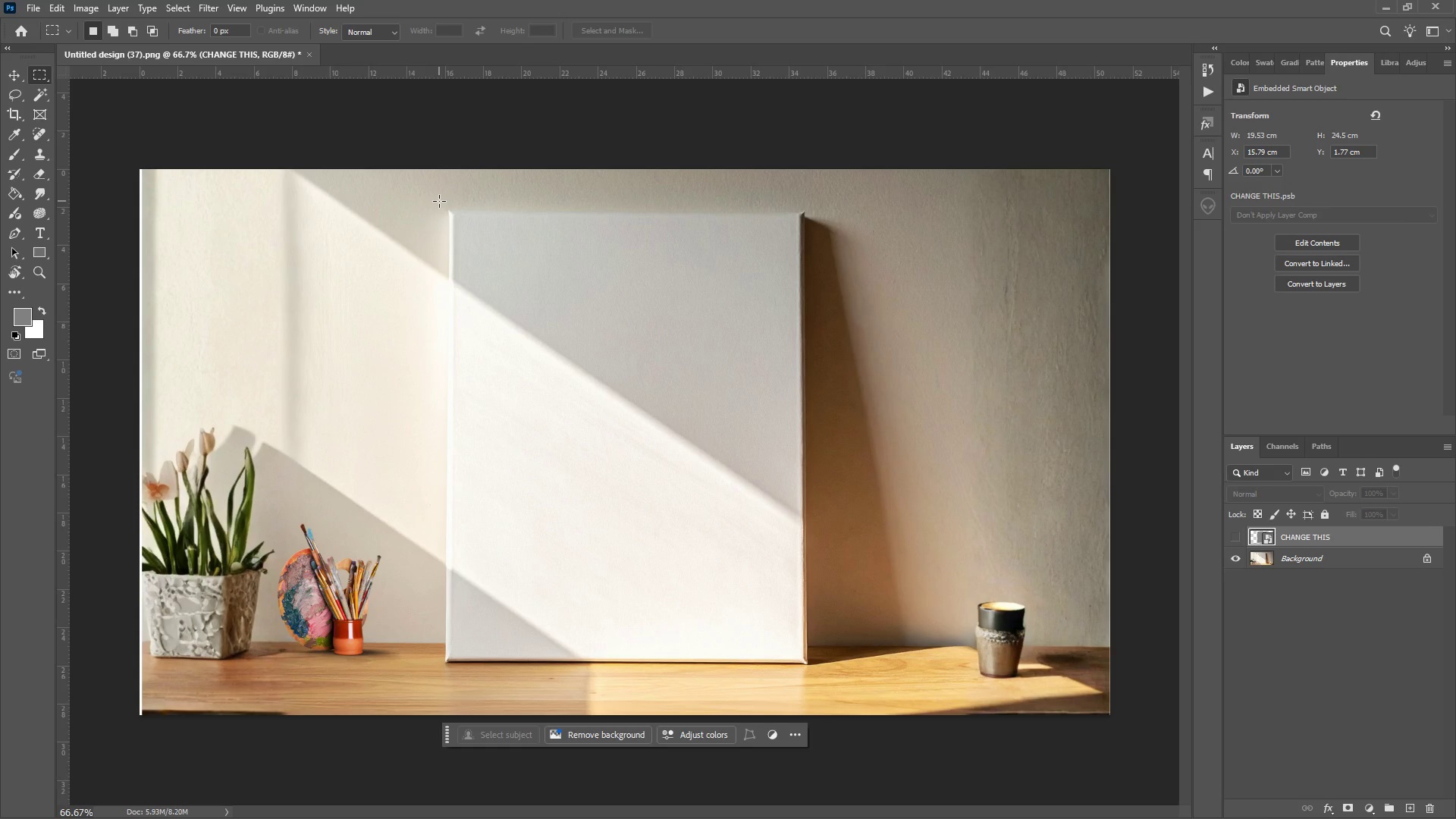 
left_click([42, 140])
 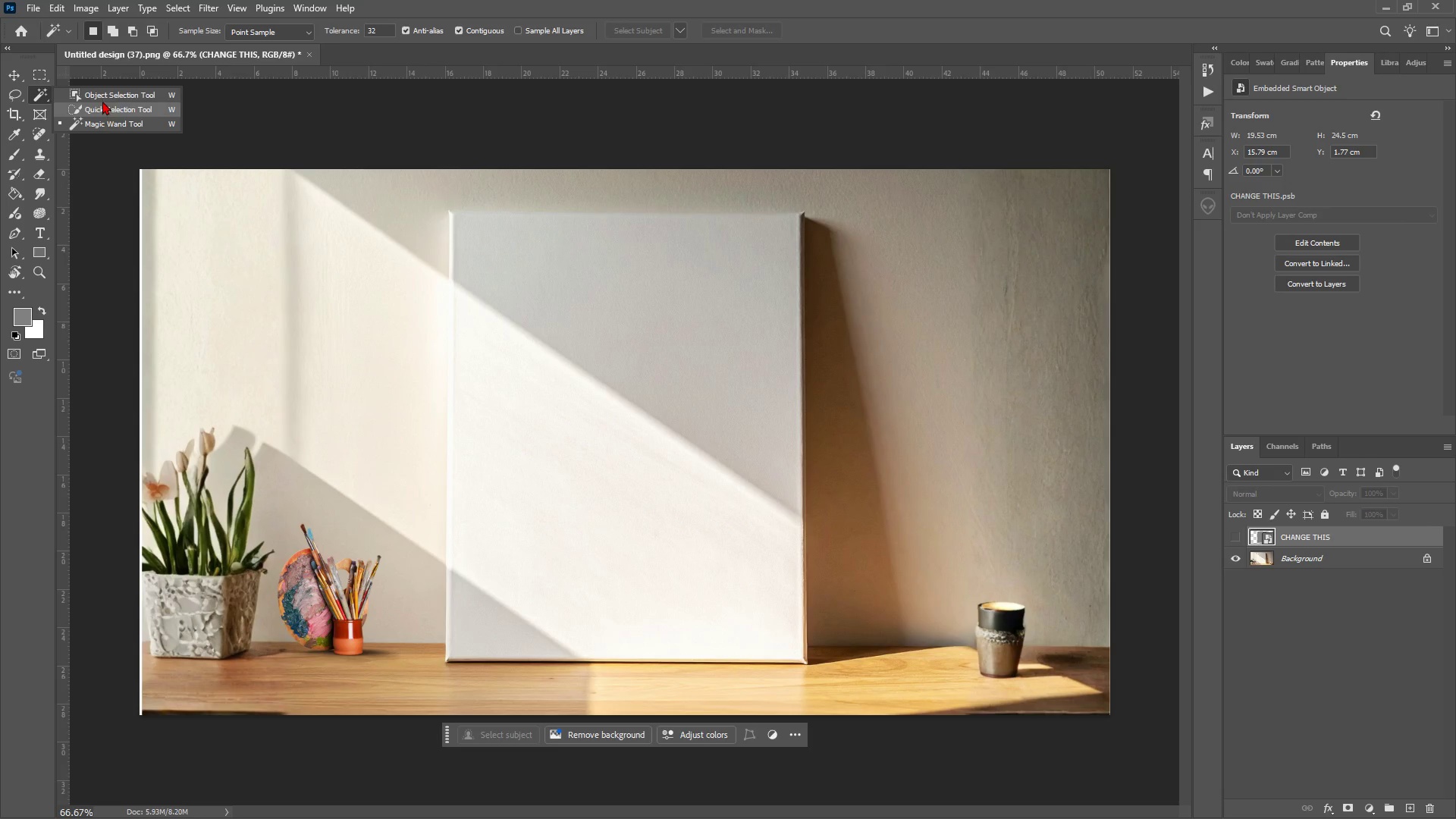 
left_click([102, 89])
 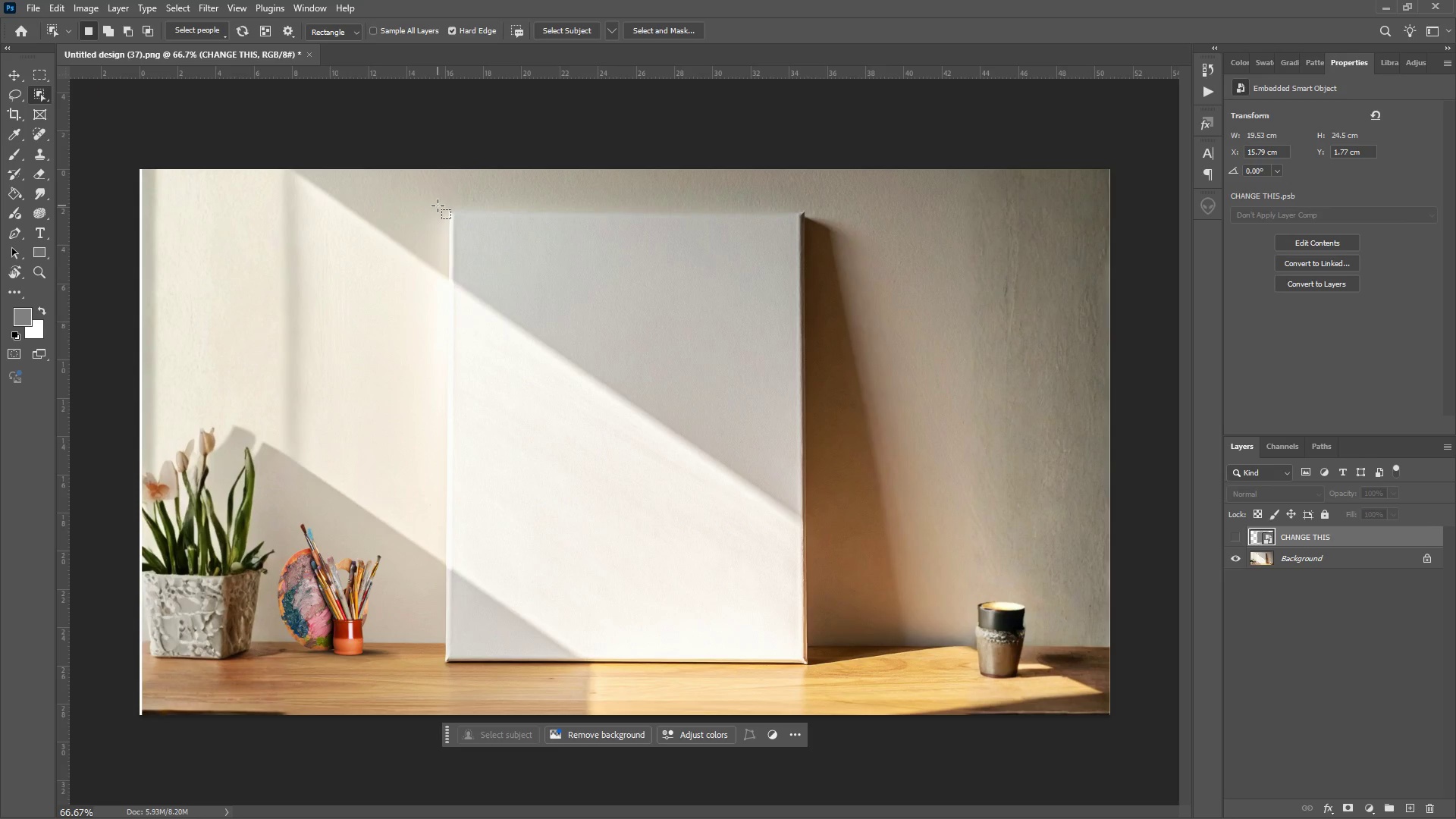 
left_click_drag(start_coordinate=[435, 203], to_coordinate=[814, 670])
 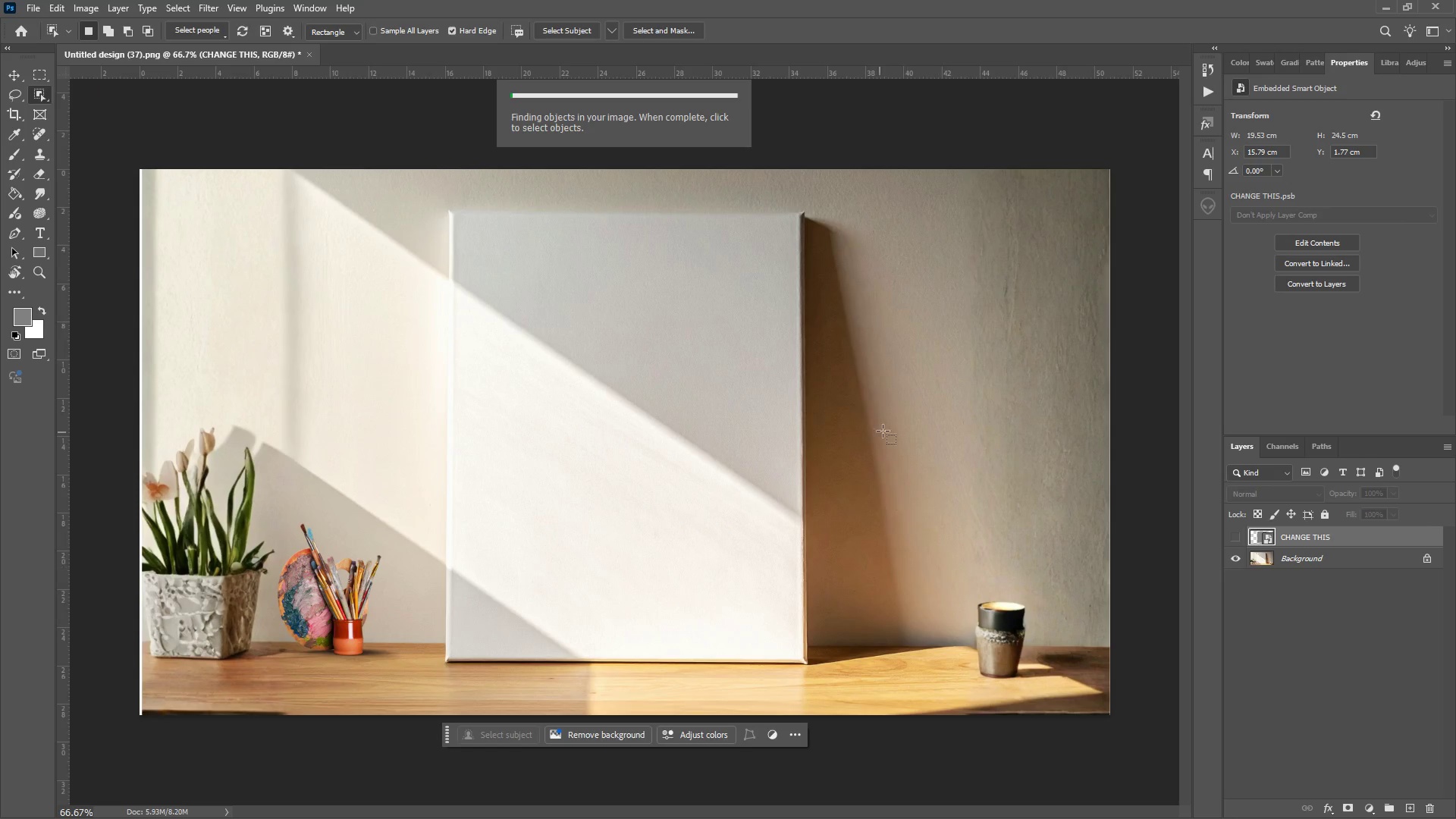 
key(Escape)
 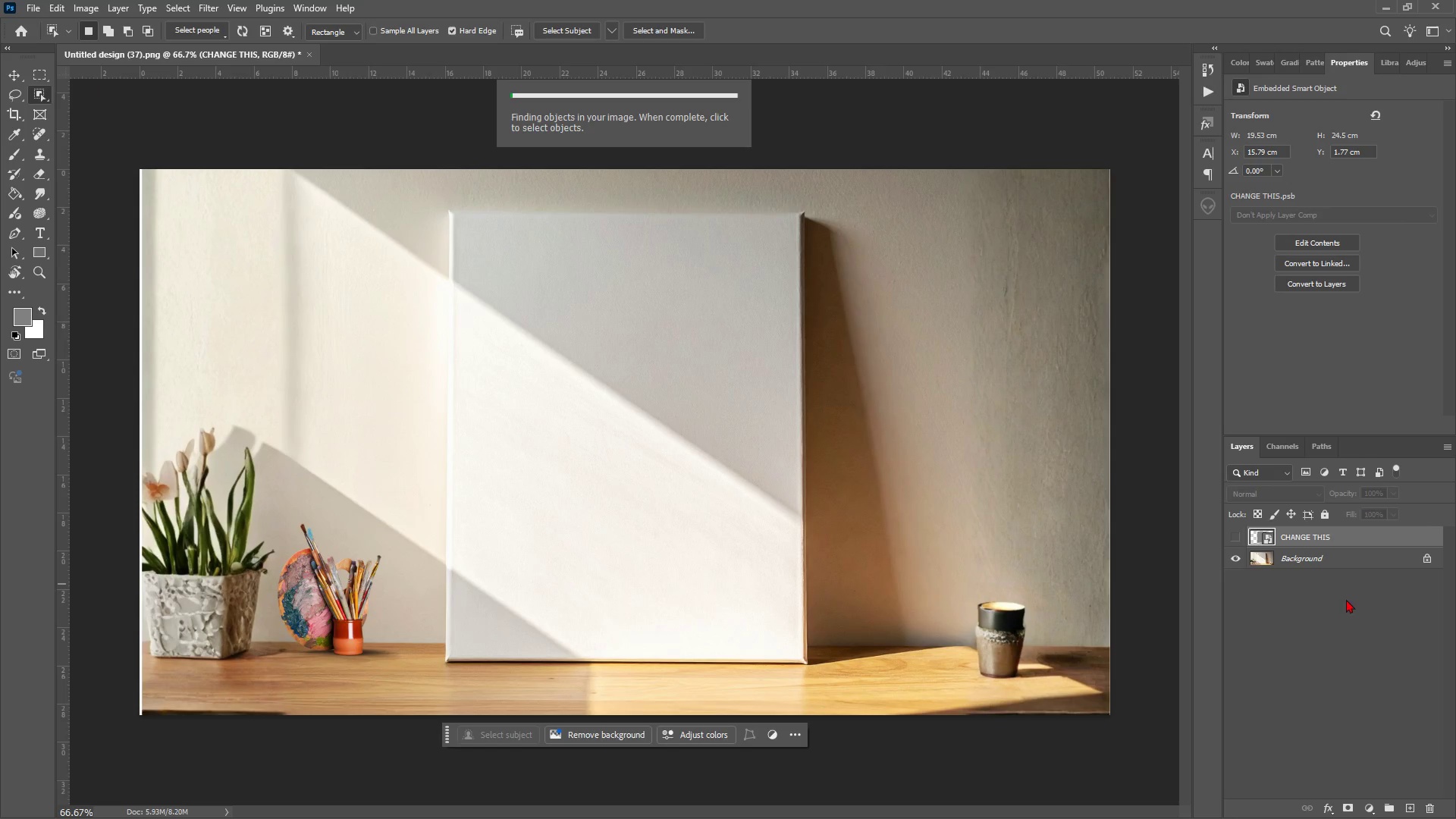 
left_click([1324, 558])
 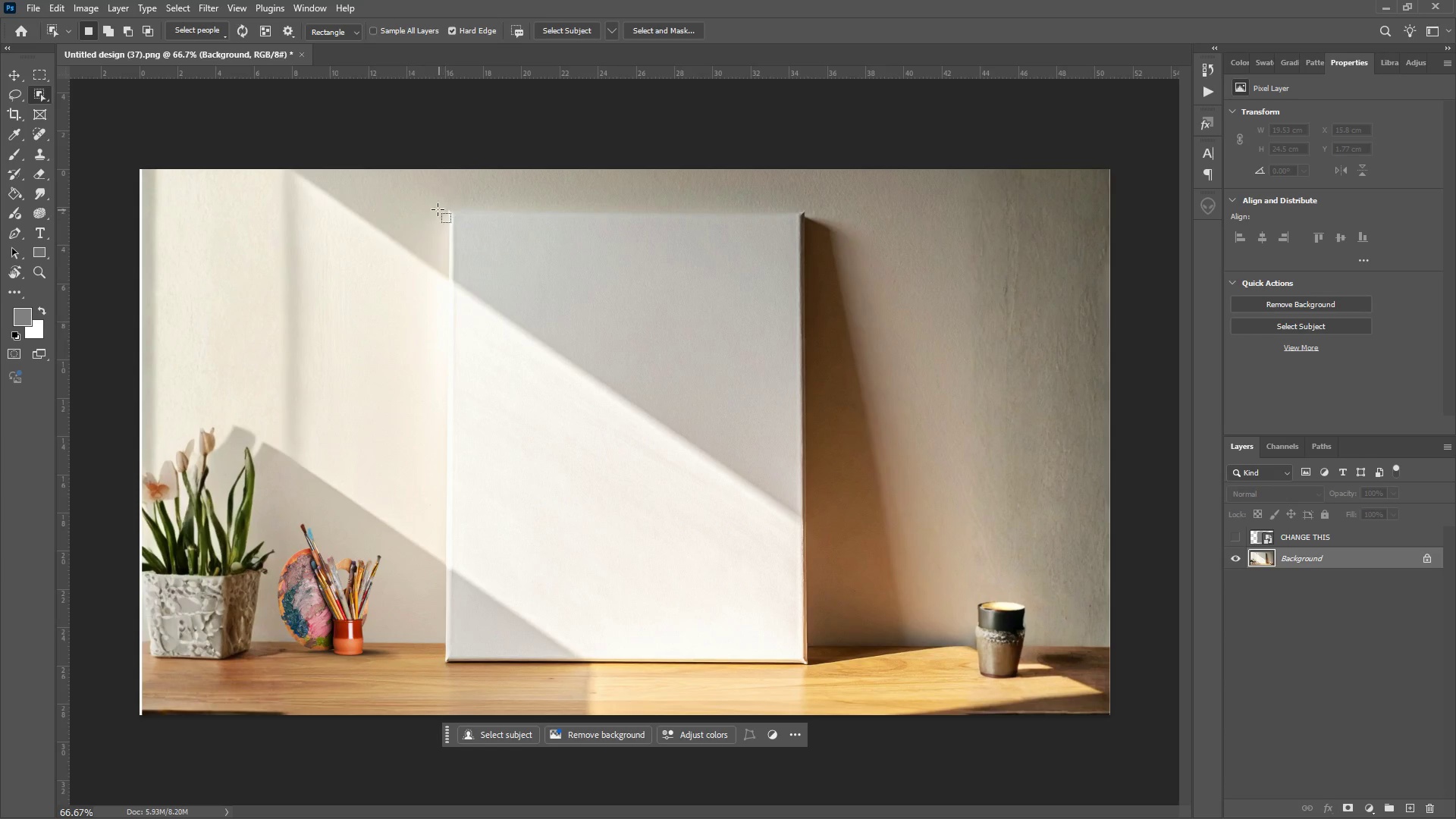 
left_click_drag(start_coordinate=[437, 201], to_coordinate=[808, 670])
 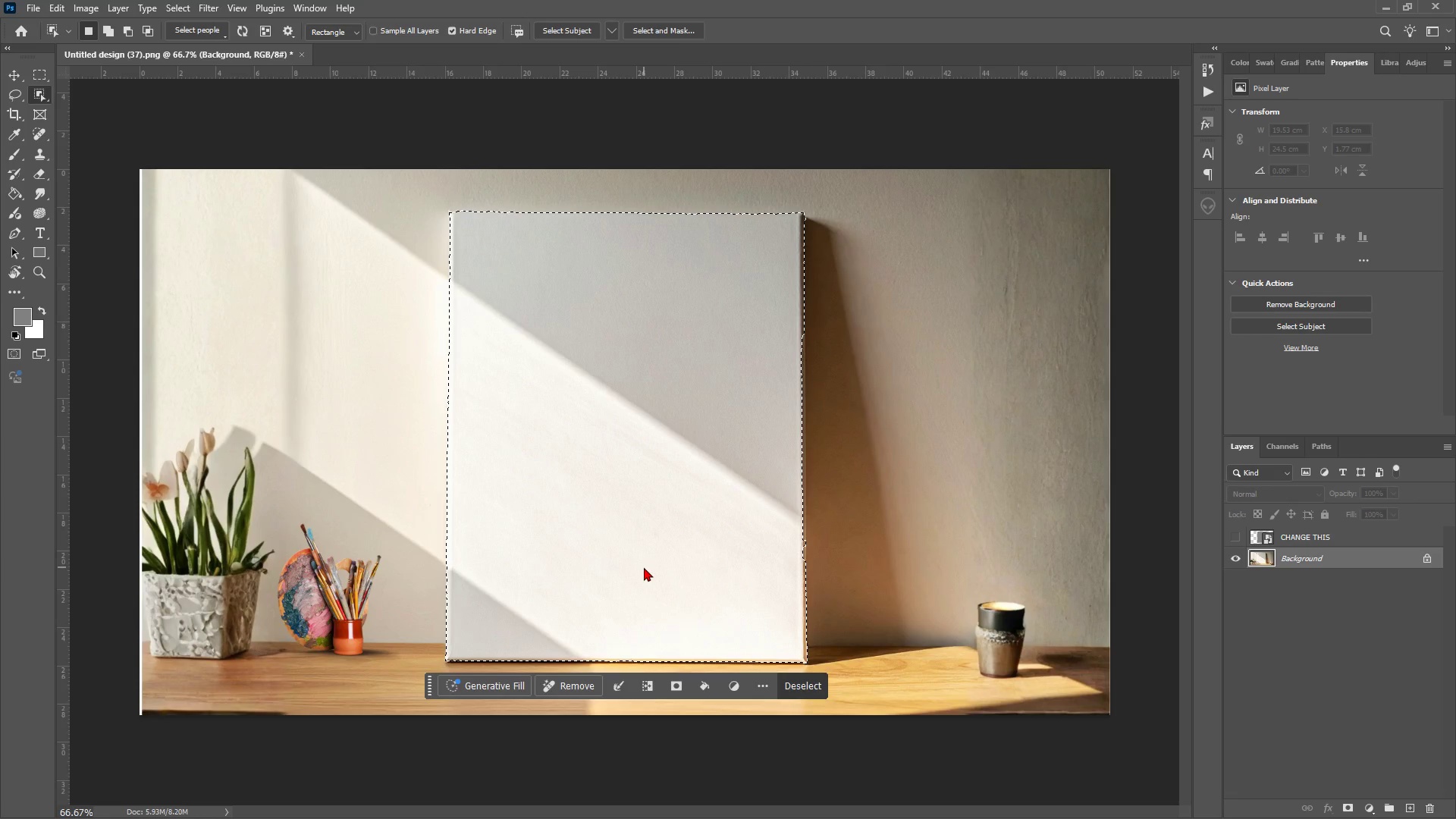 
wait(5.33)
 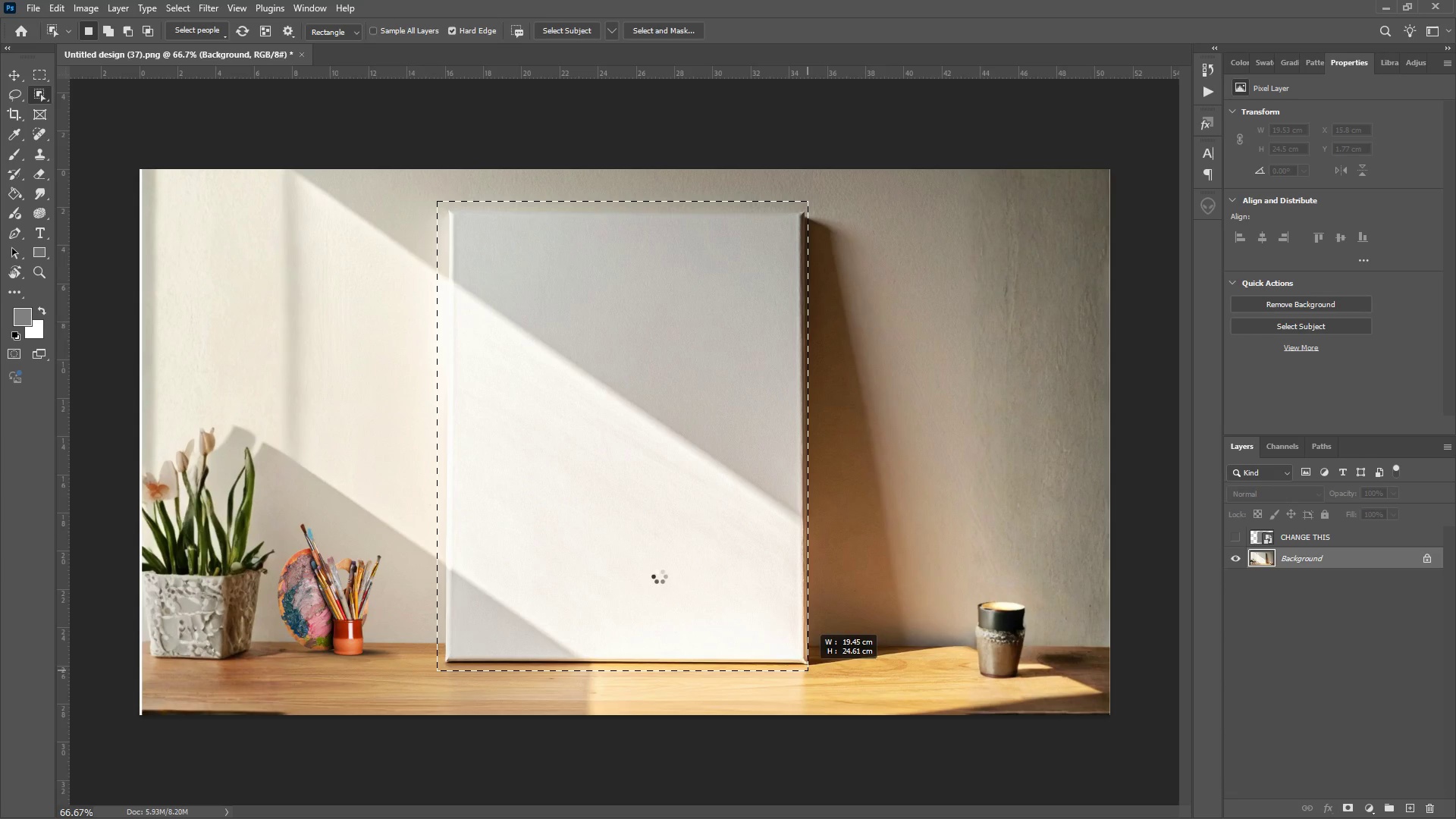 
left_click_drag(start_coordinate=[438, 194], to_coordinate=[823, 676])
 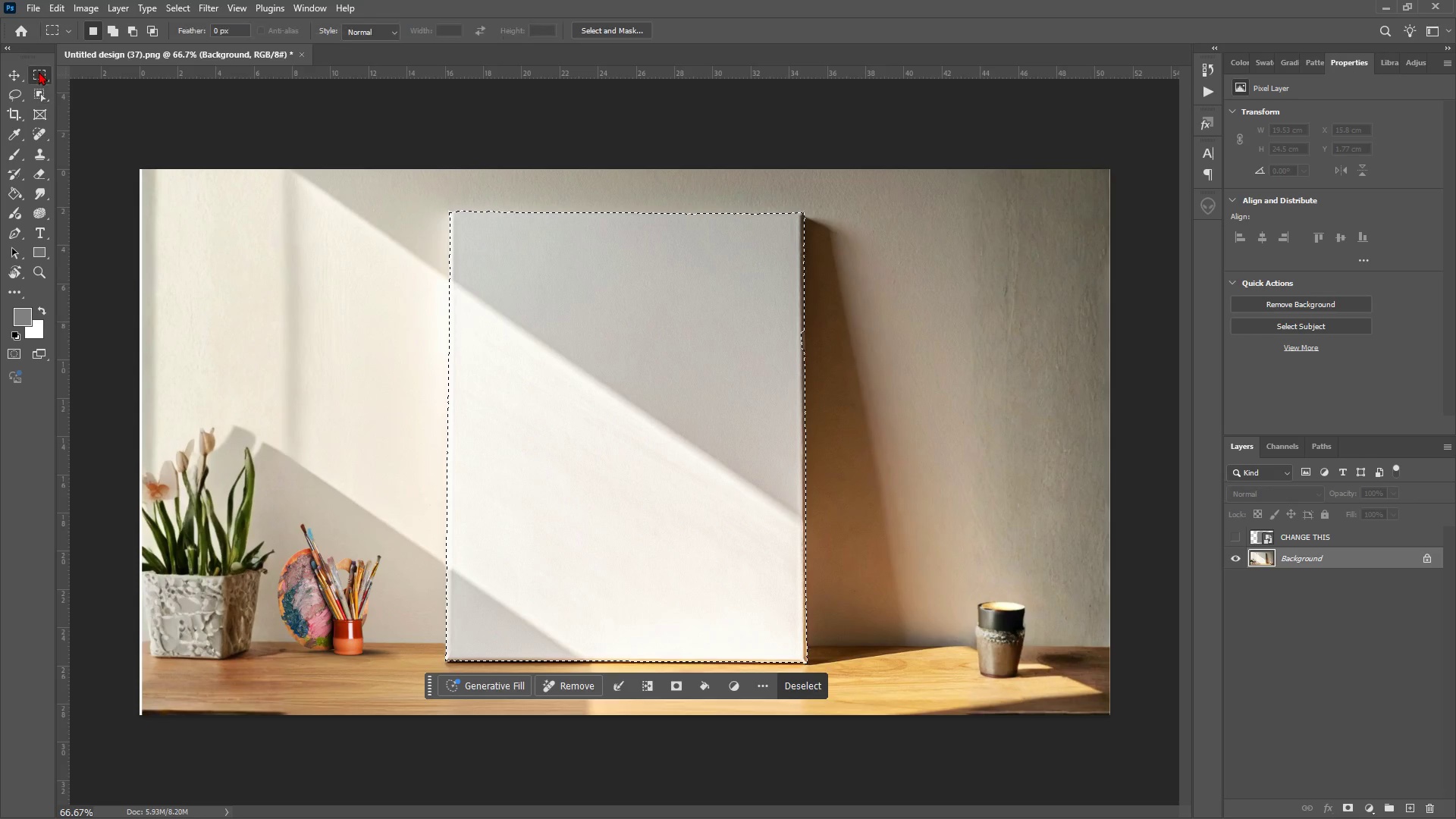 
wait(7.46)
 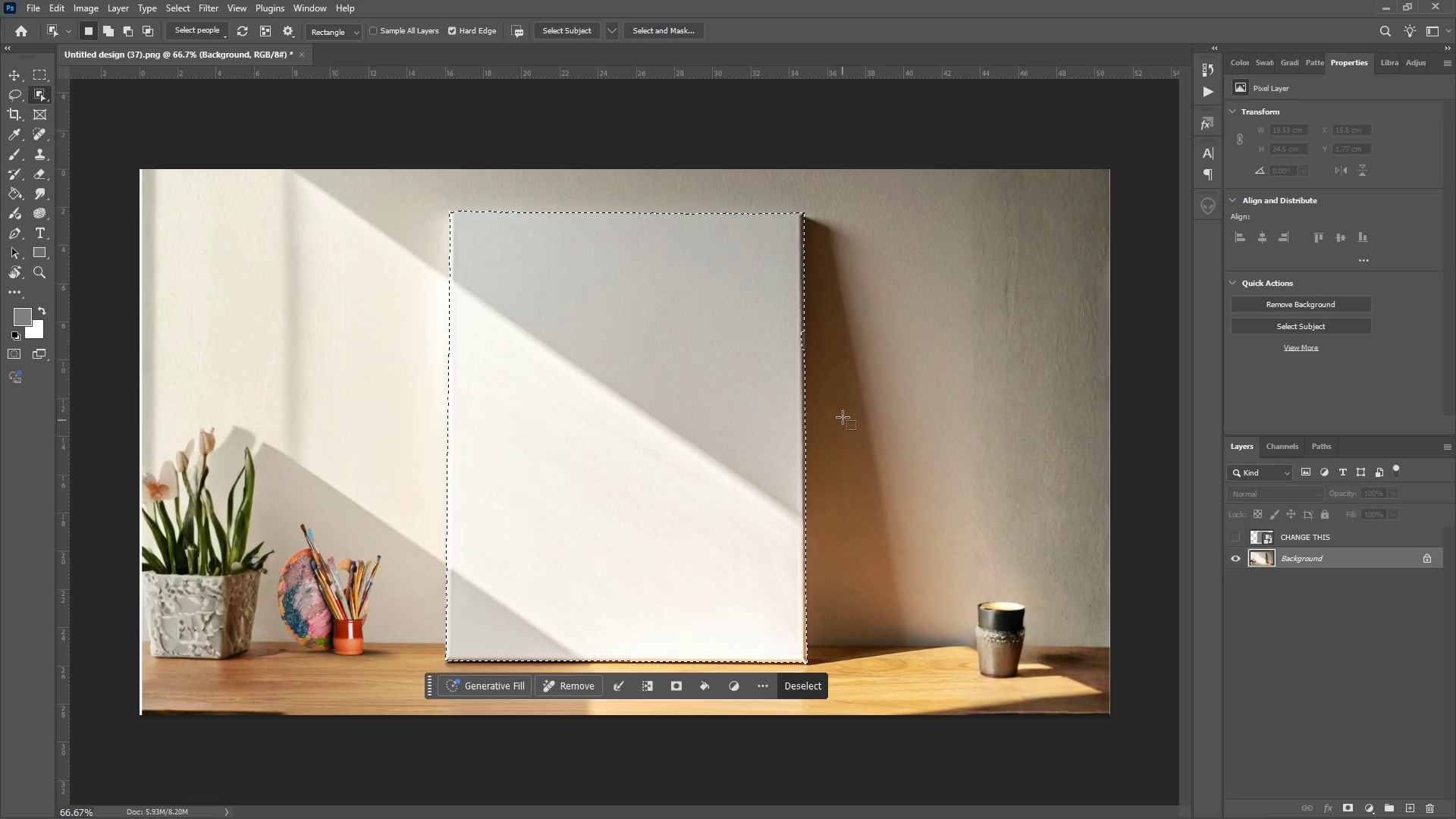 
right_click([805, 333])
 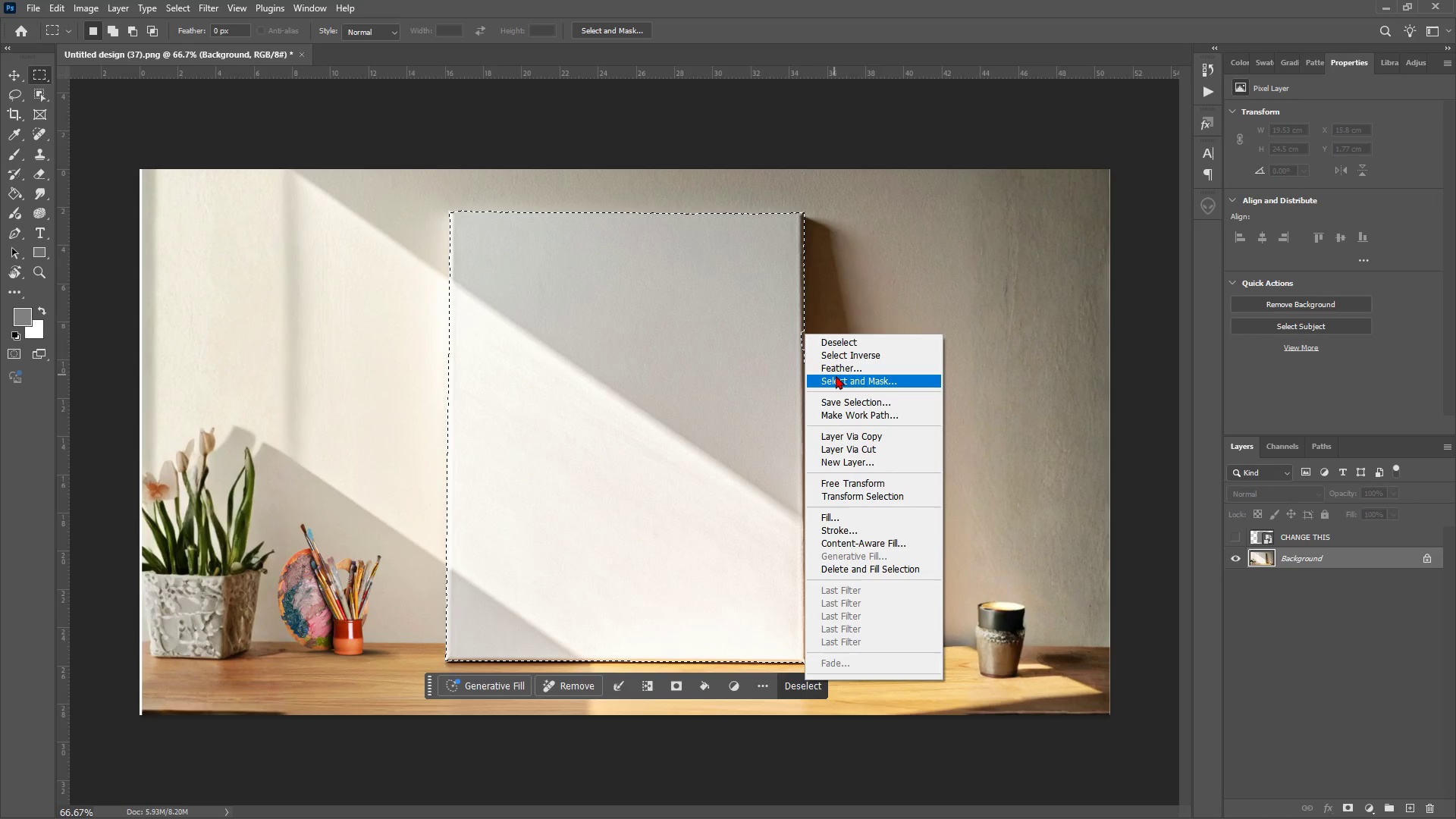 
left_click([836, 375])
 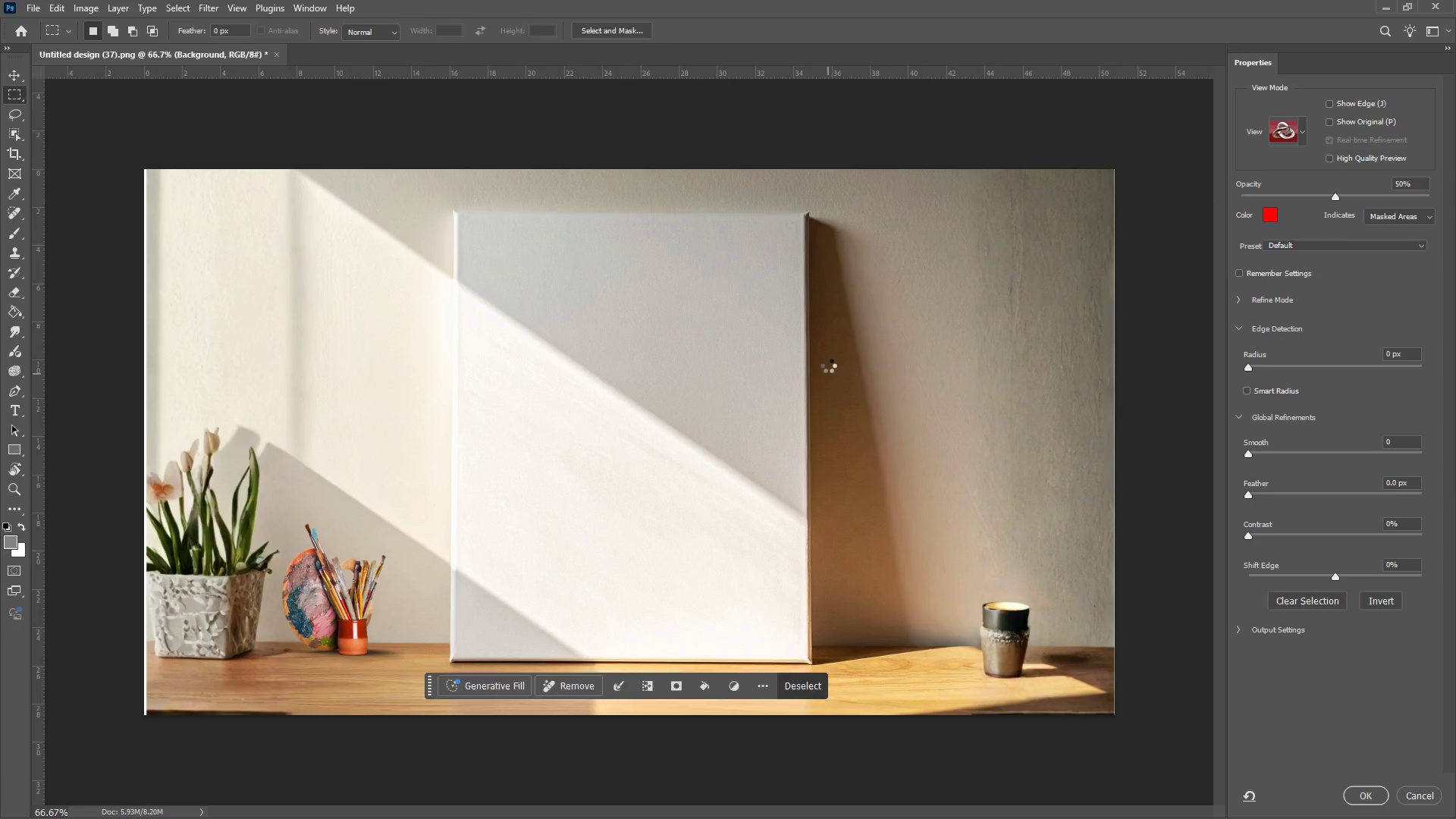 
hold_key(key=AltLeft, duration=1.53)
scroll: coordinate [804, 296], scroll_direction: up, amount: 19.0
 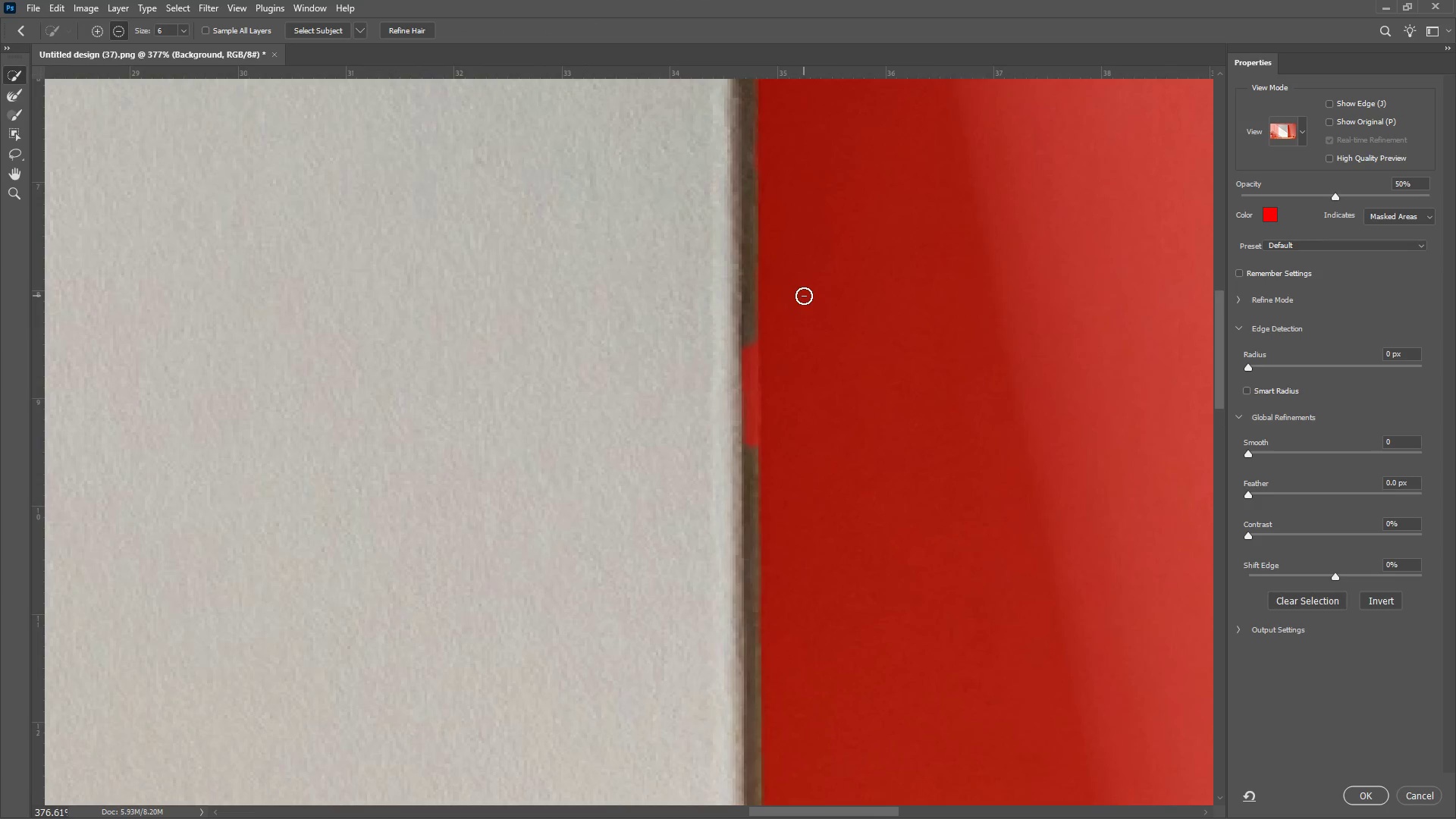 
key(Alt+AltLeft)
 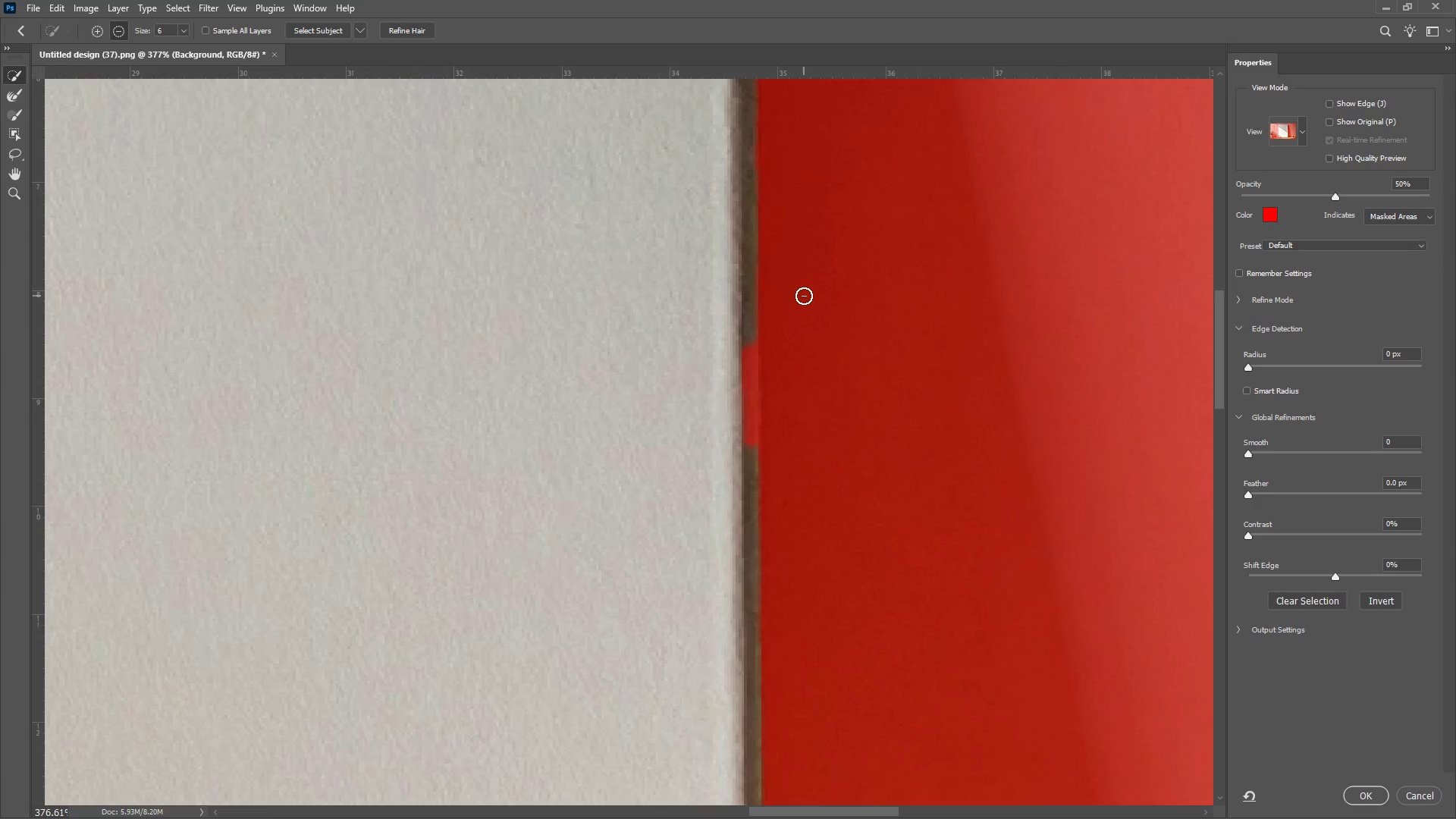 
key(Alt+AltLeft)
 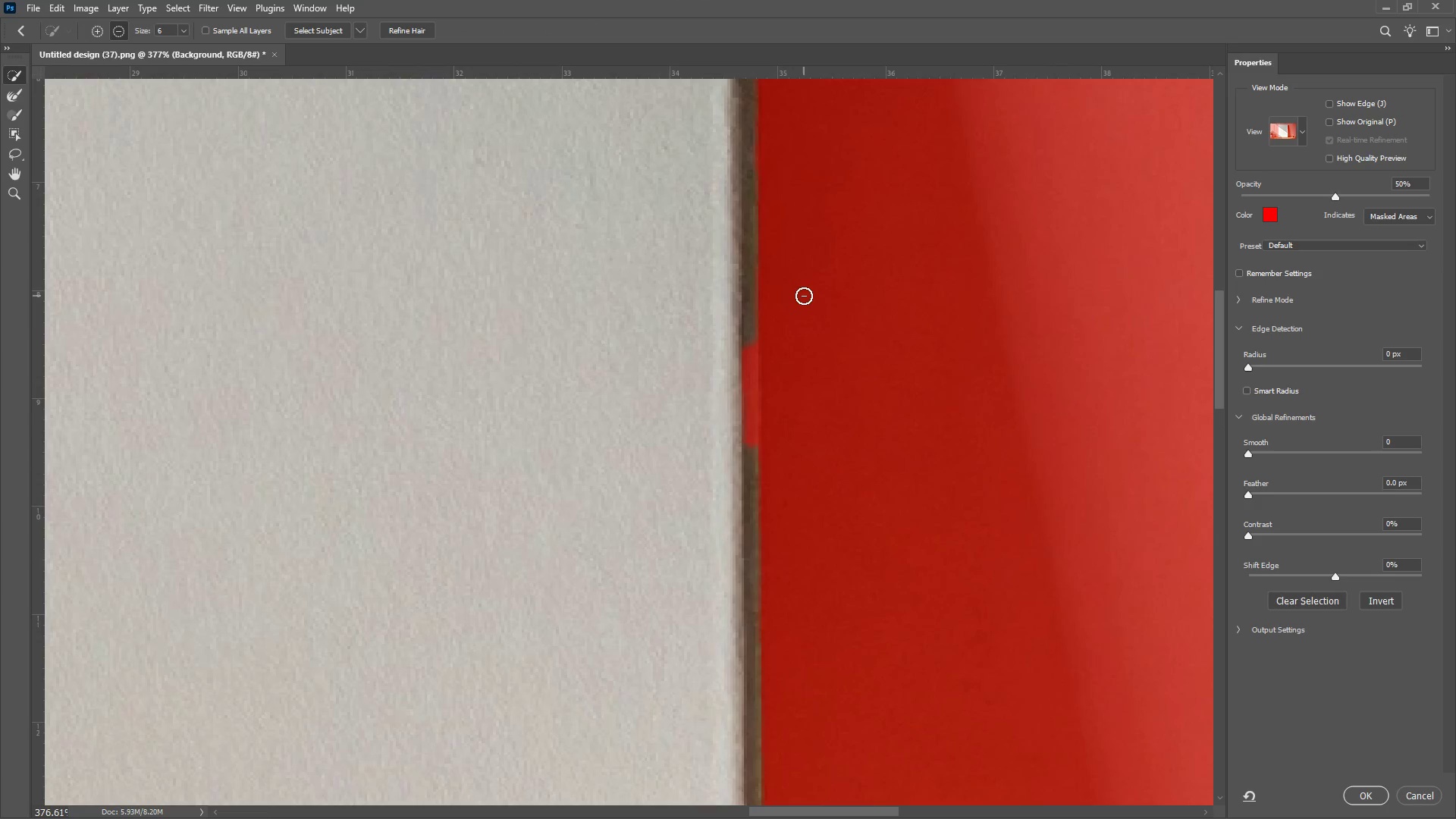 
key(Alt+AltLeft)
 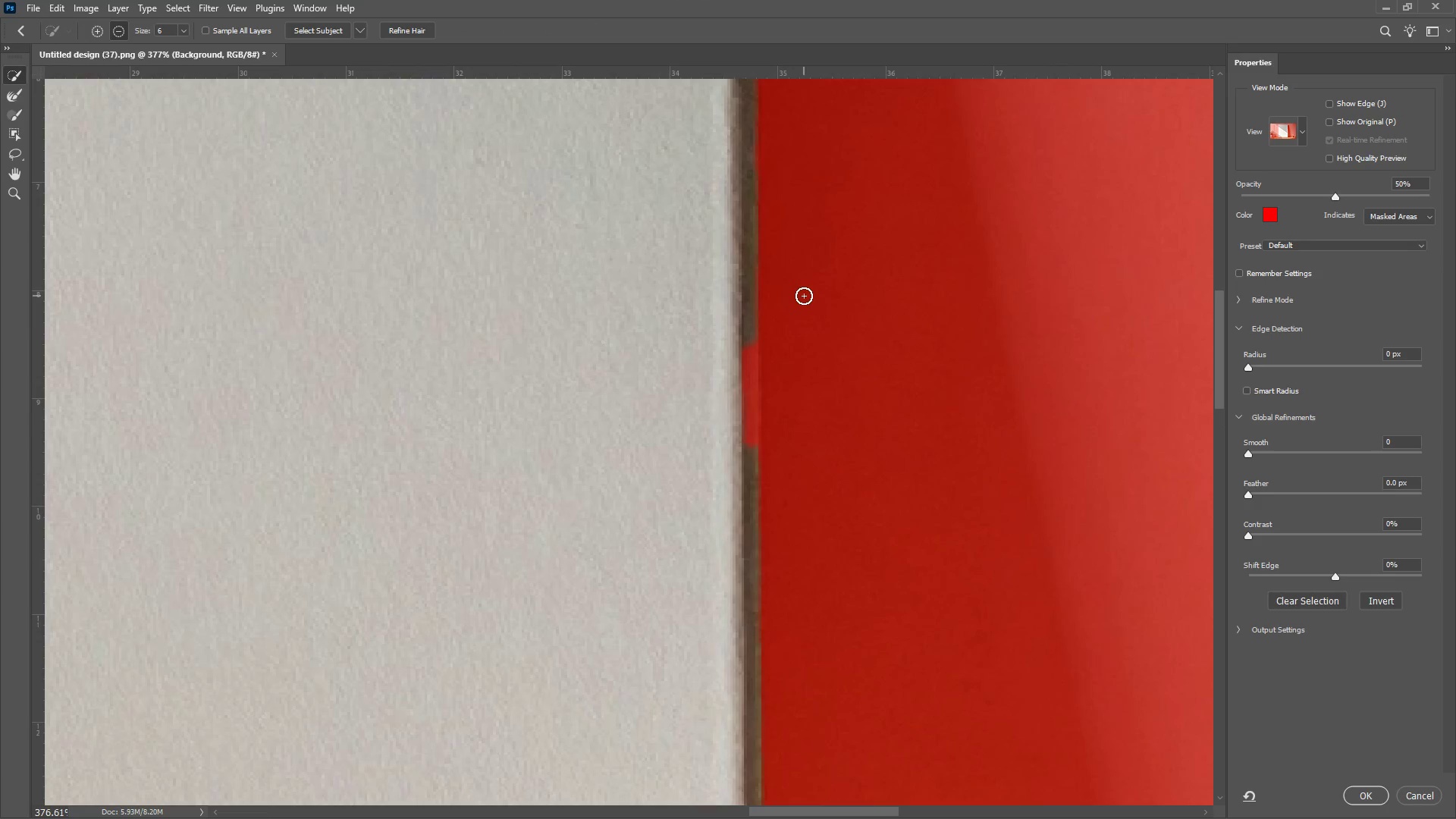 
key(Alt+AltLeft)
 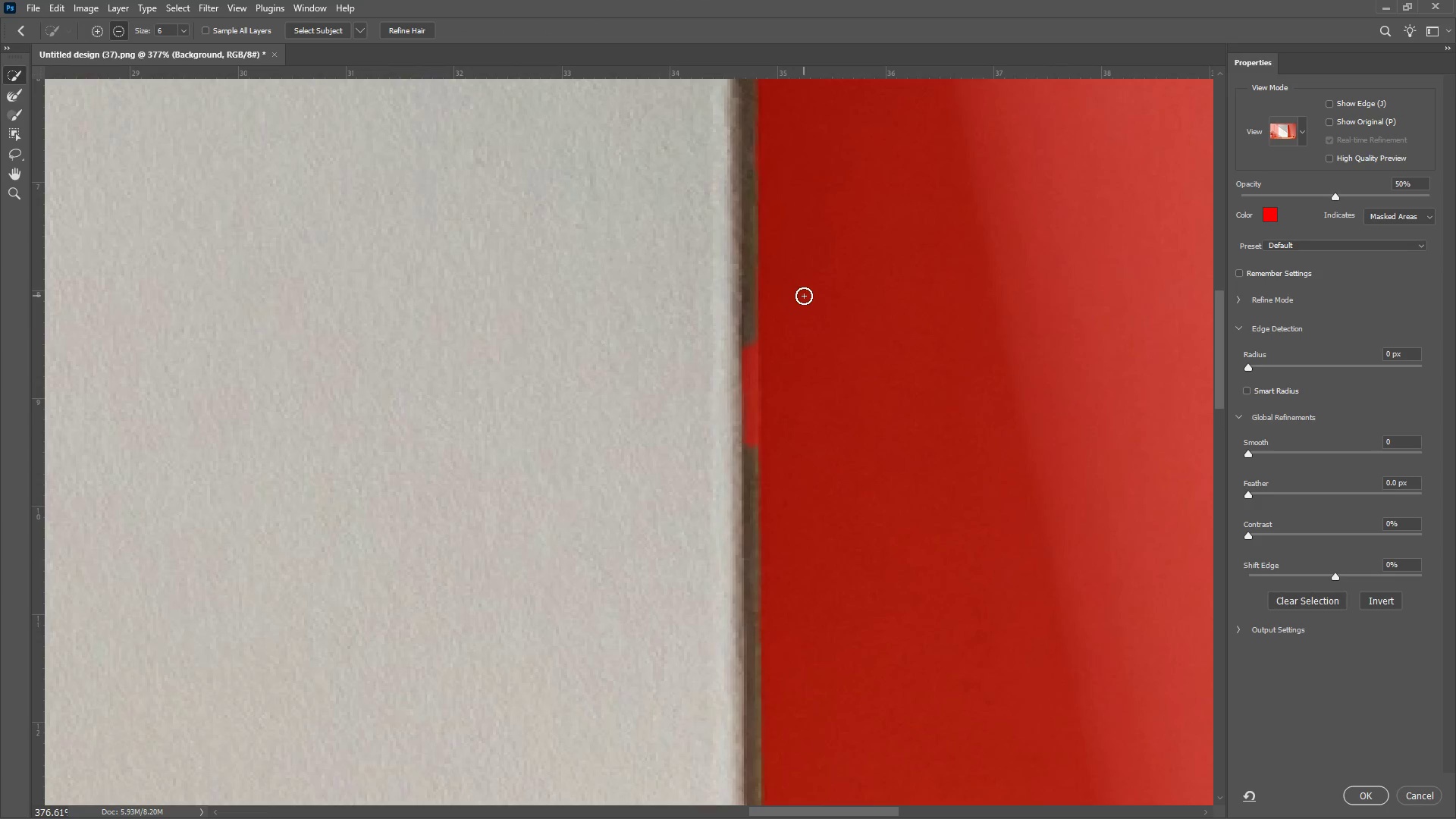 
key(Alt+AltLeft)
 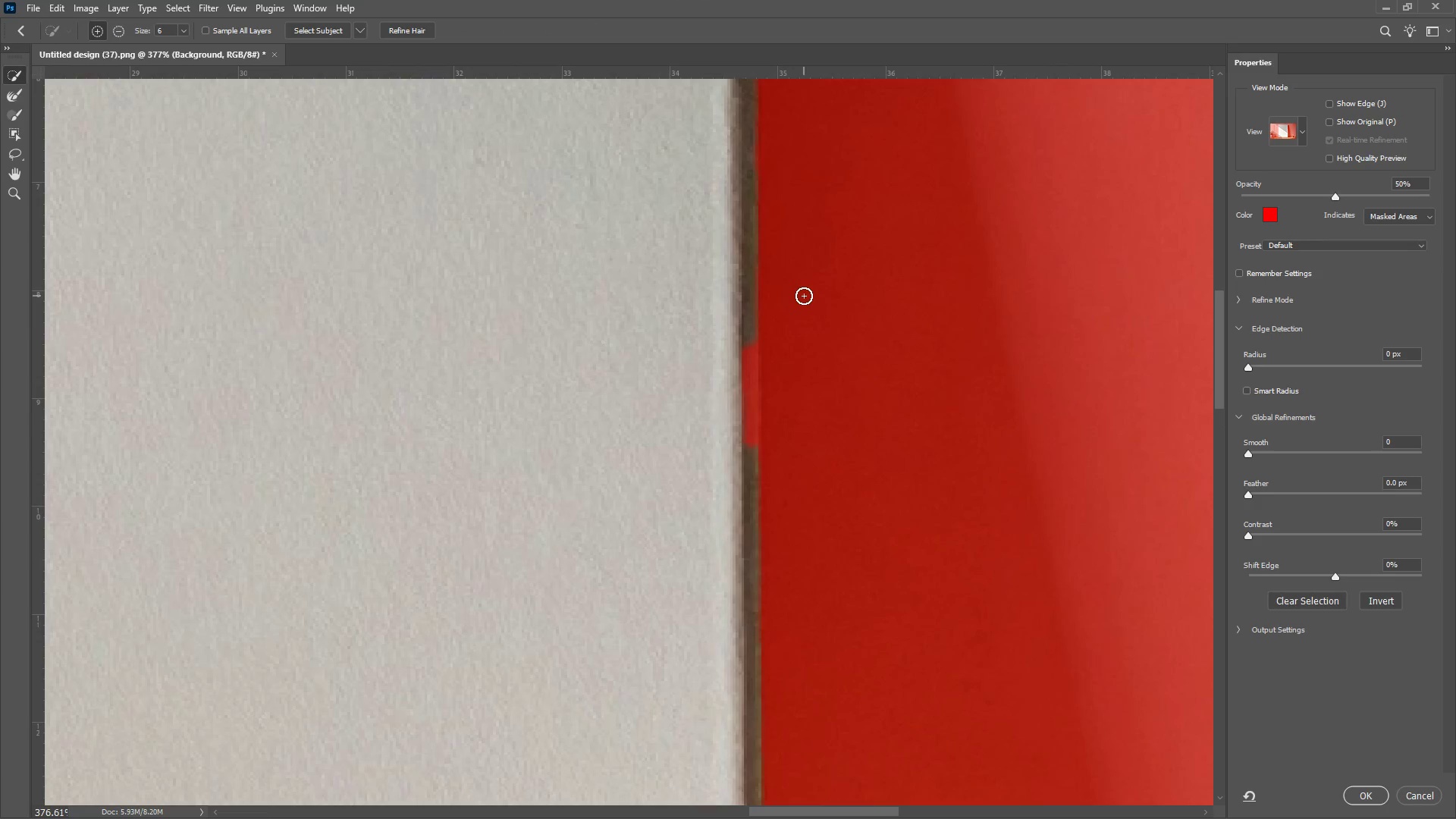 
key(Alt+AltLeft)
 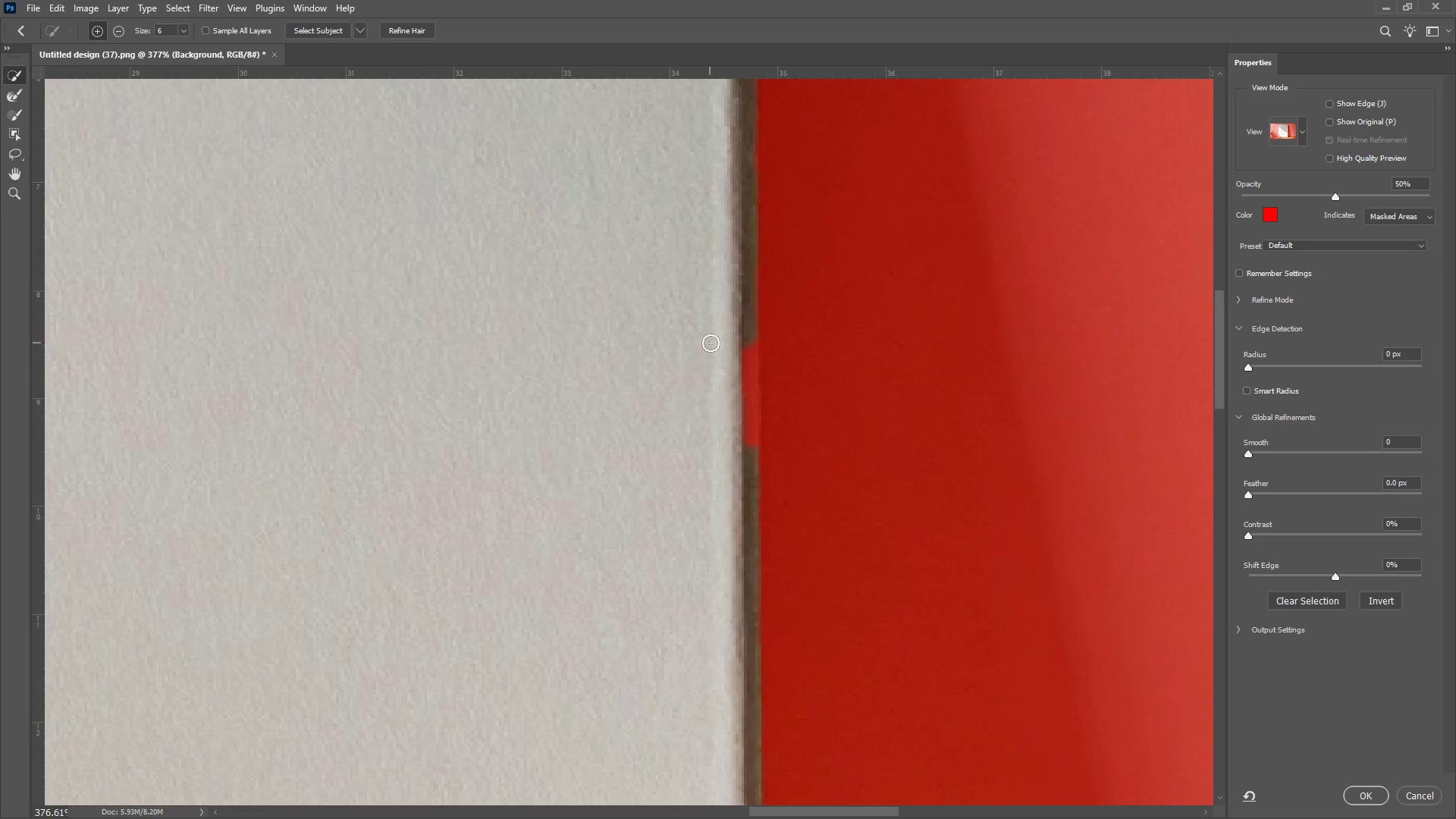 
hold_key(key=AltLeft, duration=1.44)
left_click_drag(start_coordinate=[745, 336], to_coordinate=[740, 381])
 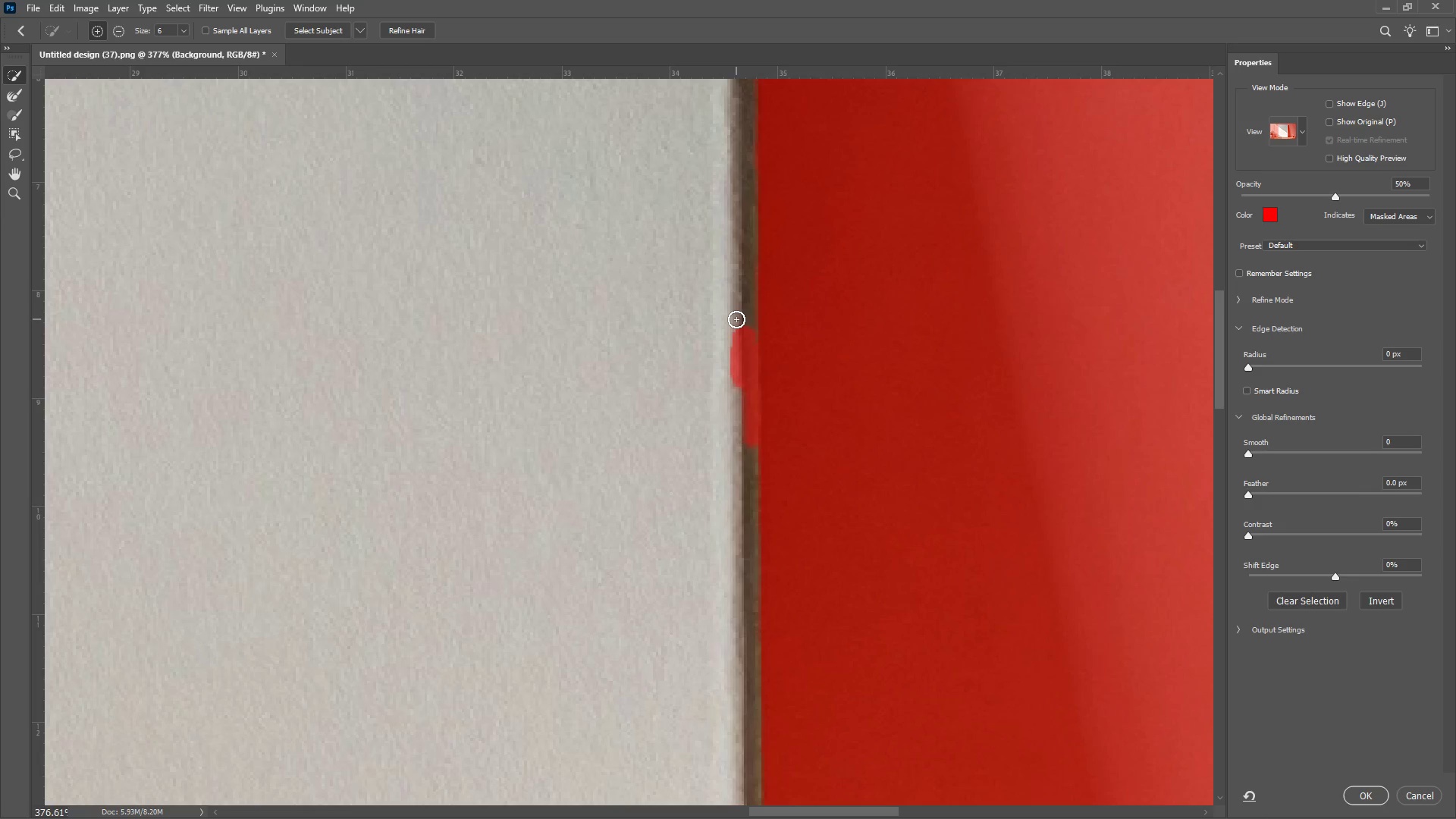 
left_click_drag(start_coordinate=[736, 320], to_coordinate=[725, 447])
 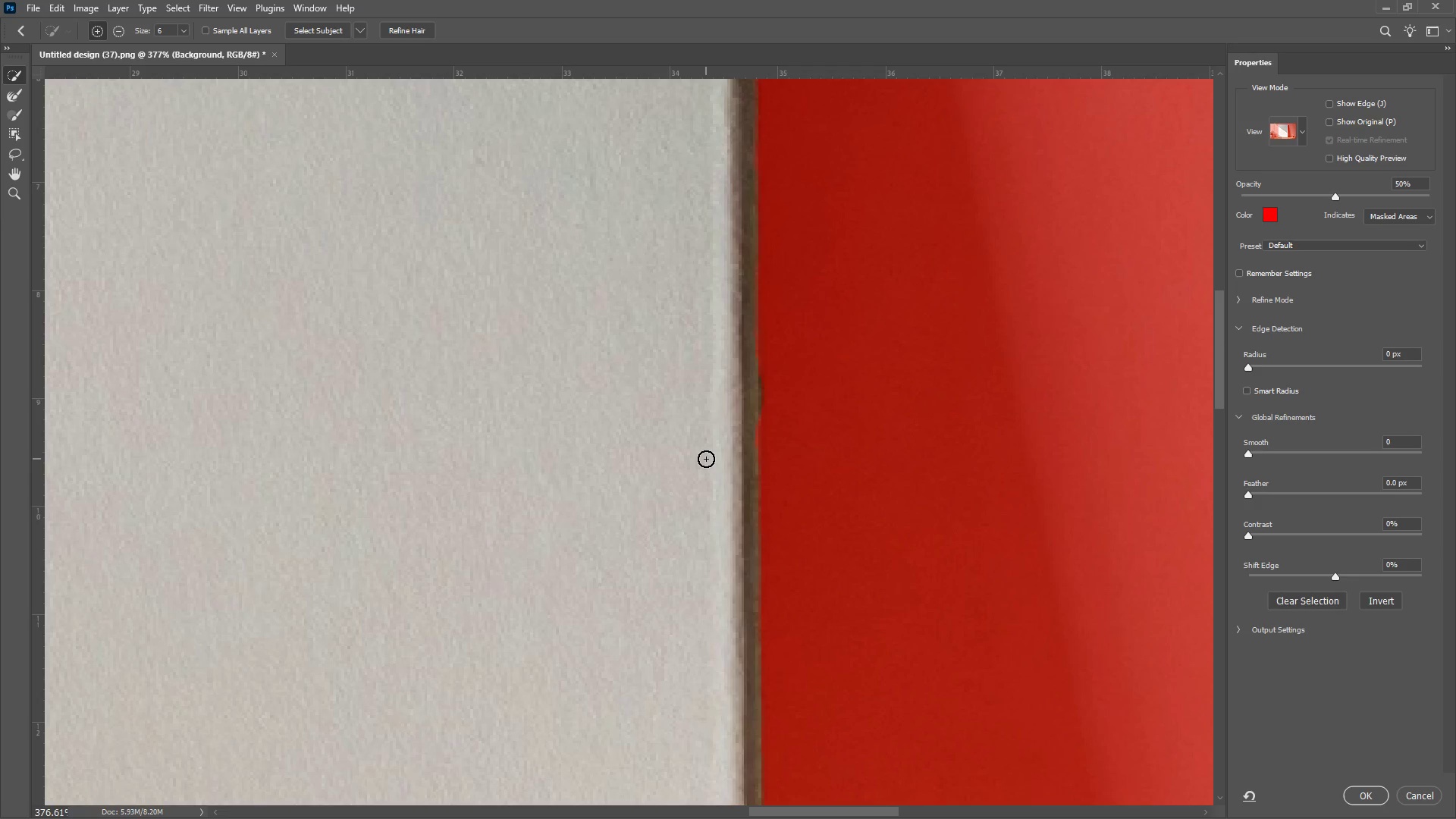 
scroll: coordinate [730, 425], scroll_direction: up, amount: 1.0
 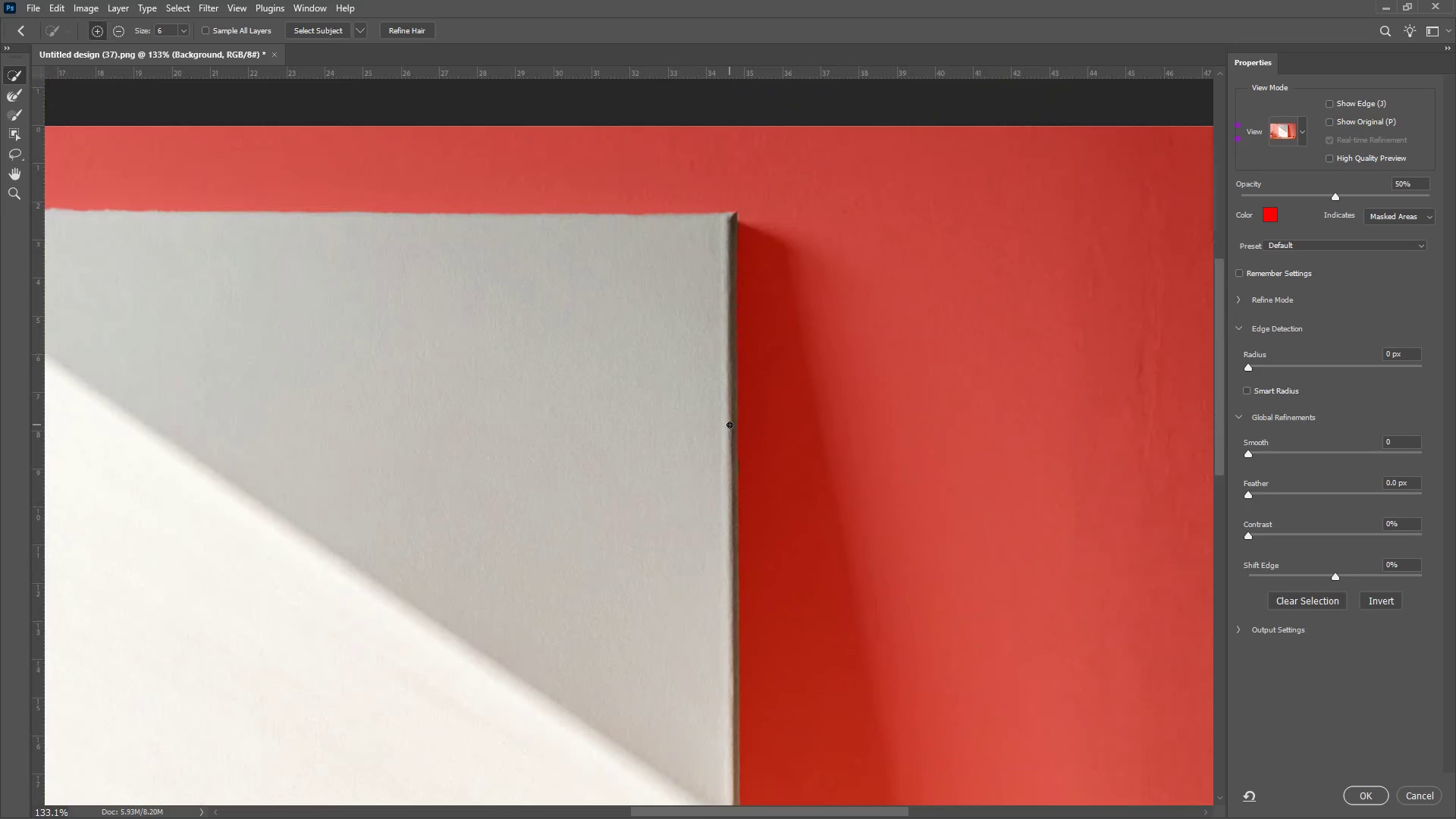 
hold_key(key=AltLeft, duration=1.33)
 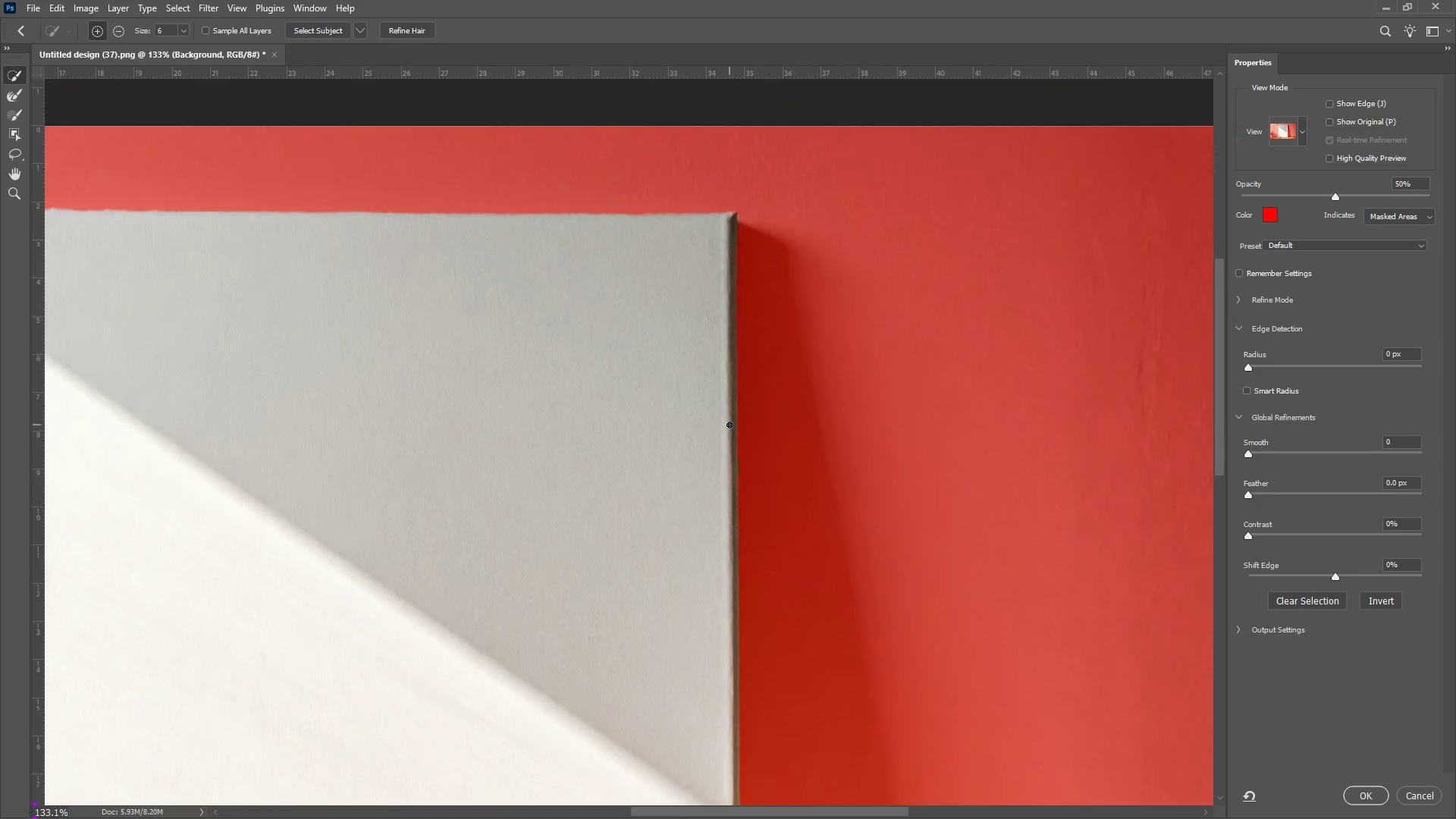 
hold_key(key=AltLeft, duration=0.6)
scroll: coordinate [730, 425], scroll_direction: down, amount: 7.0
 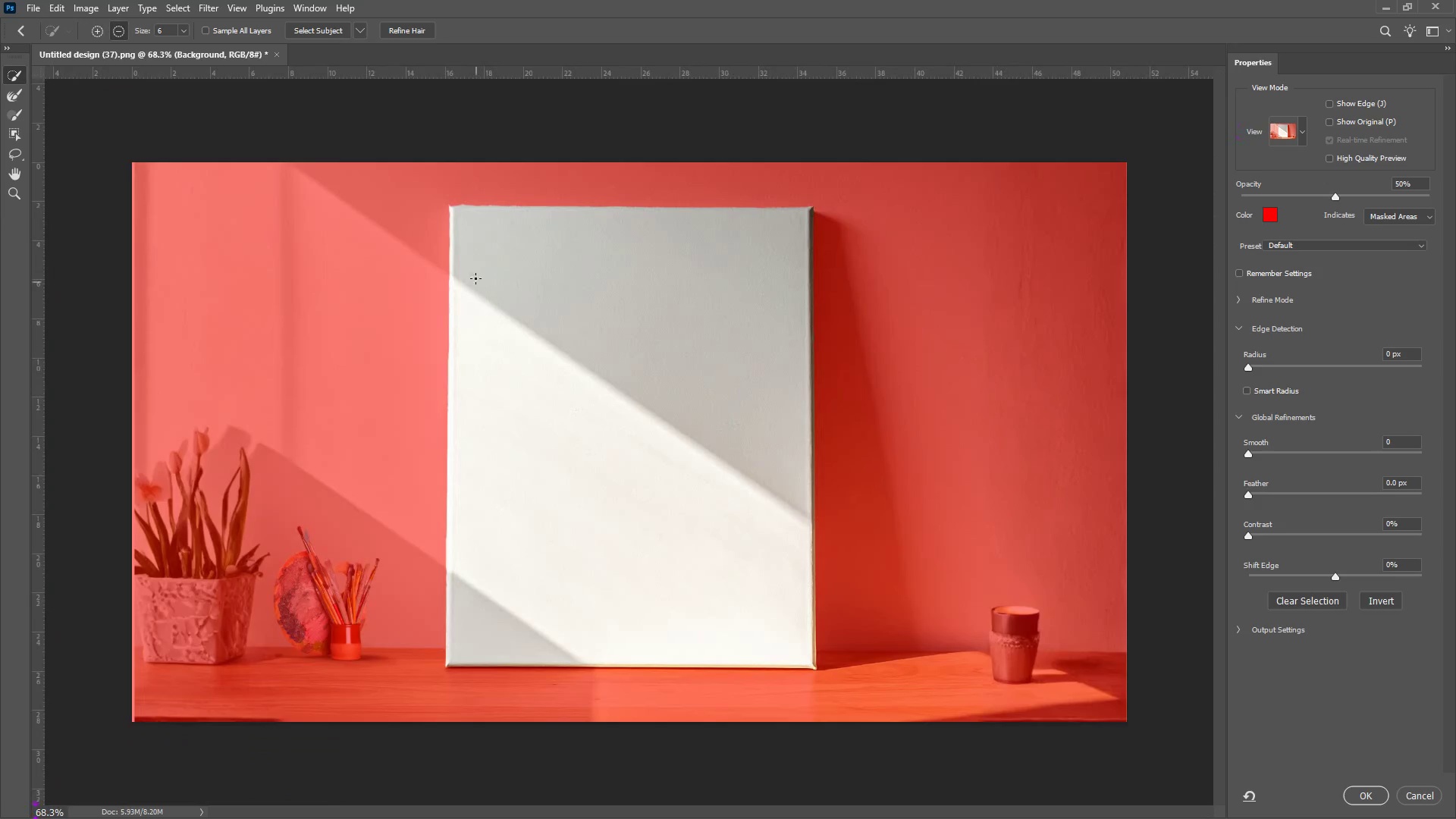 
hold_key(key=AltLeft, duration=1.56)
scroll: coordinate [425, 174], scroll_direction: up, amount: 17.0
 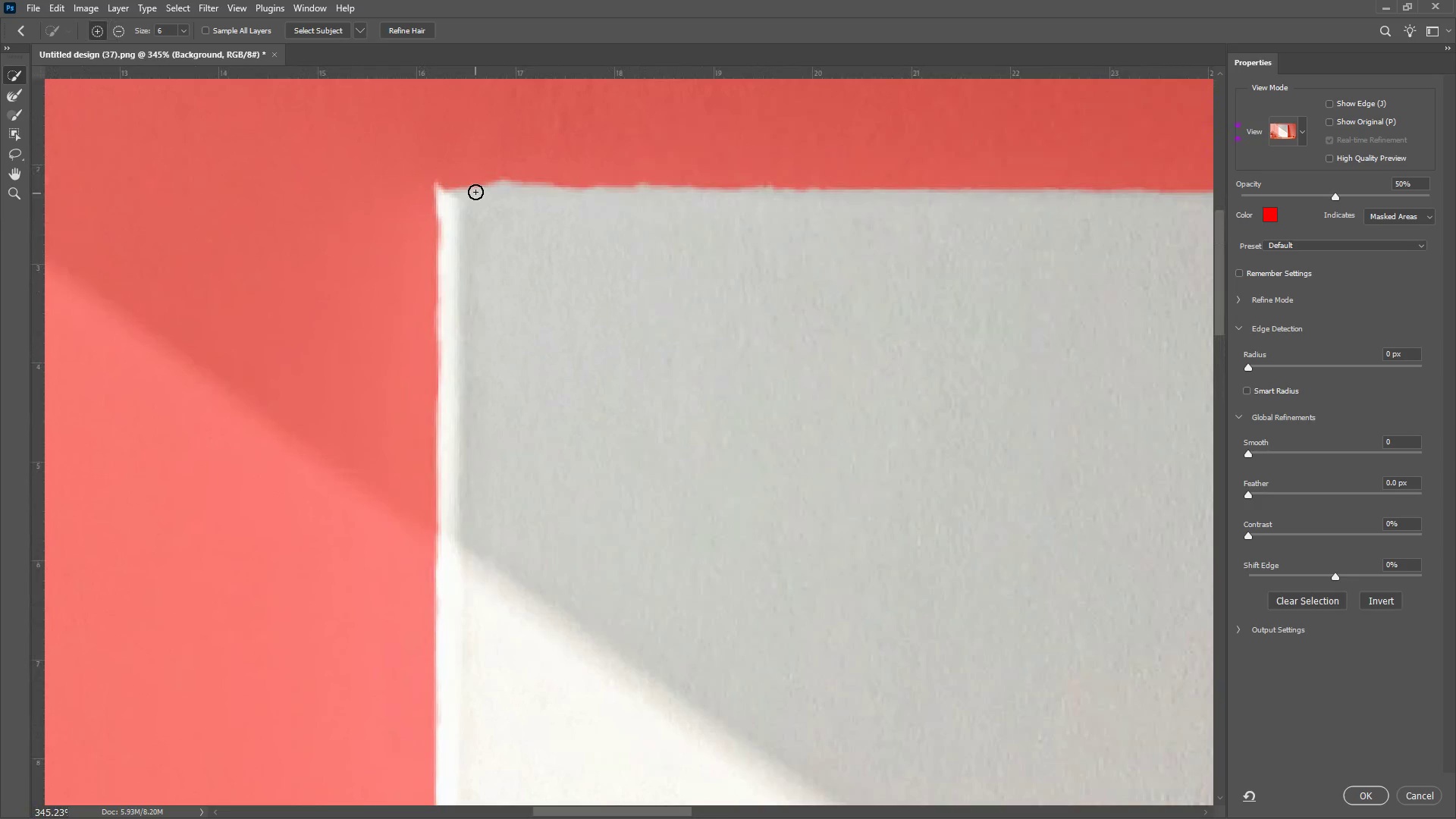 
hold_key(key=AltLeft, duration=0.88)
 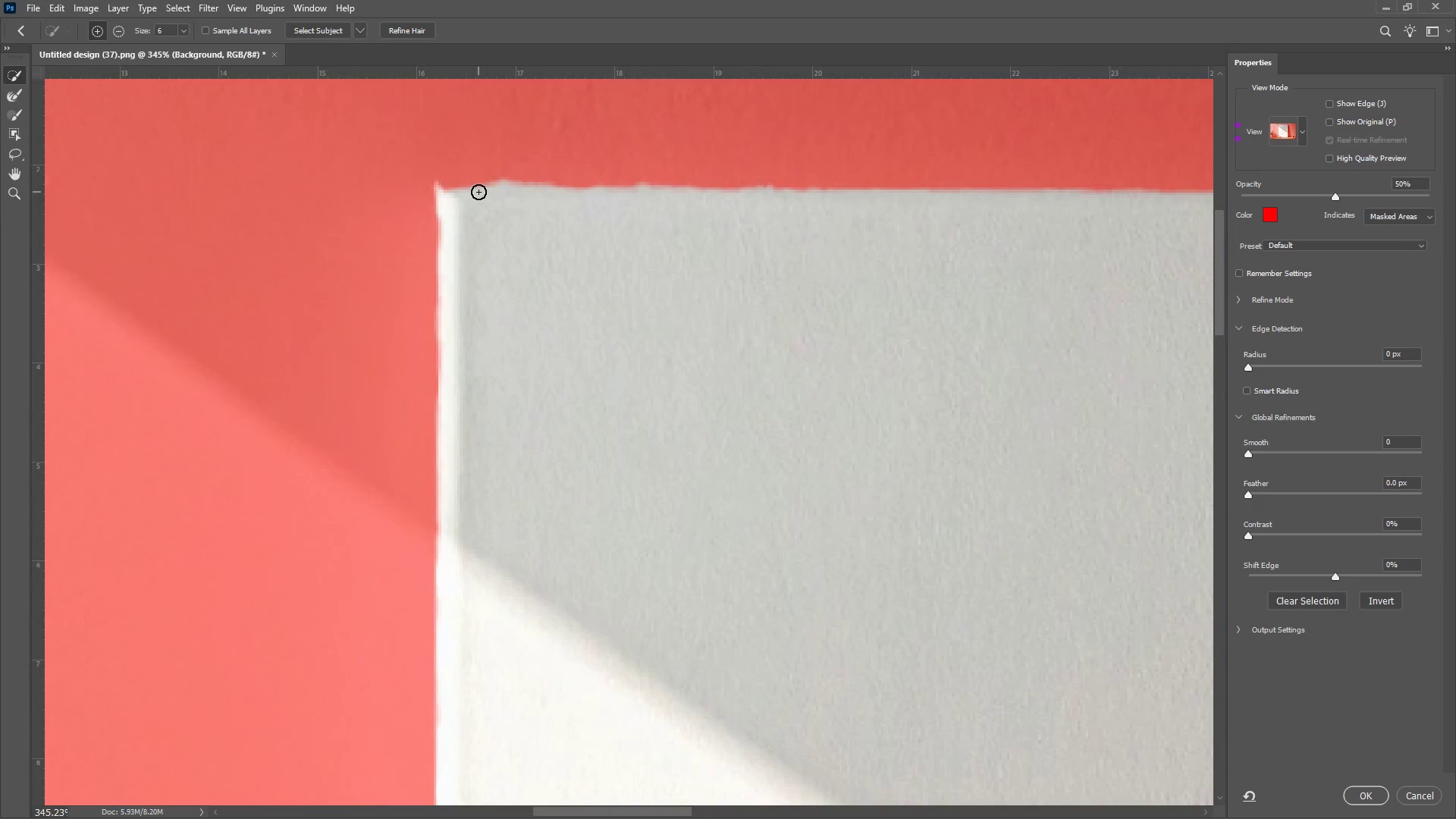 
left_click_drag(start_coordinate=[479, 192], to_coordinate=[682, 196])
 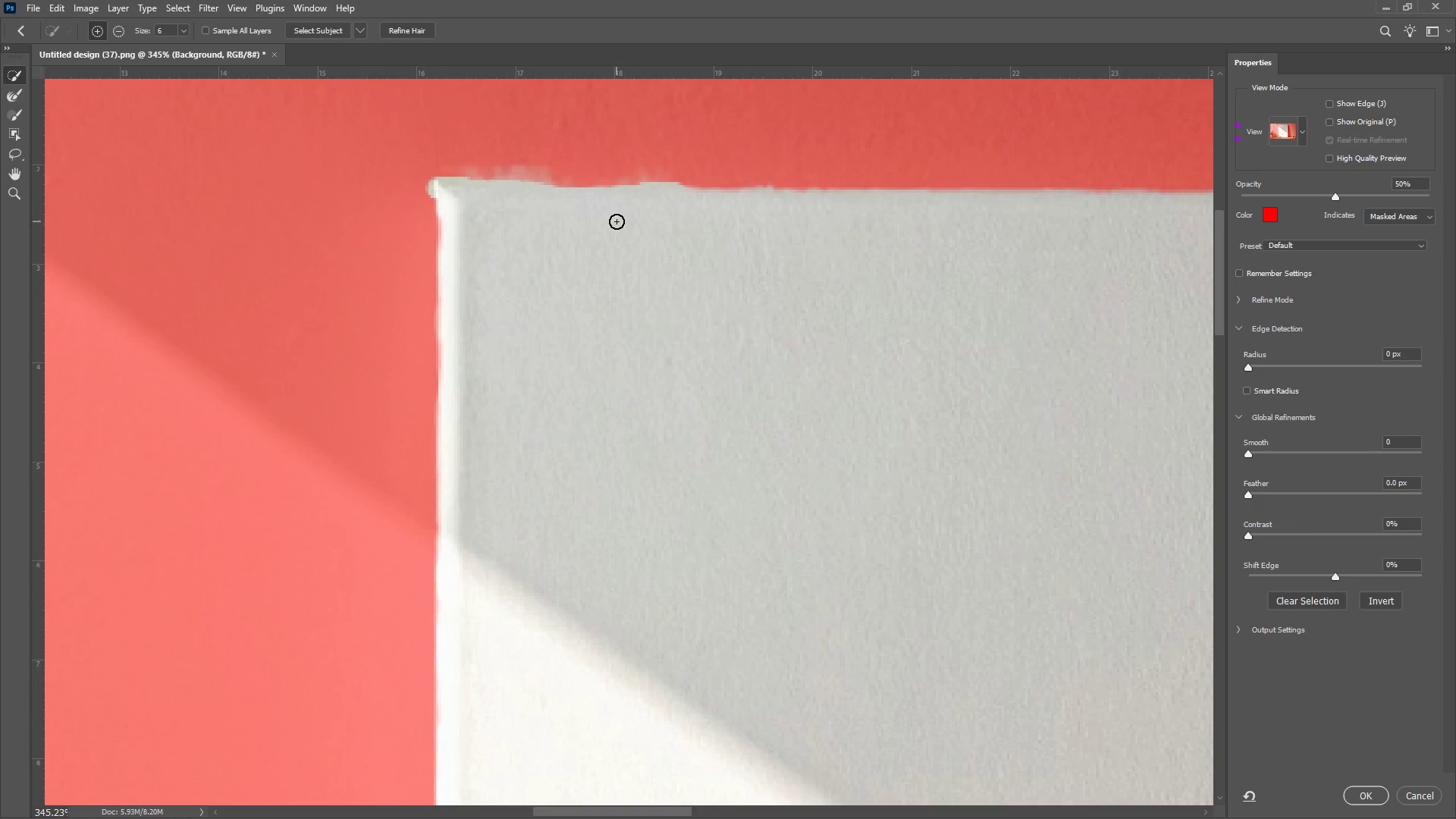 
hold_key(key=AltLeft, duration=1.51)
left_click_drag(start_coordinate=[448, 158], to_coordinate=[419, 164])
 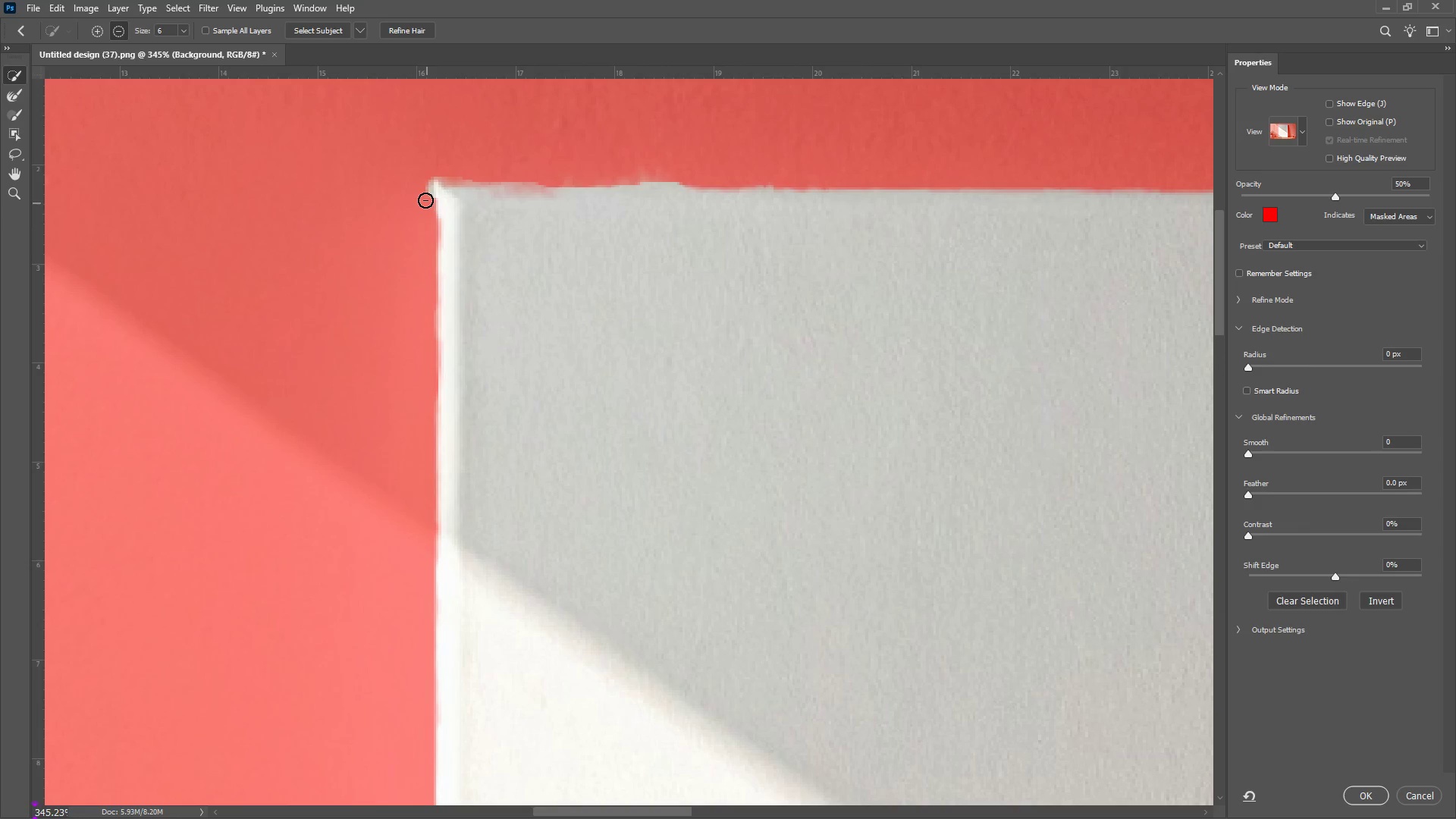 
hold_key(key=AltLeft, duration=1.52)
 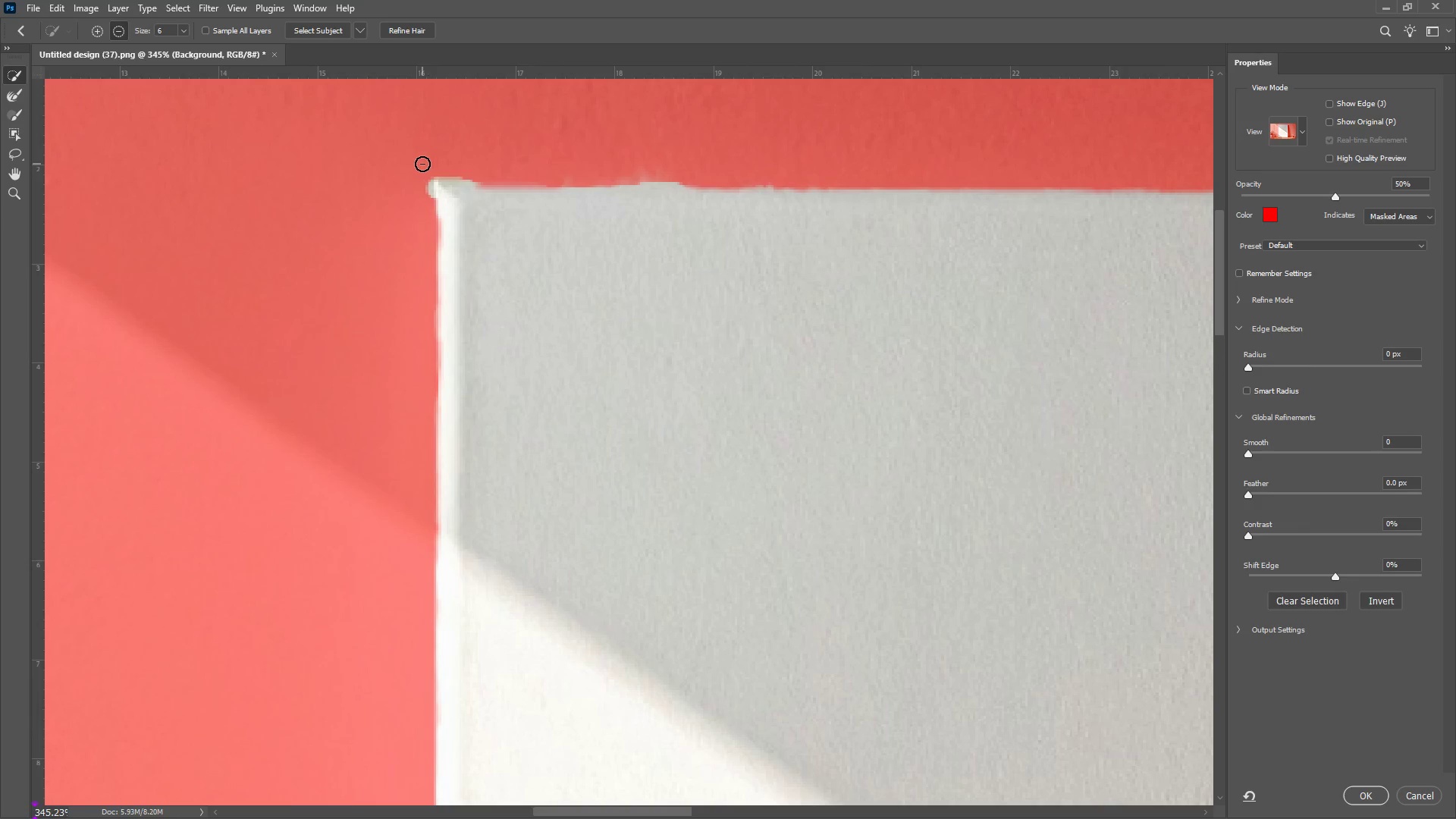 
hold_key(key=AltLeft, duration=0.79)
 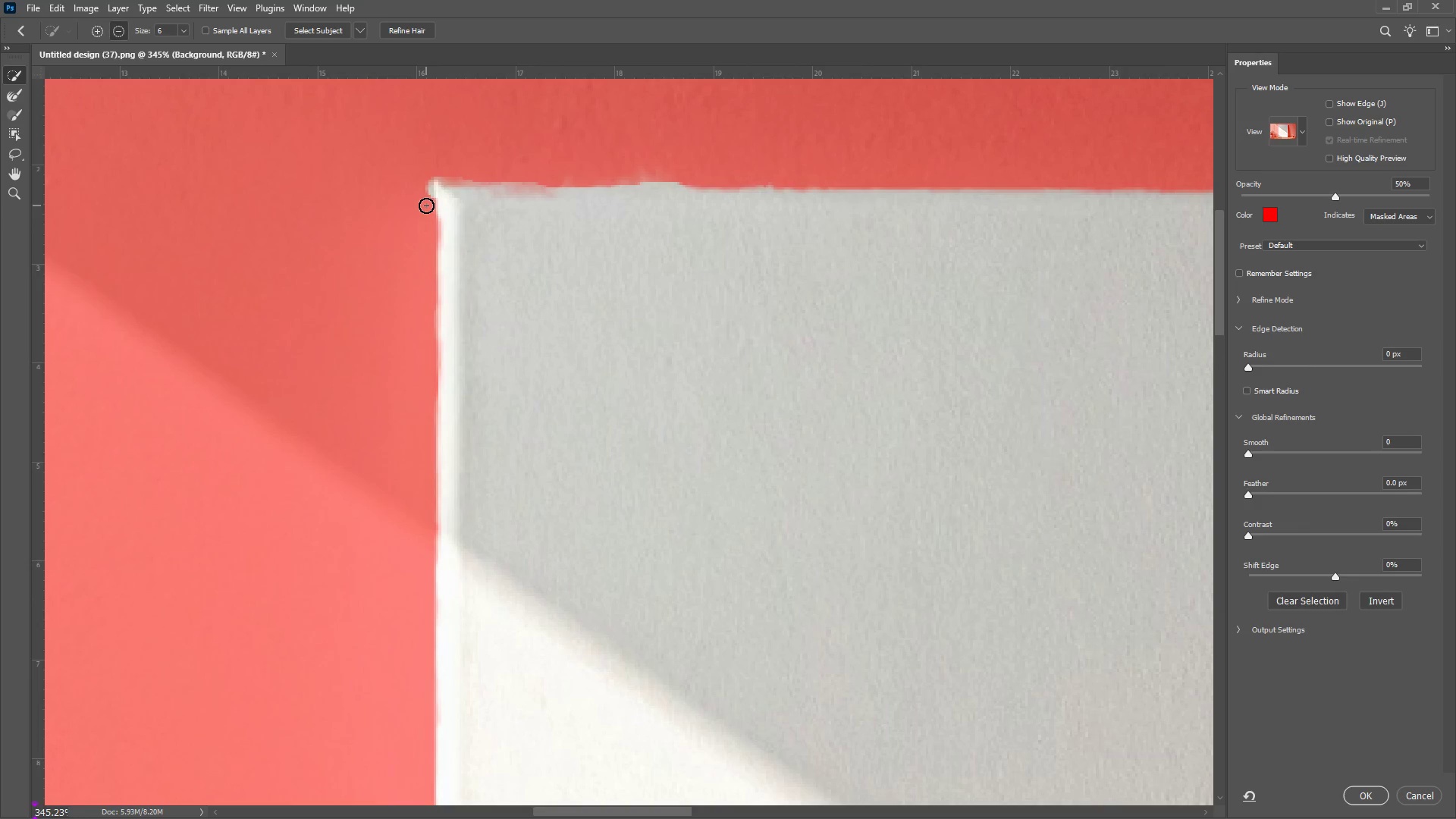 
hold_key(key=AltLeft, duration=1.02)
left_click_drag(start_coordinate=[425, 195], to_coordinate=[428, 155])
 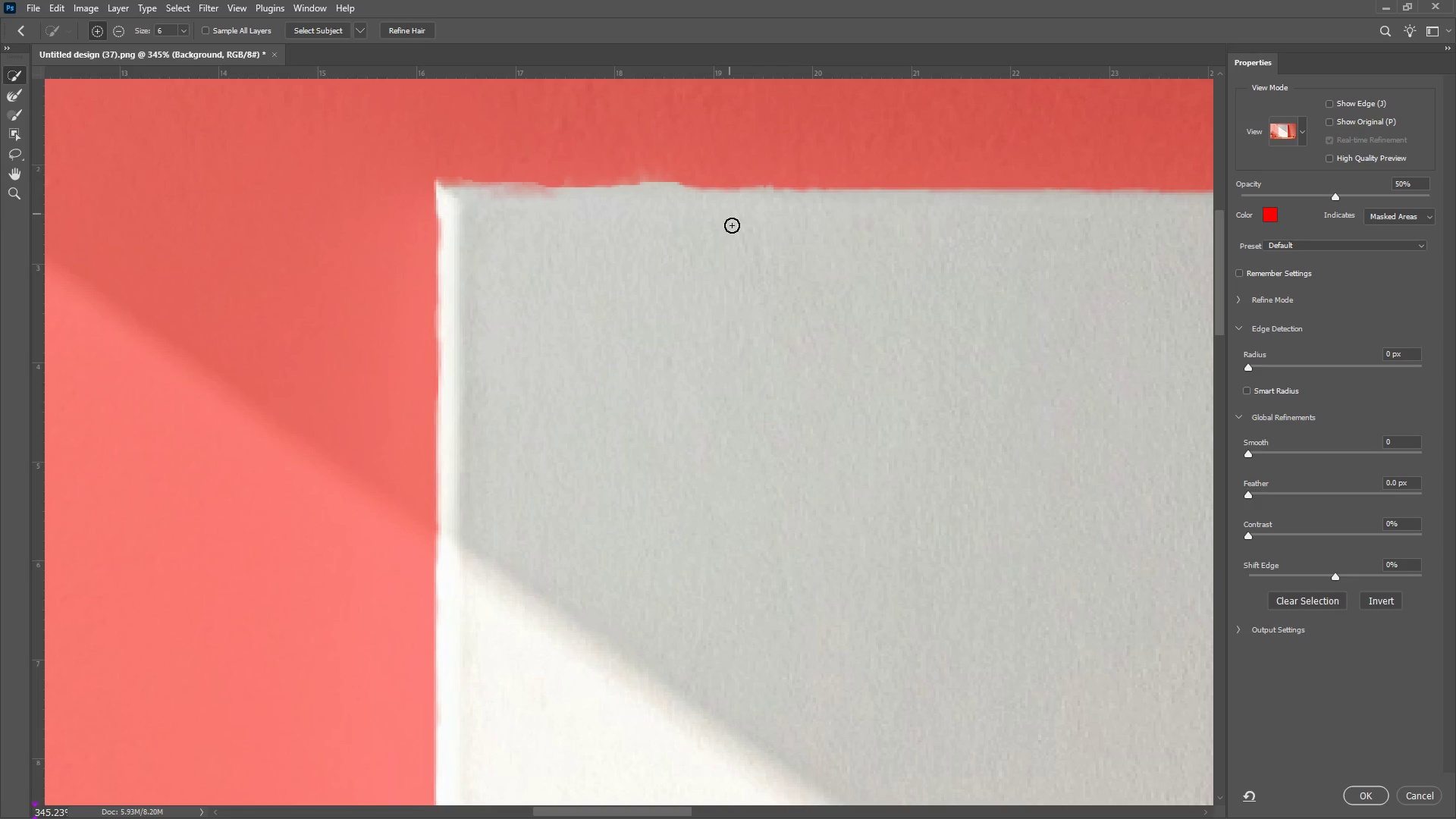 
hold_key(key=AltLeft, duration=1.53)
scroll: coordinate [733, 232], scroll_direction: down, amount: 16.0
 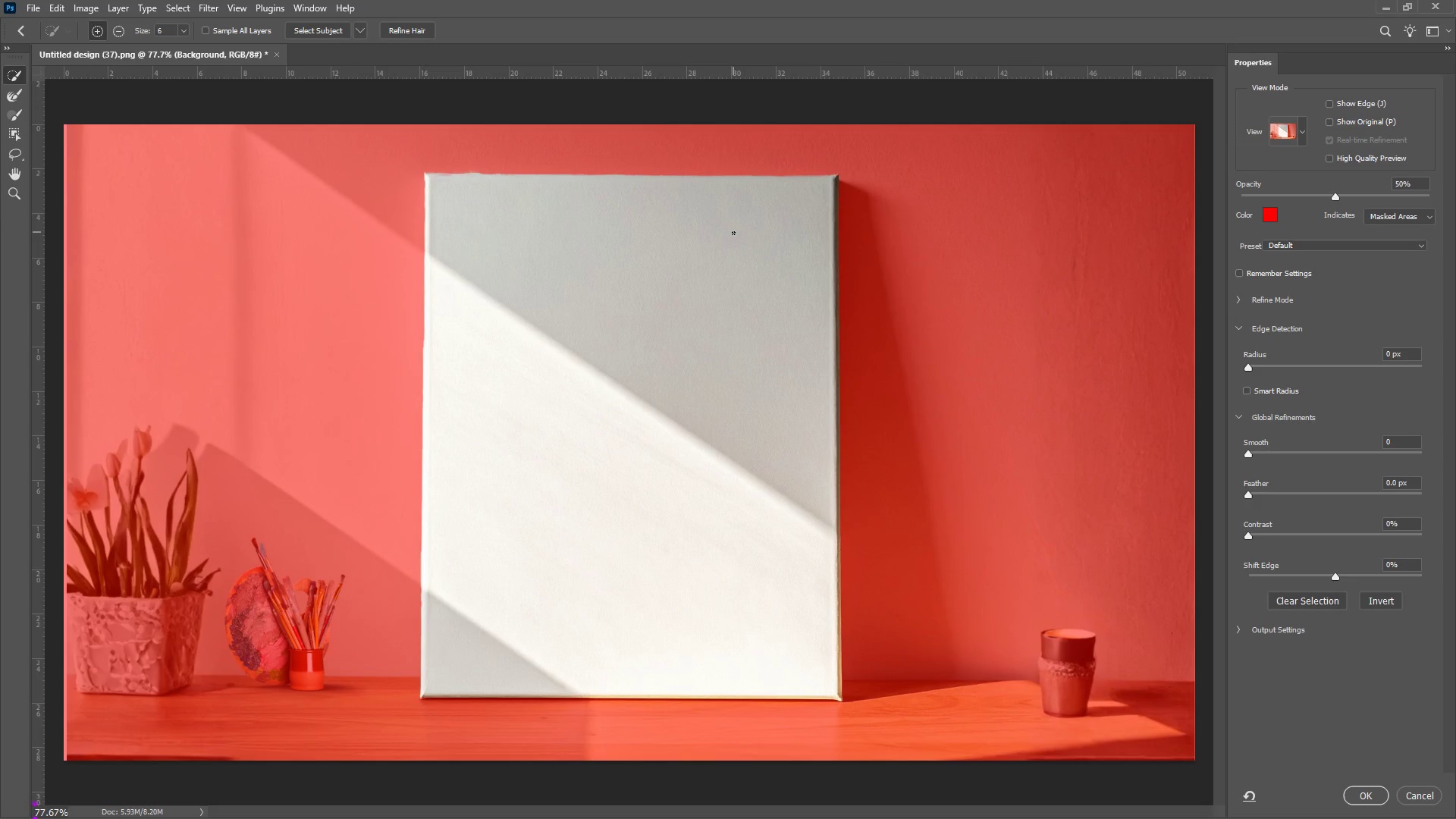 
key(Alt+AltLeft)
 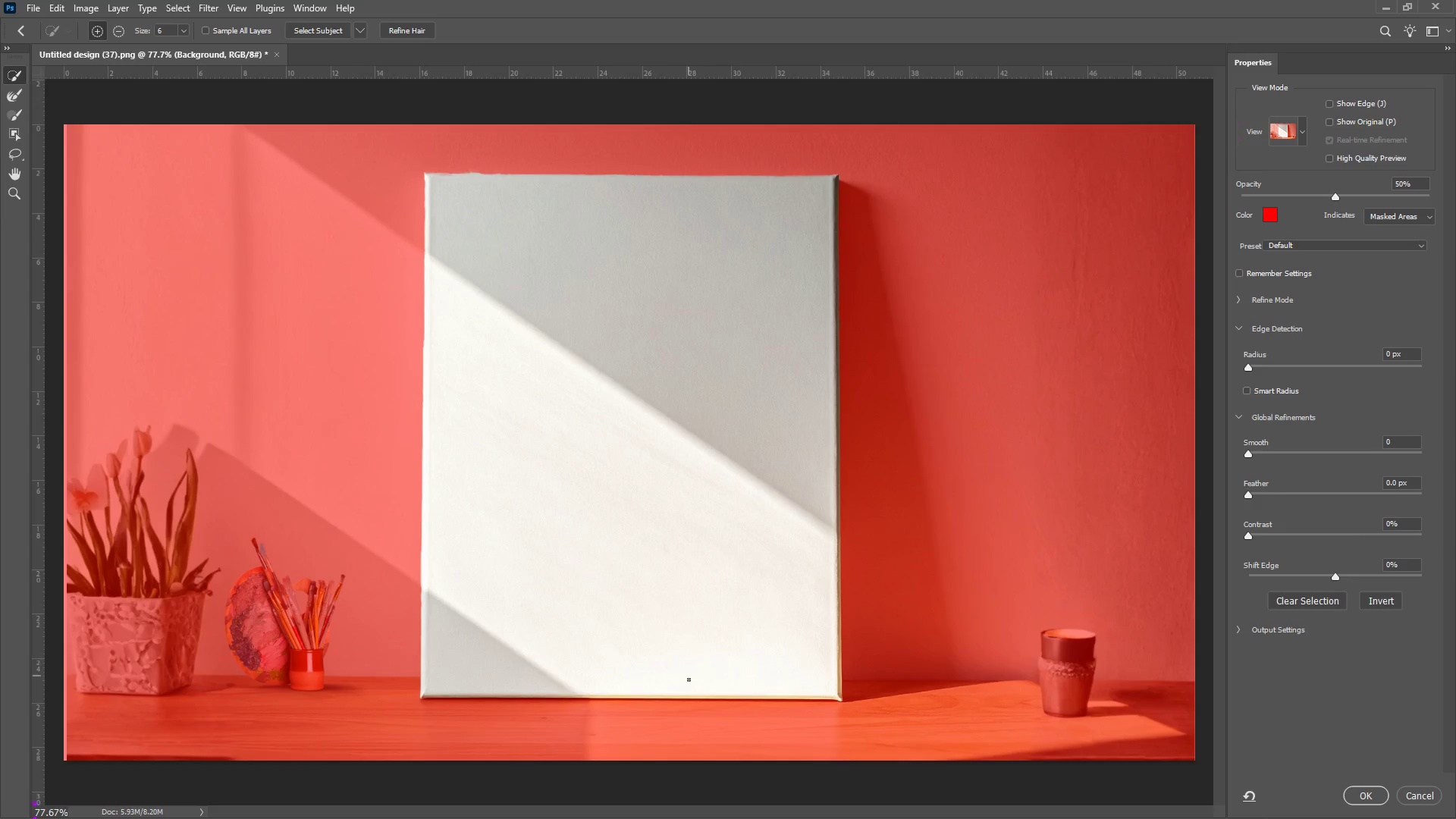 
hold_key(key=AltLeft, duration=1.31)
scroll: coordinate [866, 717], scroll_direction: up, amount: 9.0
 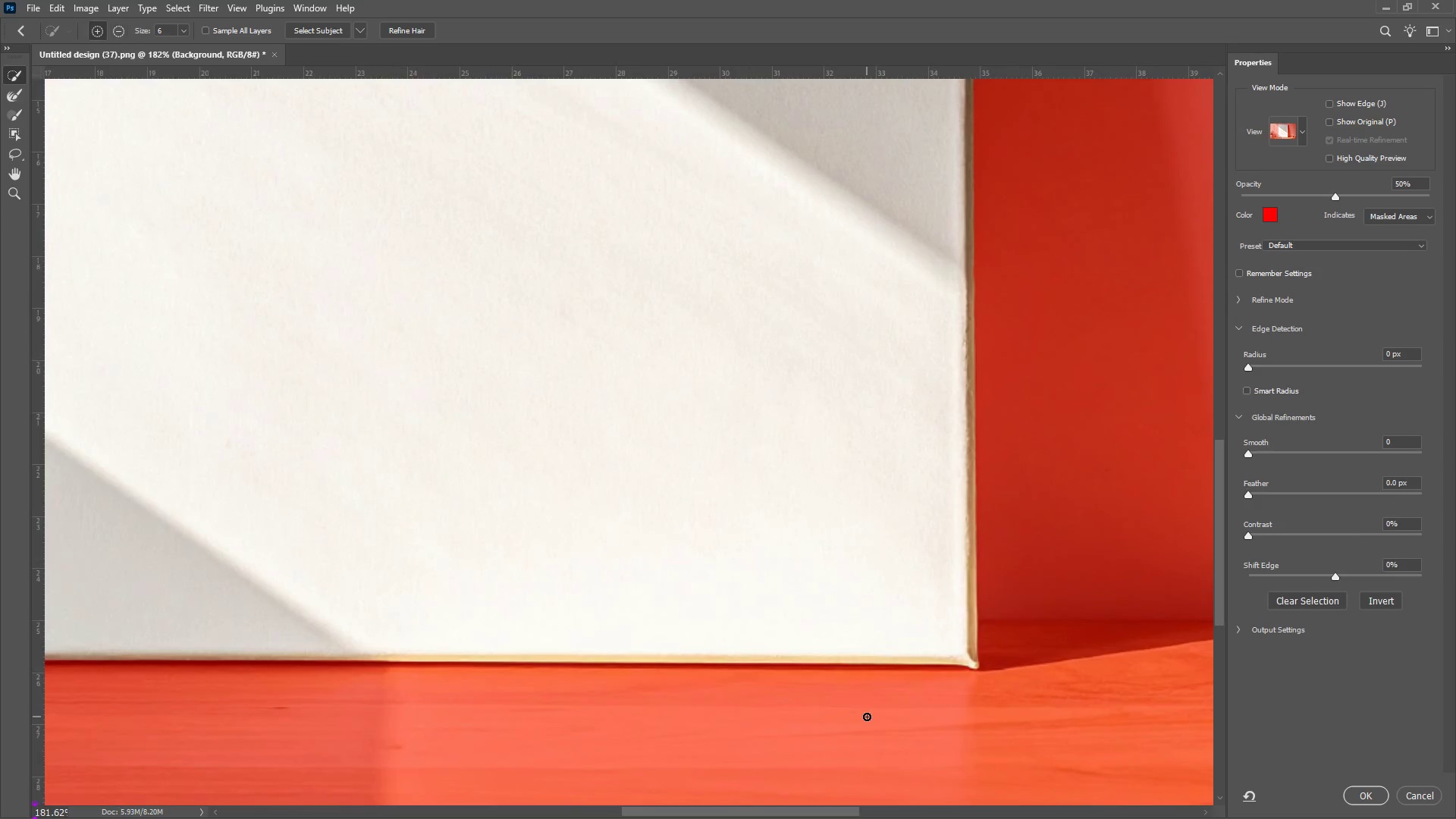 
hold_key(key=AltLeft, duration=1.6)
scroll: coordinate [867, 717], scroll_direction: down, amount: 7.0
 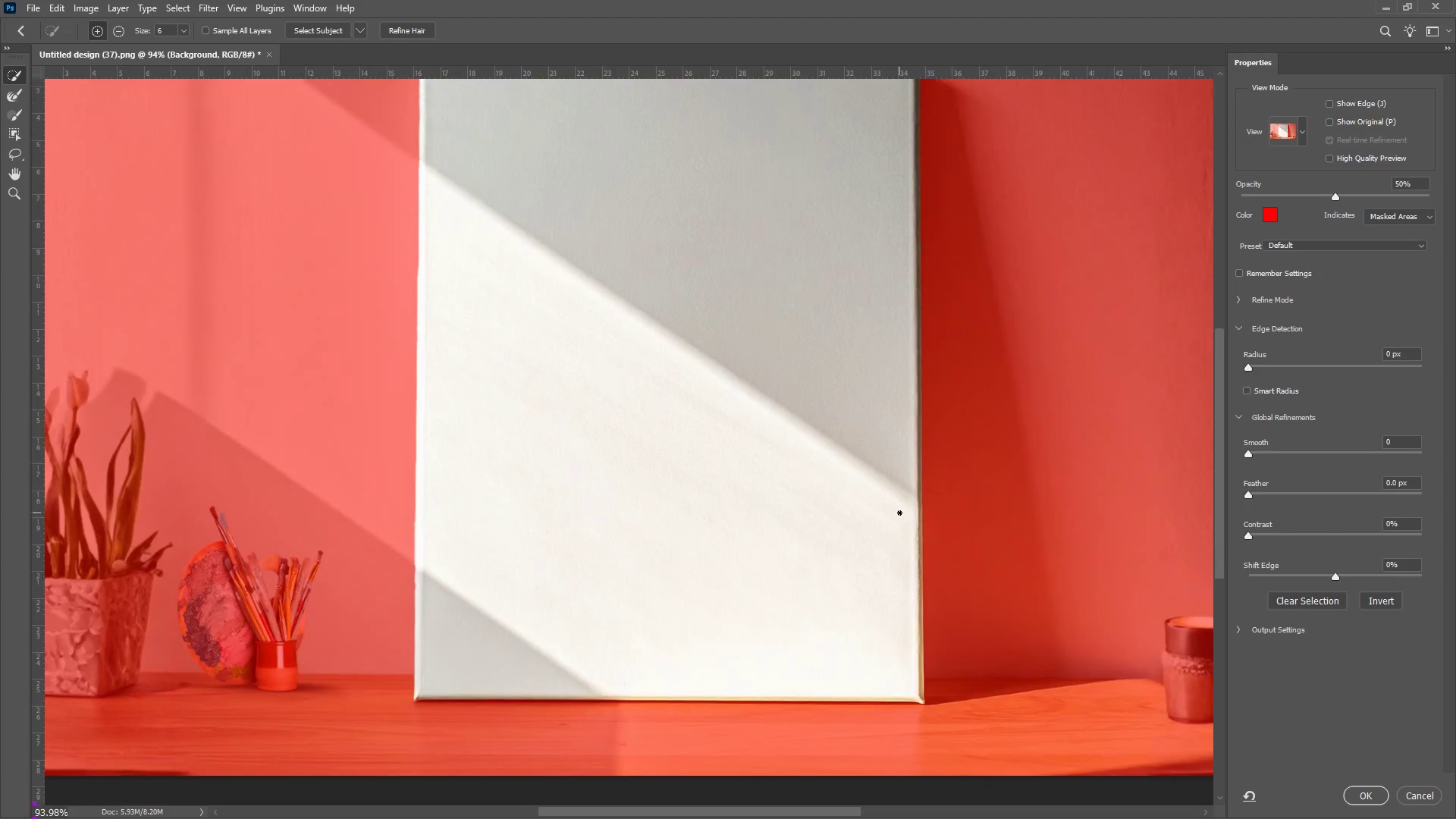 
scroll: coordinate [899, 513], scroll_direction: up, amount: 12.0
 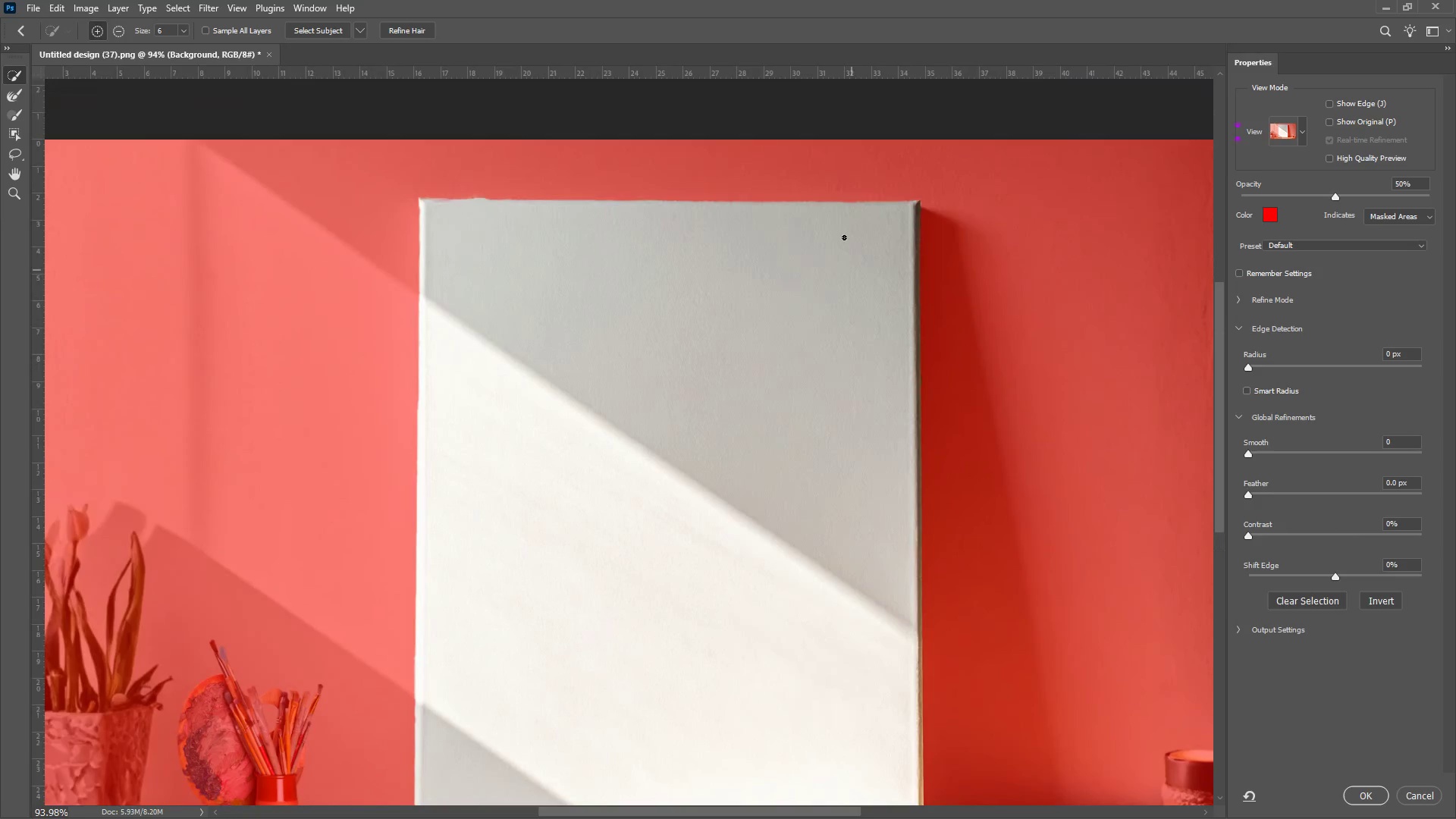 
hold_key(key=AltLeft, duration=1.52)
scroll: coordinate [464, 196], scroll_direction: up, amount: 15.0
 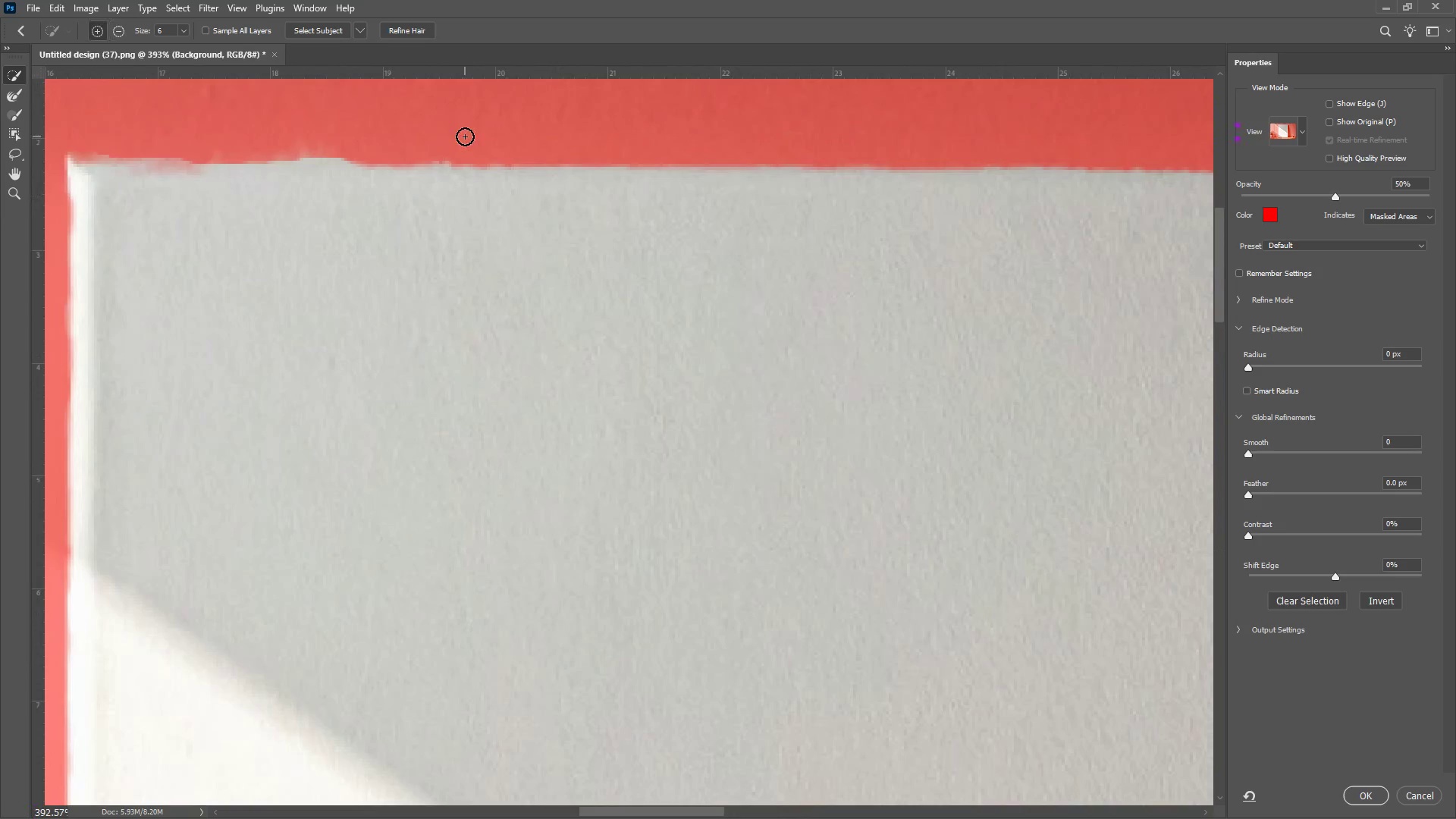 
hold_key(key=AltLeft, duration=0.54)
 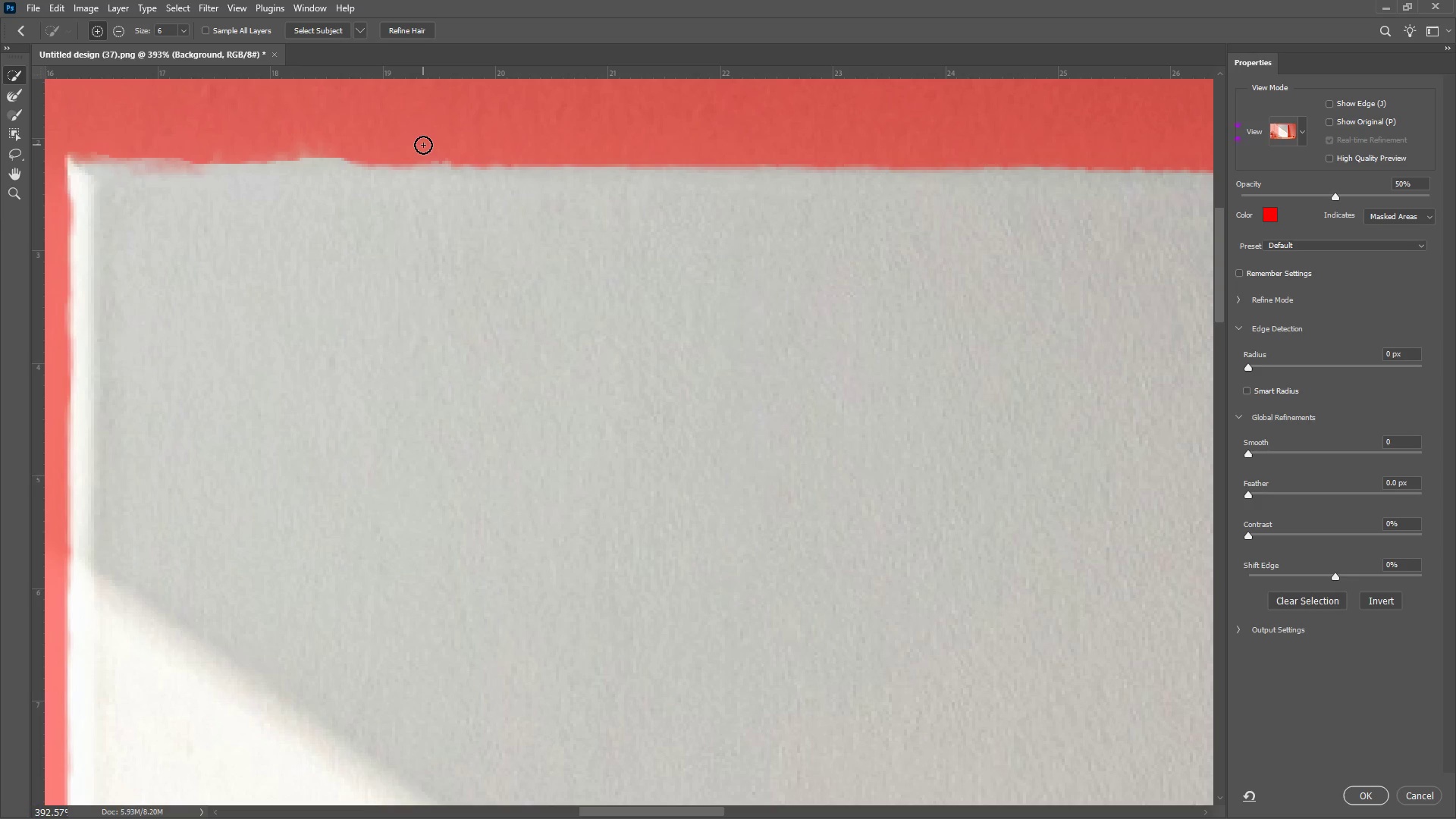 
hold_key(key=AltLeft, duration=1.53)
left_click_drag(start_coordinate=[421, 144], to_coordinate=[295, 136])
 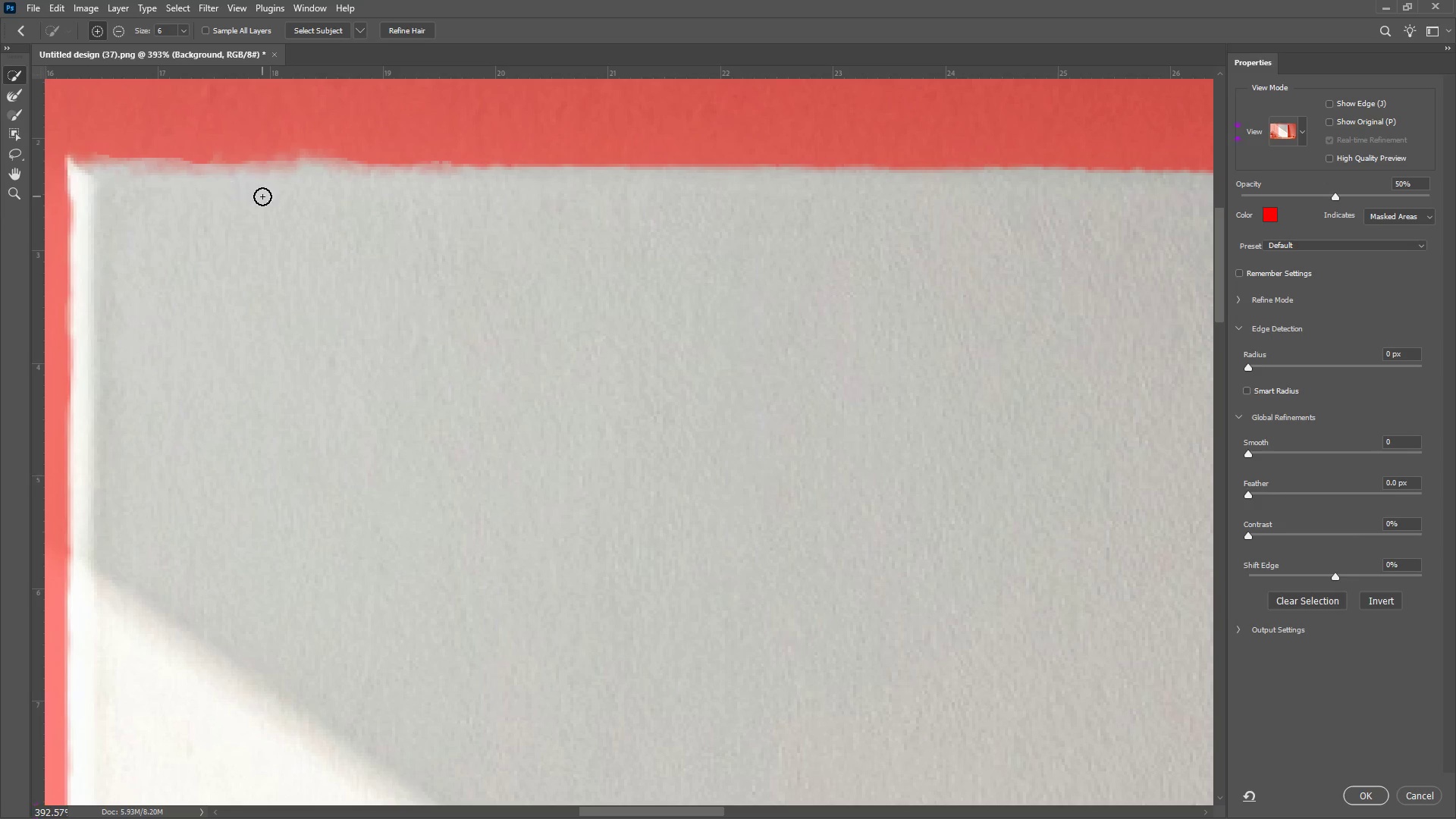 
hold_key(key=AltLeft, duration=0.8)
 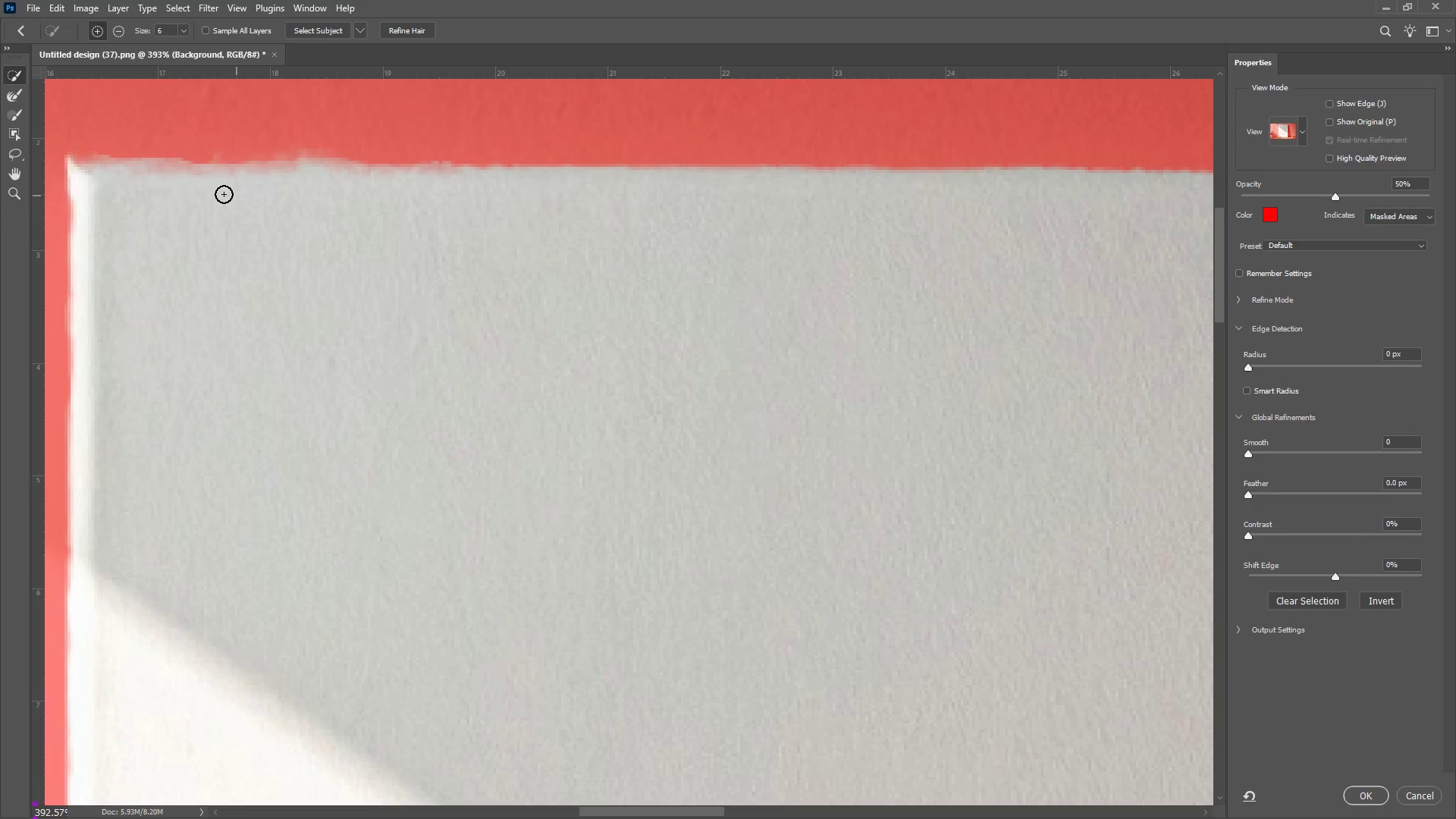 
hold_key(key=AltLeft, duration=0.37)
 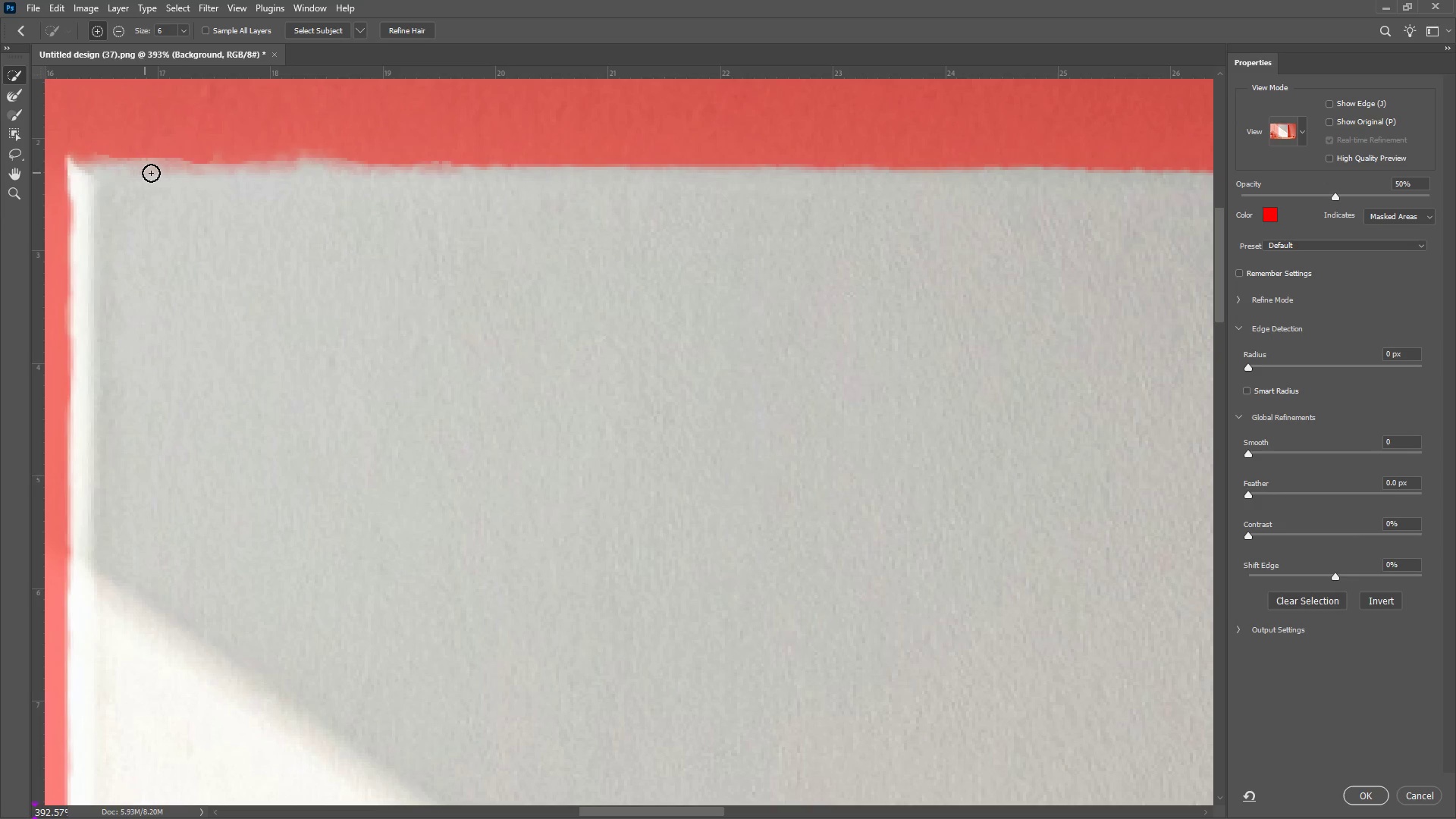 
left_click_drag(start_coordinate=[145, 173], to_coordinate=[515, 187])
 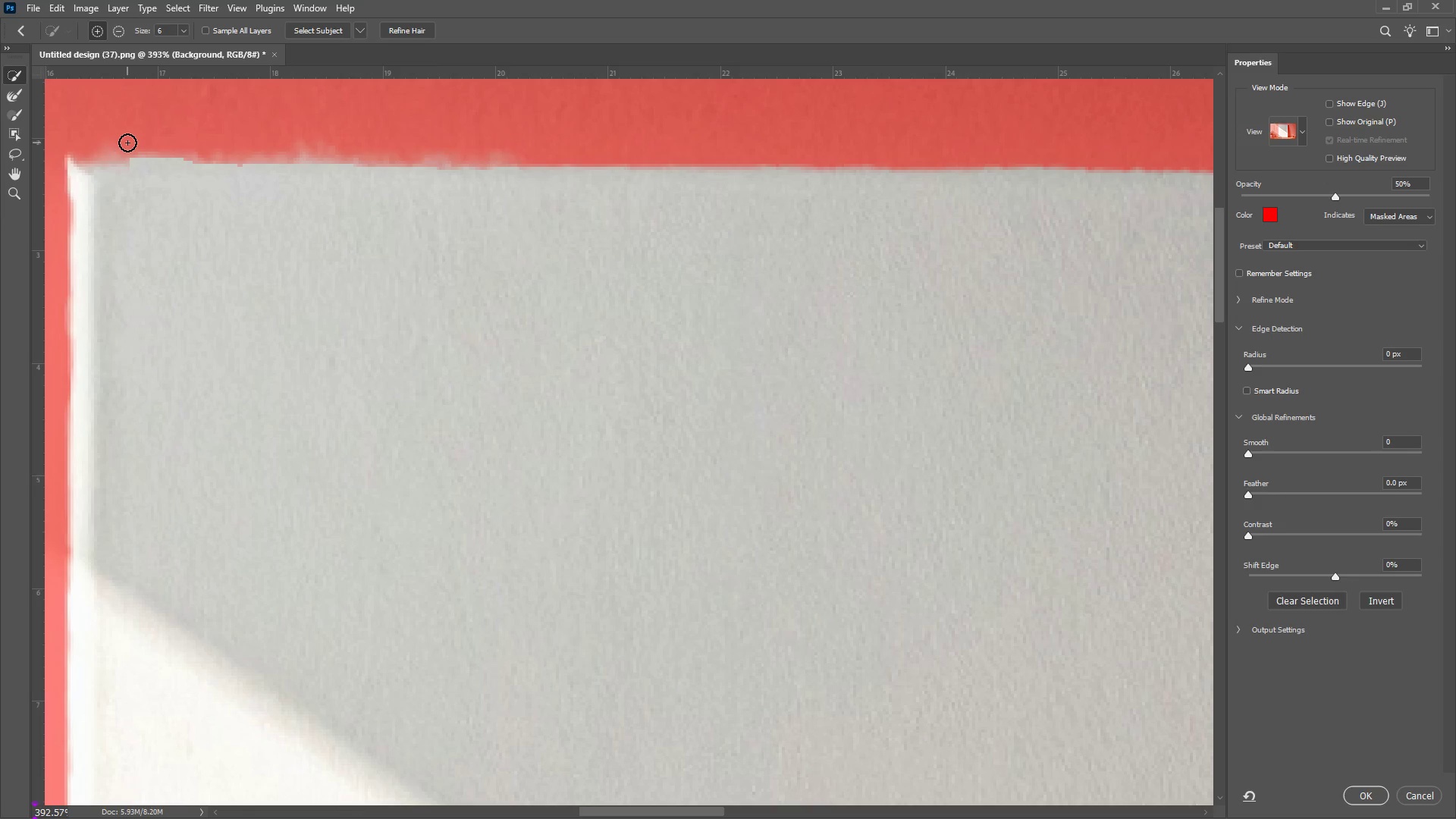 
hold_key(key=AltLeft, duration=0.88)
left_click_drag(start_coordinate=[127, 143], to_coordinate=[190, 140])
 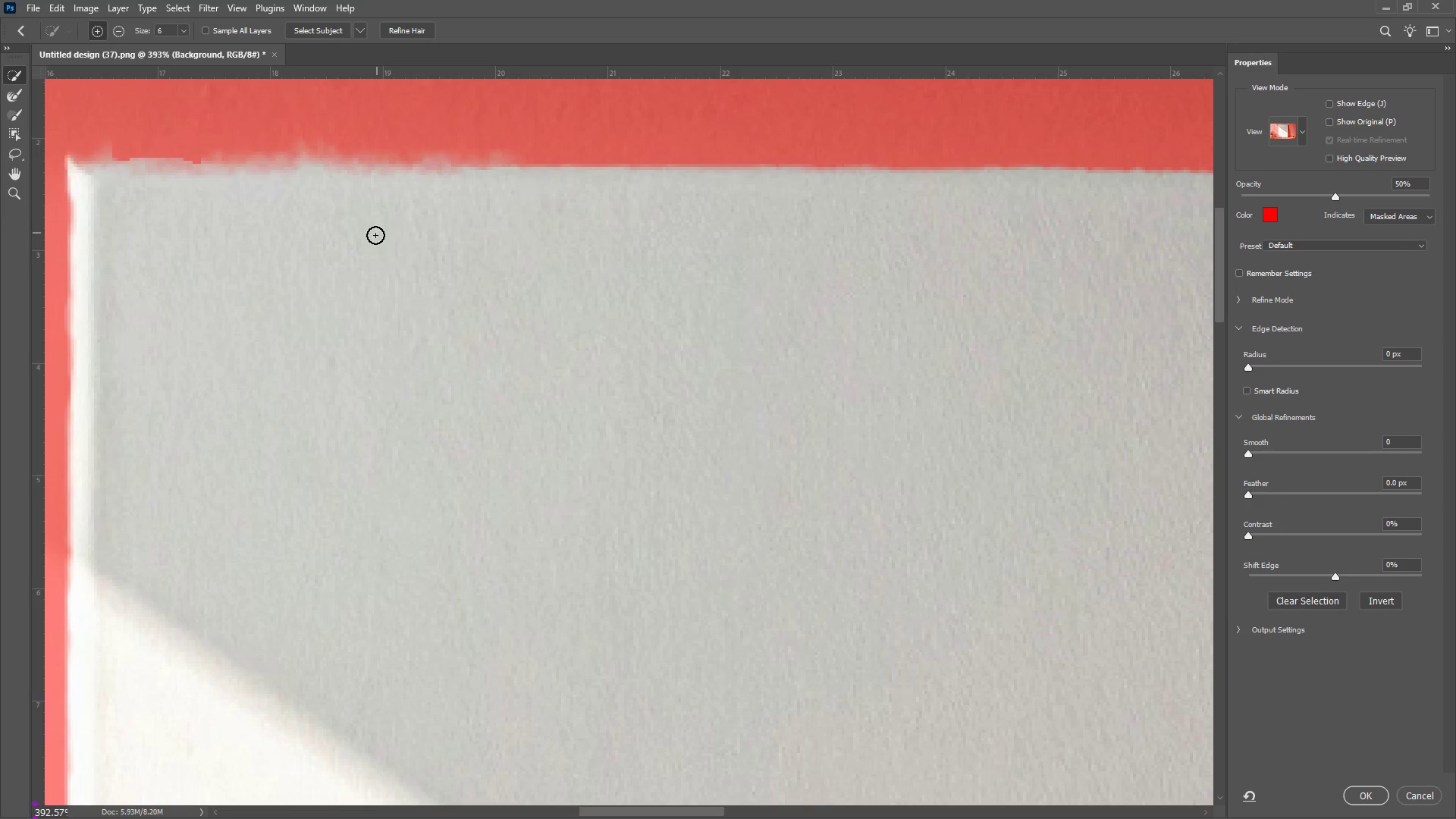 
key(Alt+AltLeft)
 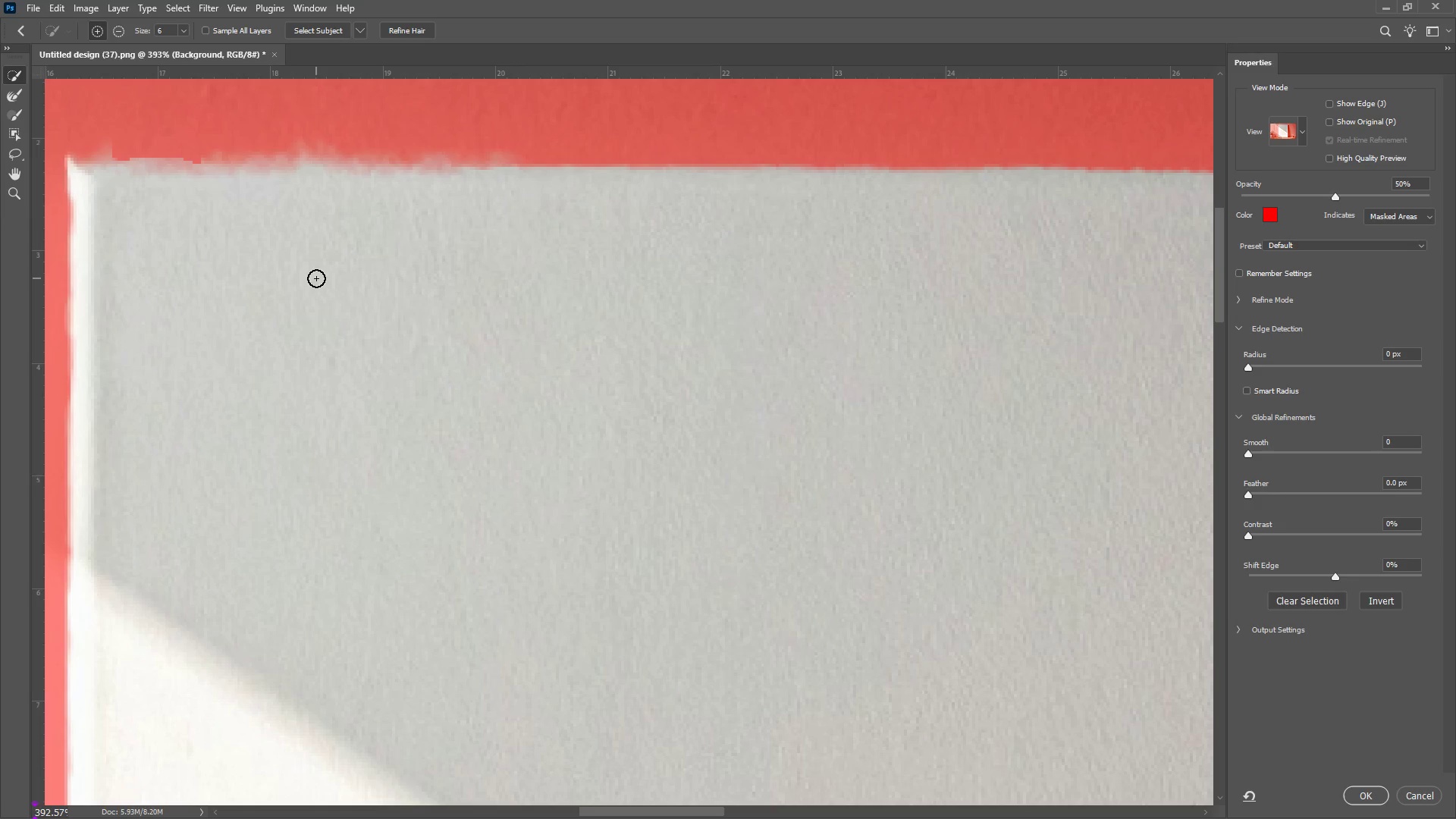 
key(Control+Z)
 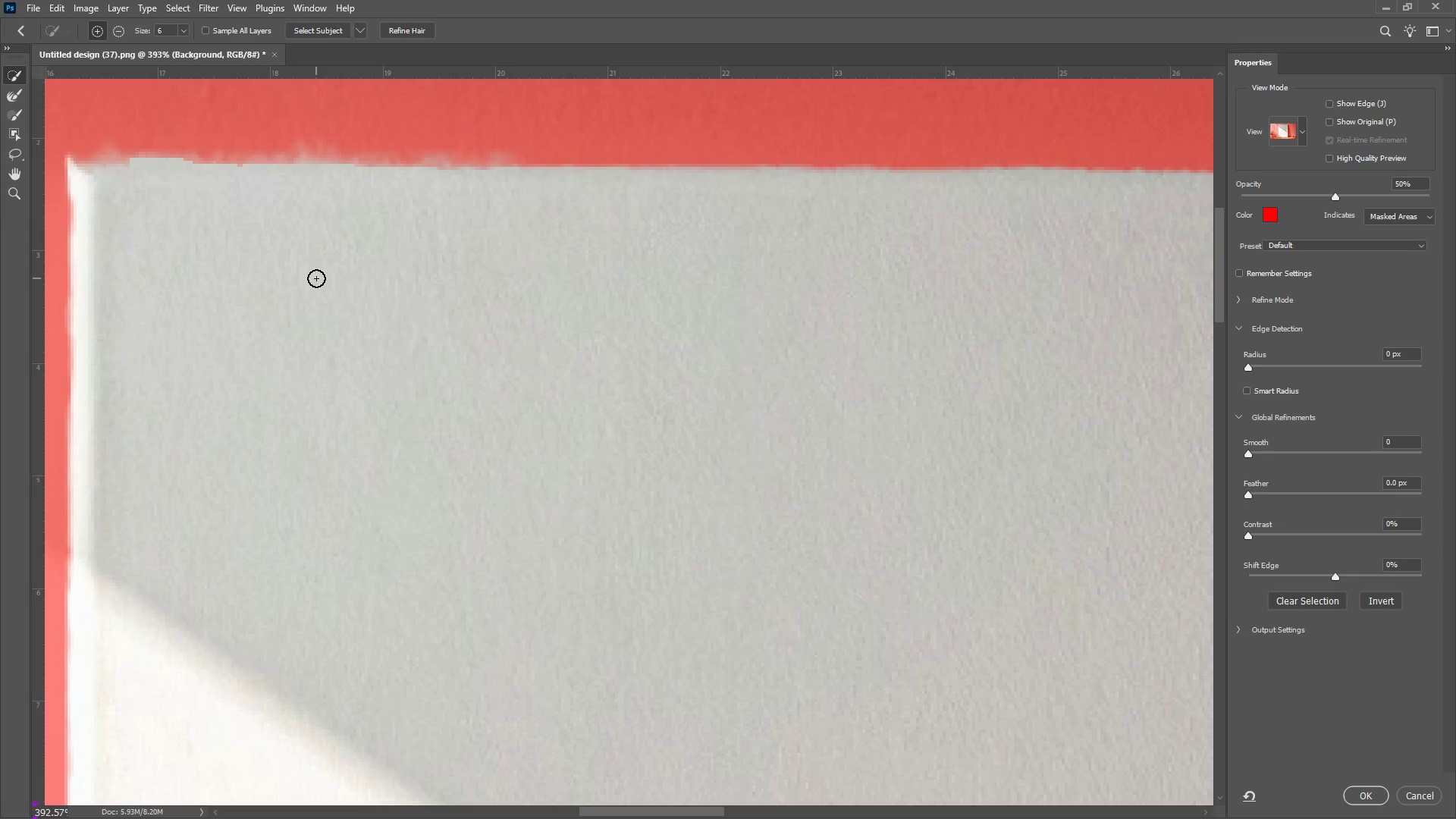 
key(Control+Z)
 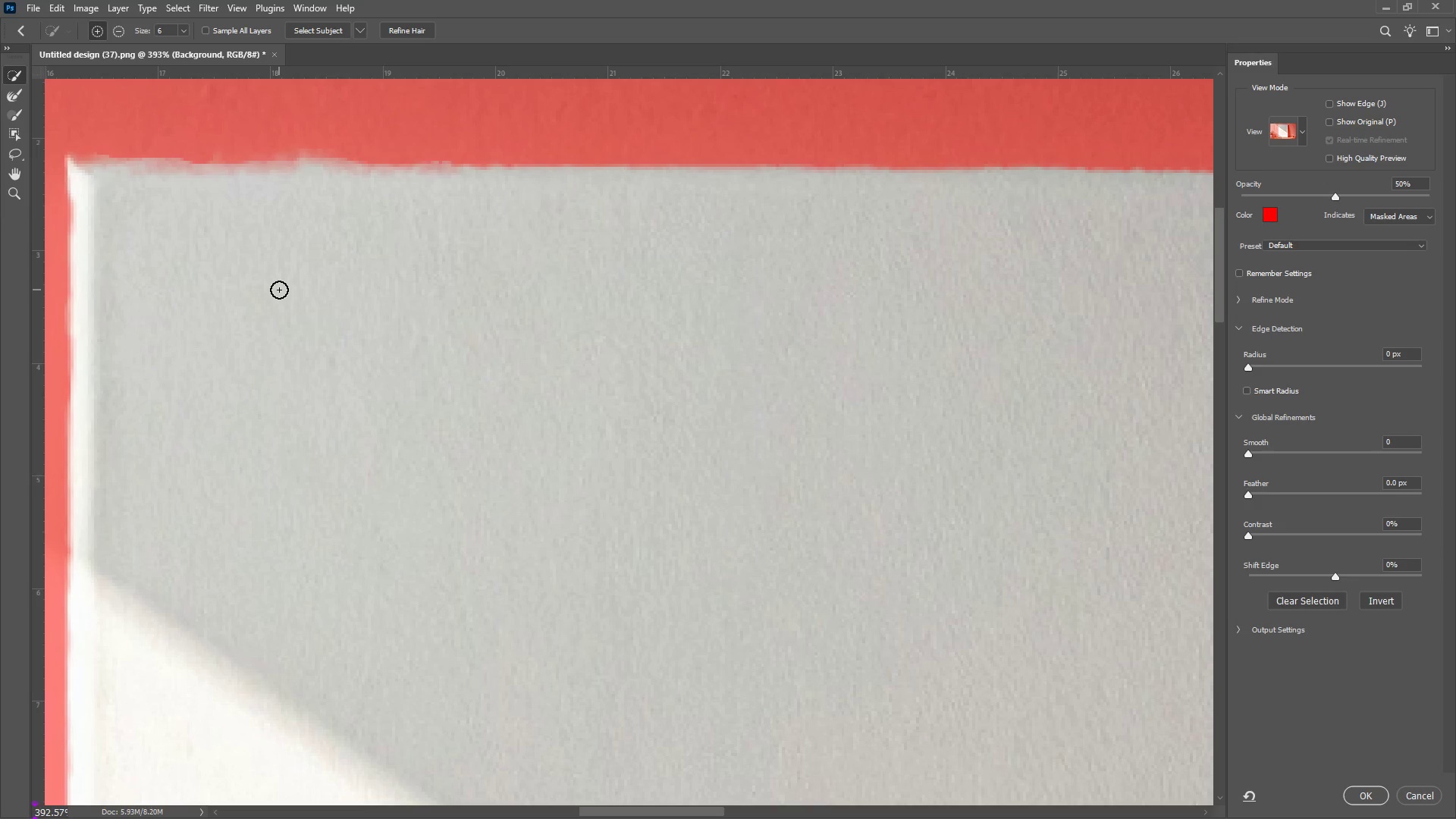 
hold_key(key=AltLeft, duration=1.51)
scroll: coordinate [661, 526], scroll_direction: down, amount: 22.0
 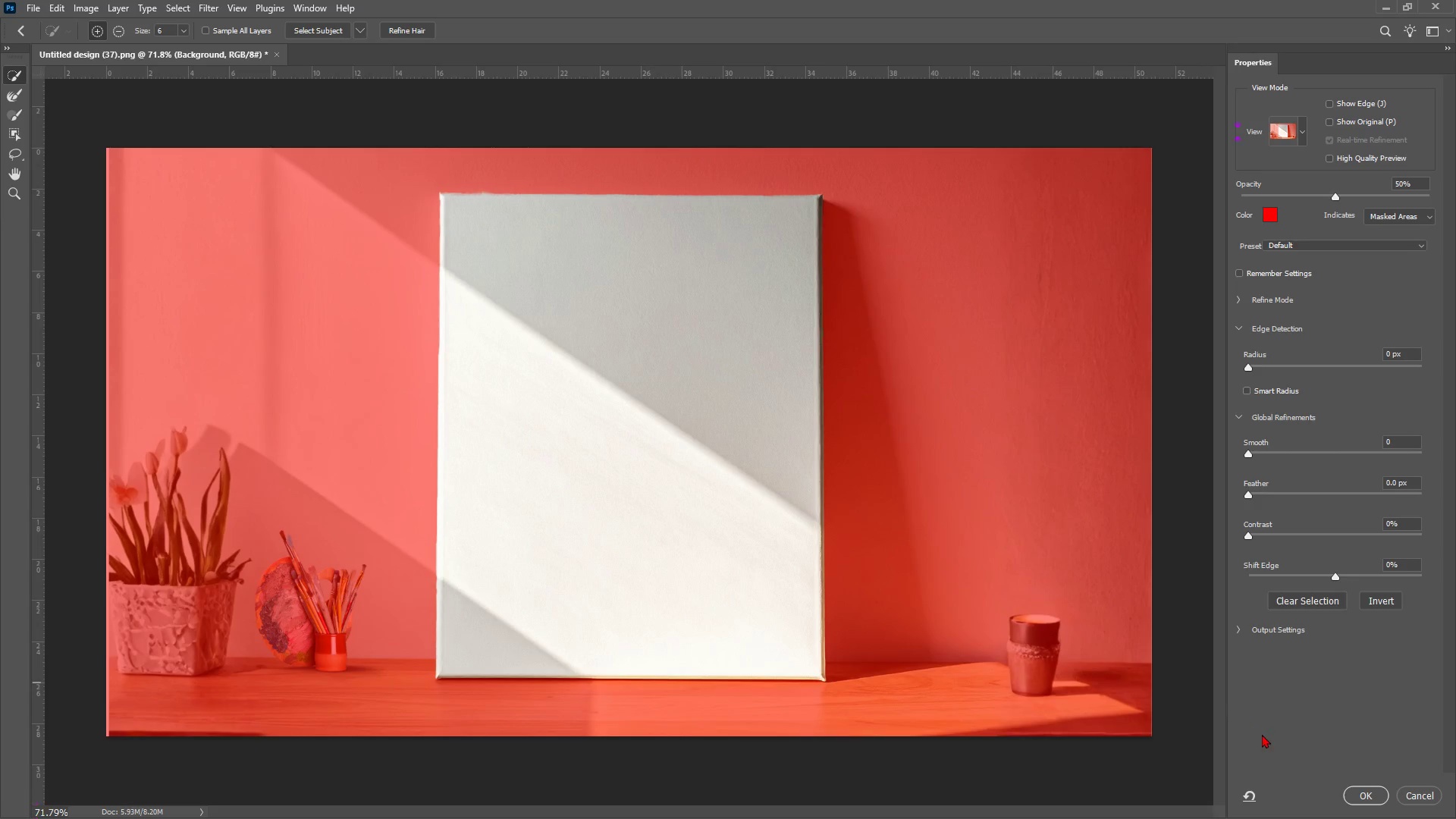 
left_click([1370, 788])
 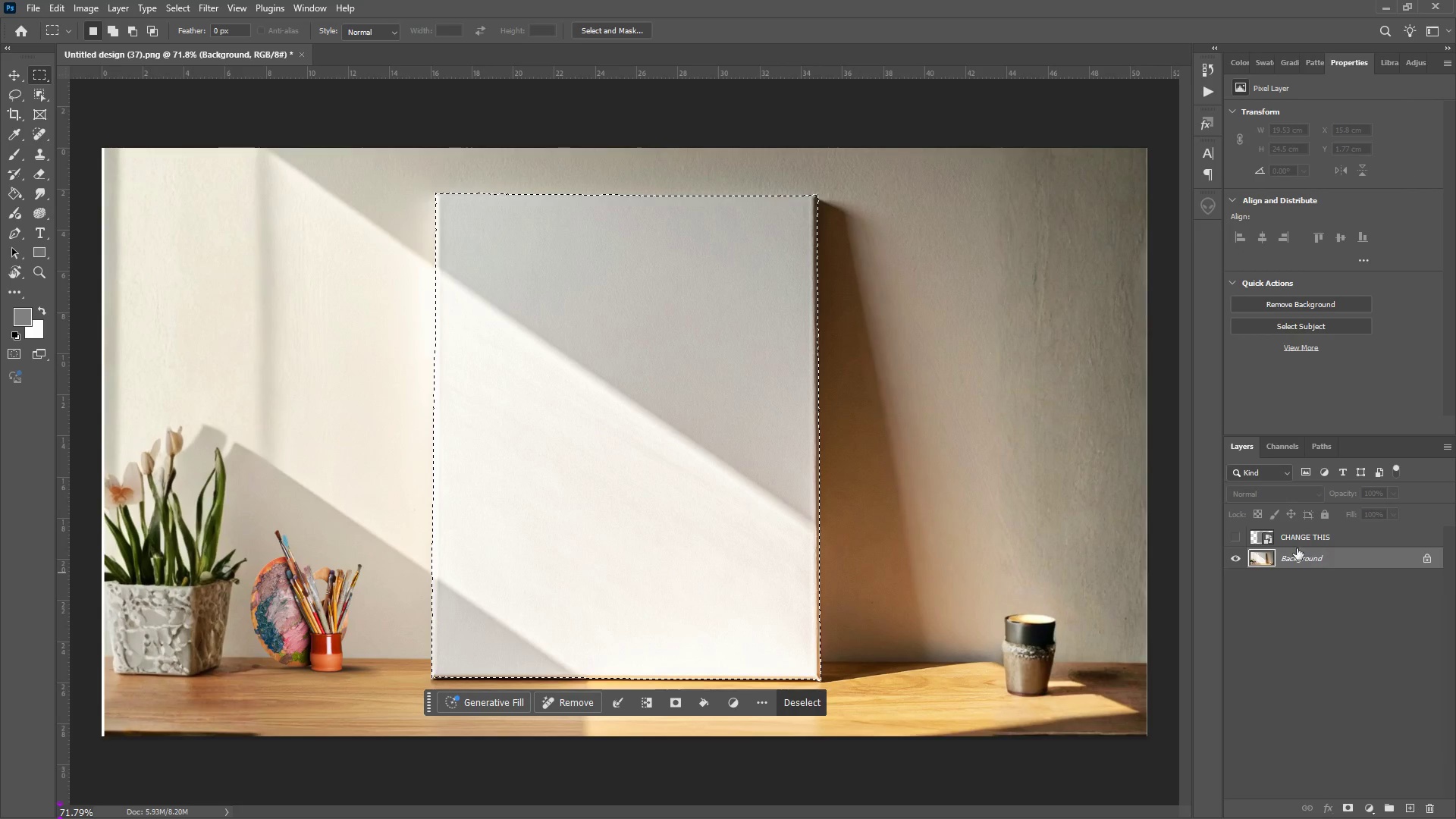 
left_click([1304, 538])
 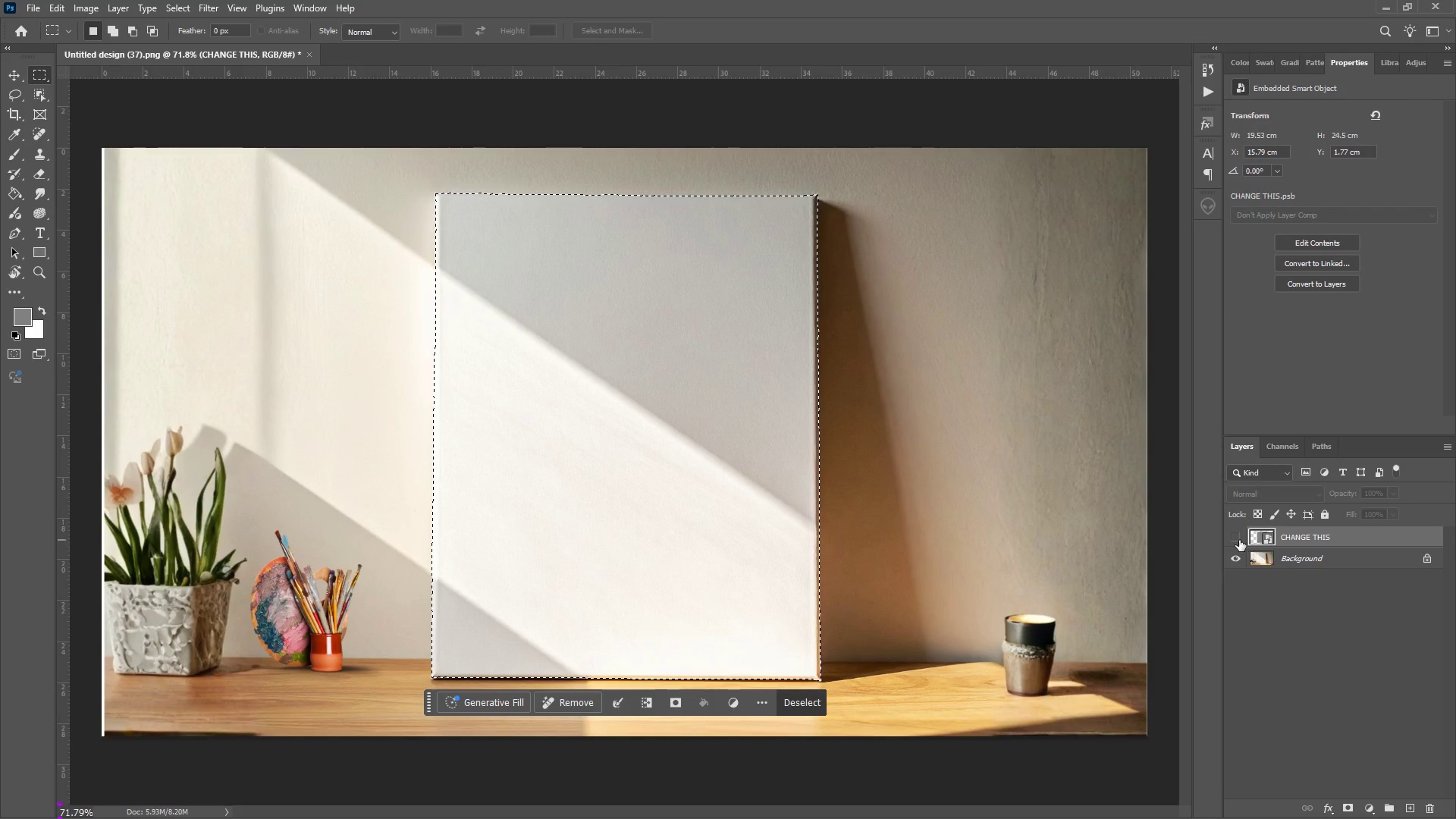 
left_click([1238, 540])
 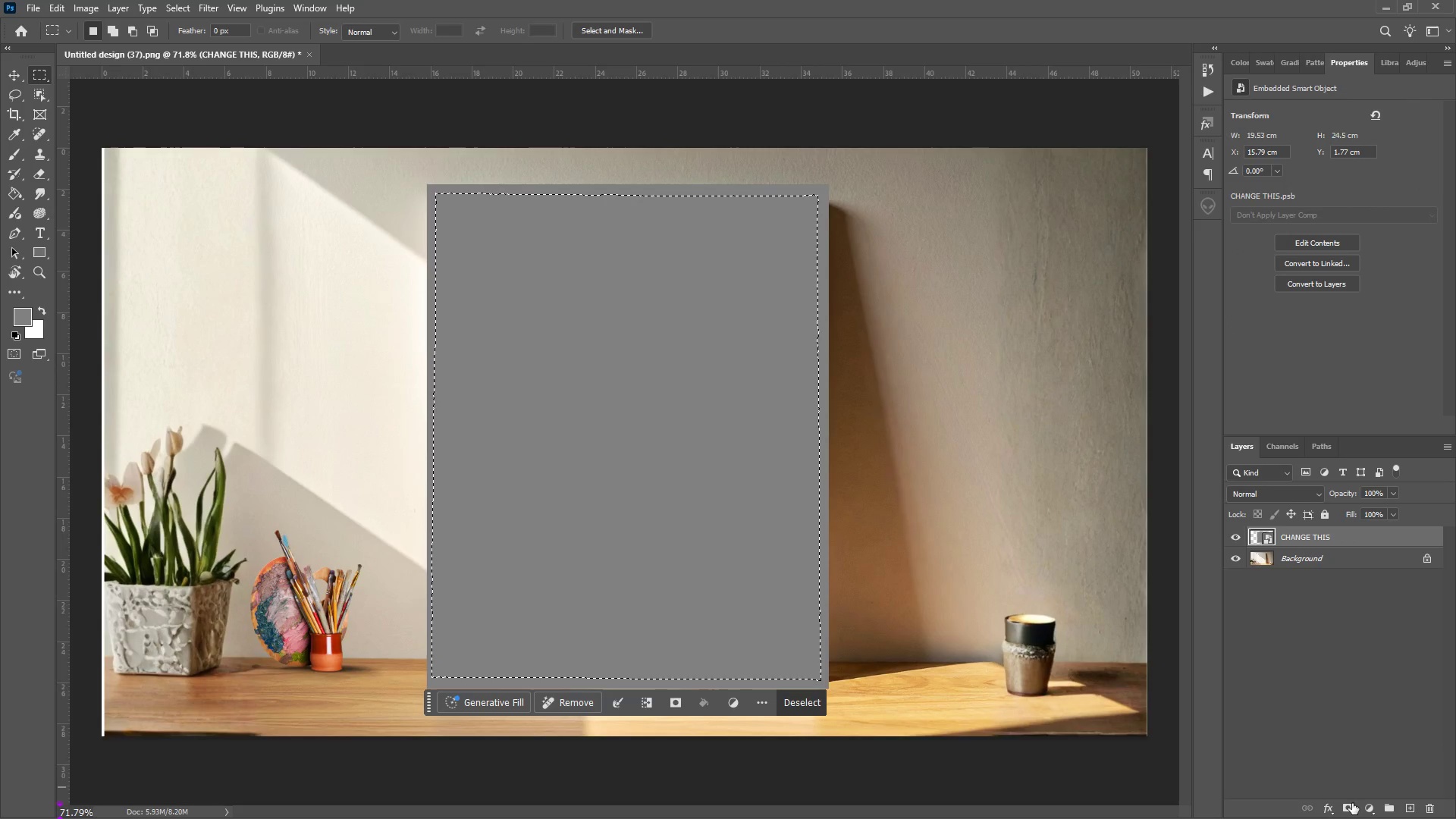 
left_click([1352, 805])
 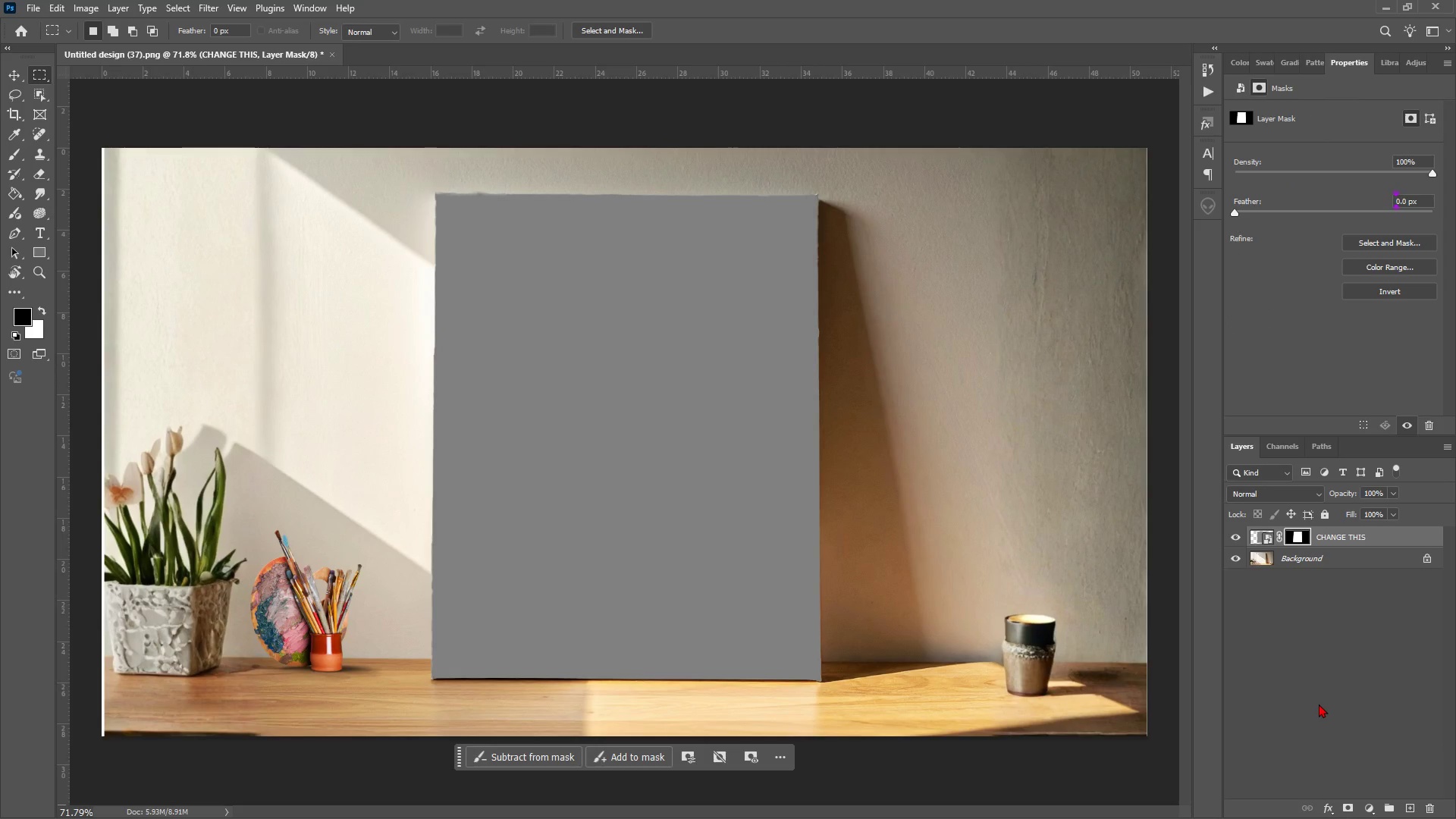 
hold_key(key=AltLeft, duration=1.53)
scroll: coordinate [799, 164], scroll_direction: up, amount: 1.0
 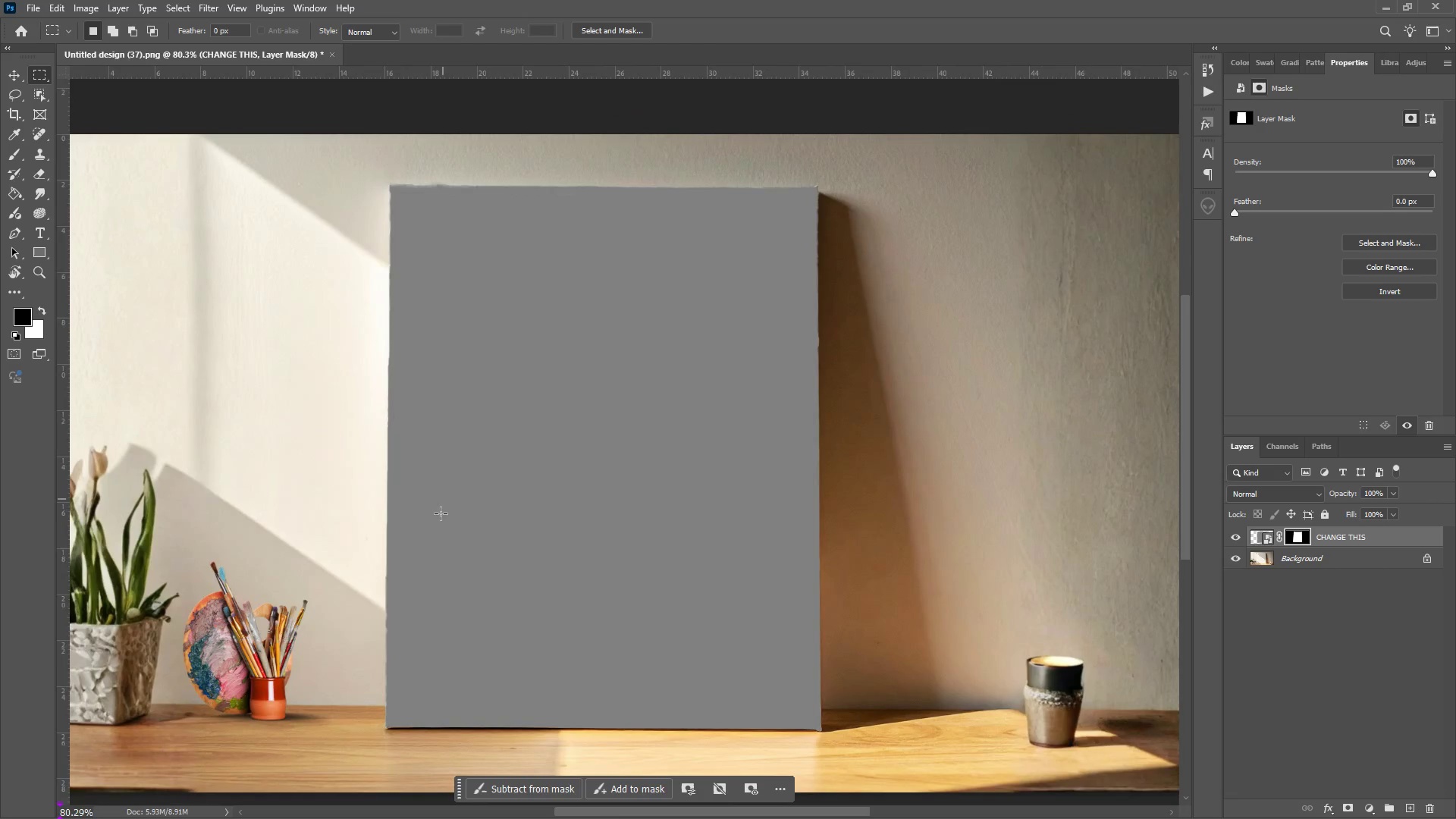 
hold_key(key=AltLeft, duration=1.27)
 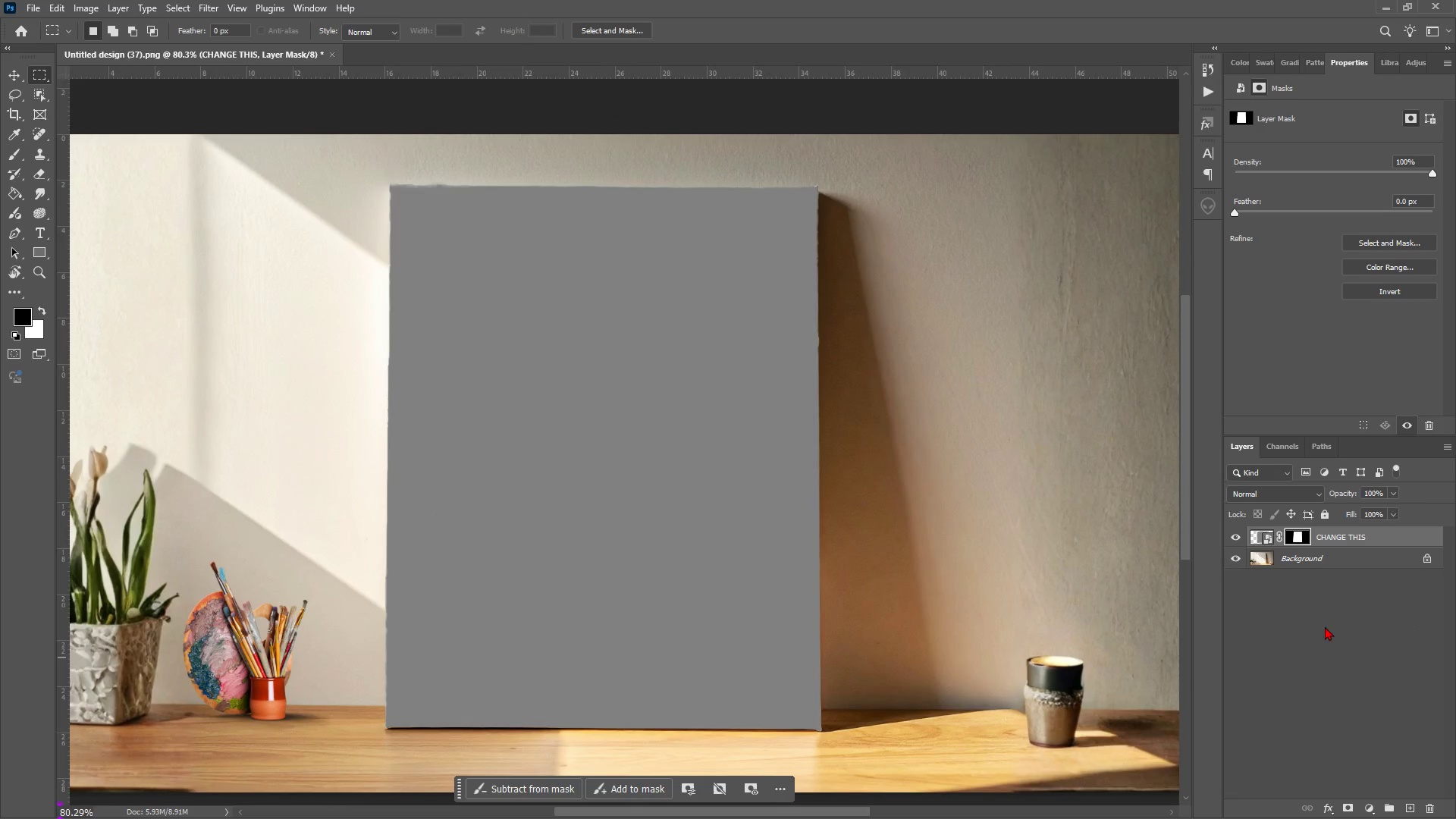 
left_click([1263, 627])
 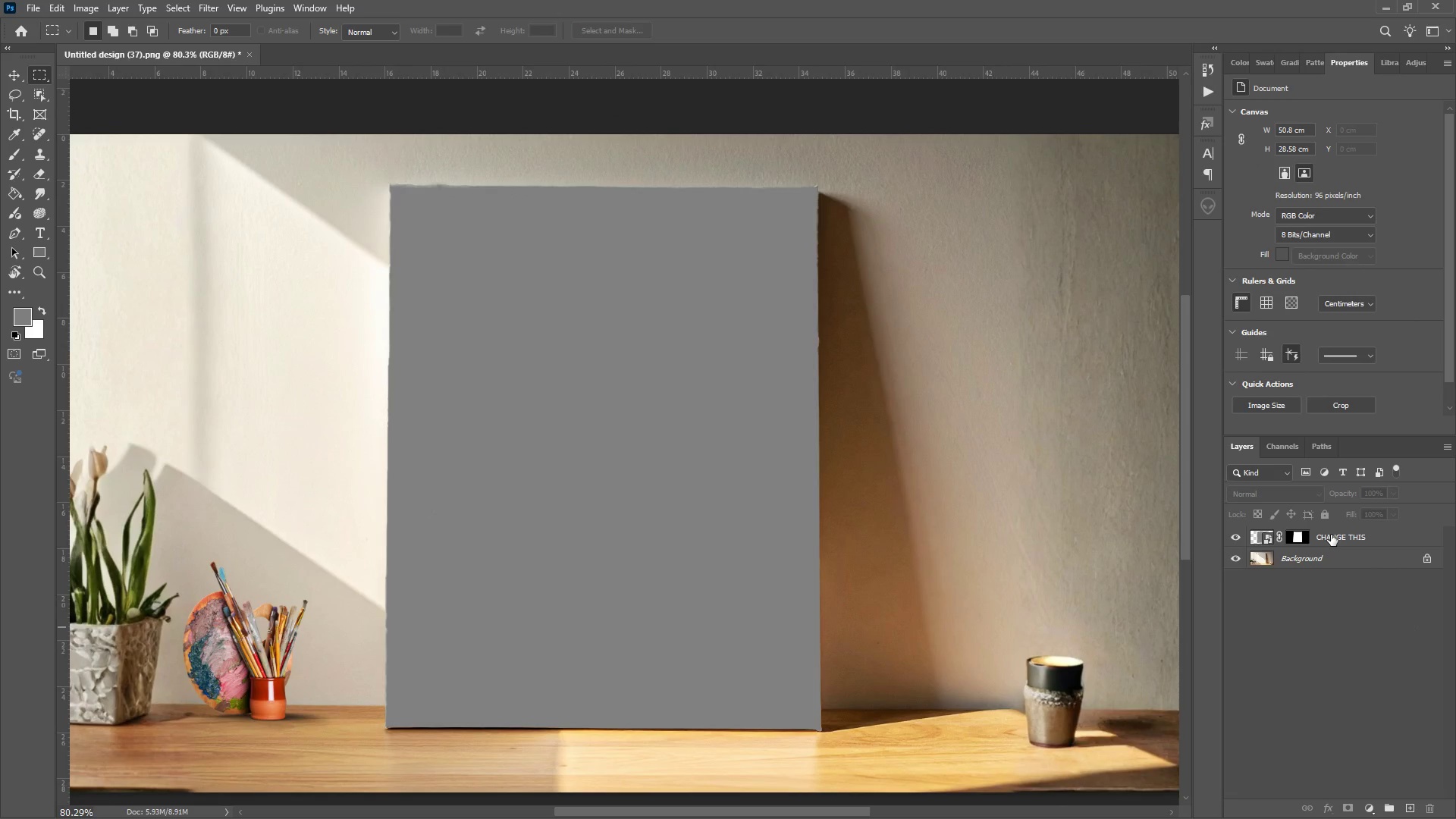 
left_click([1331, 535])
 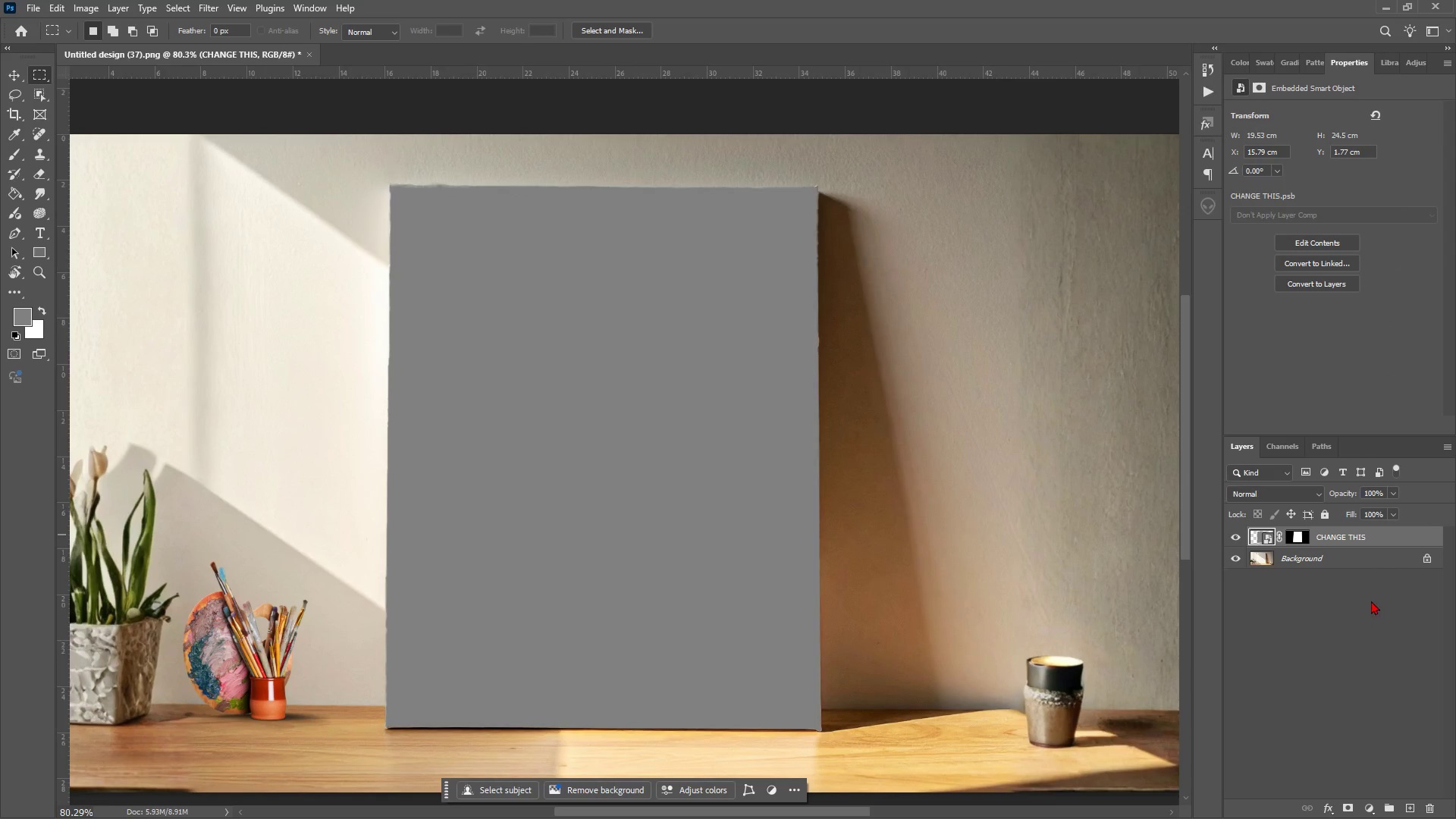 
left_click([1341, 558])
 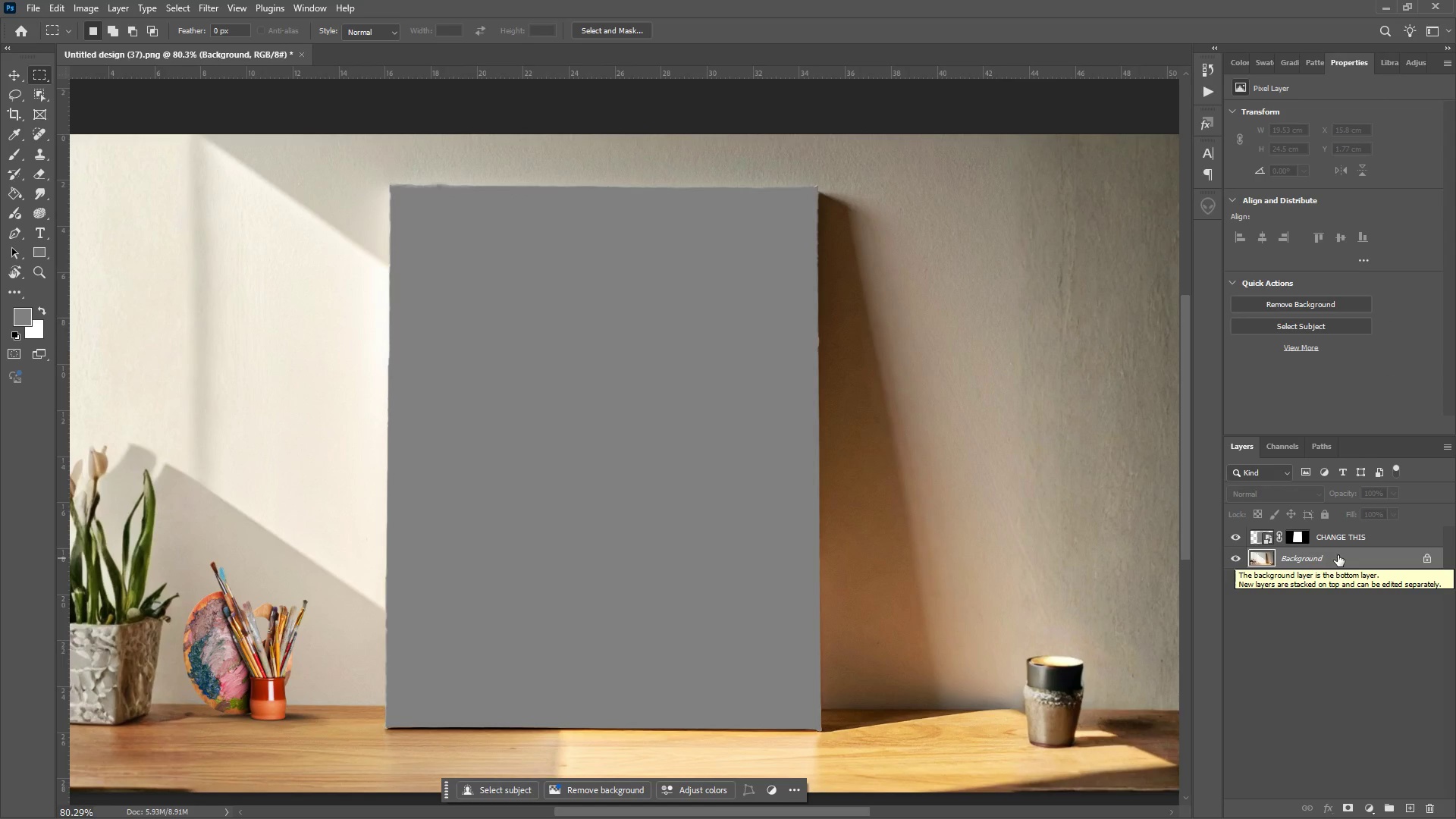 
wait(8.51)
 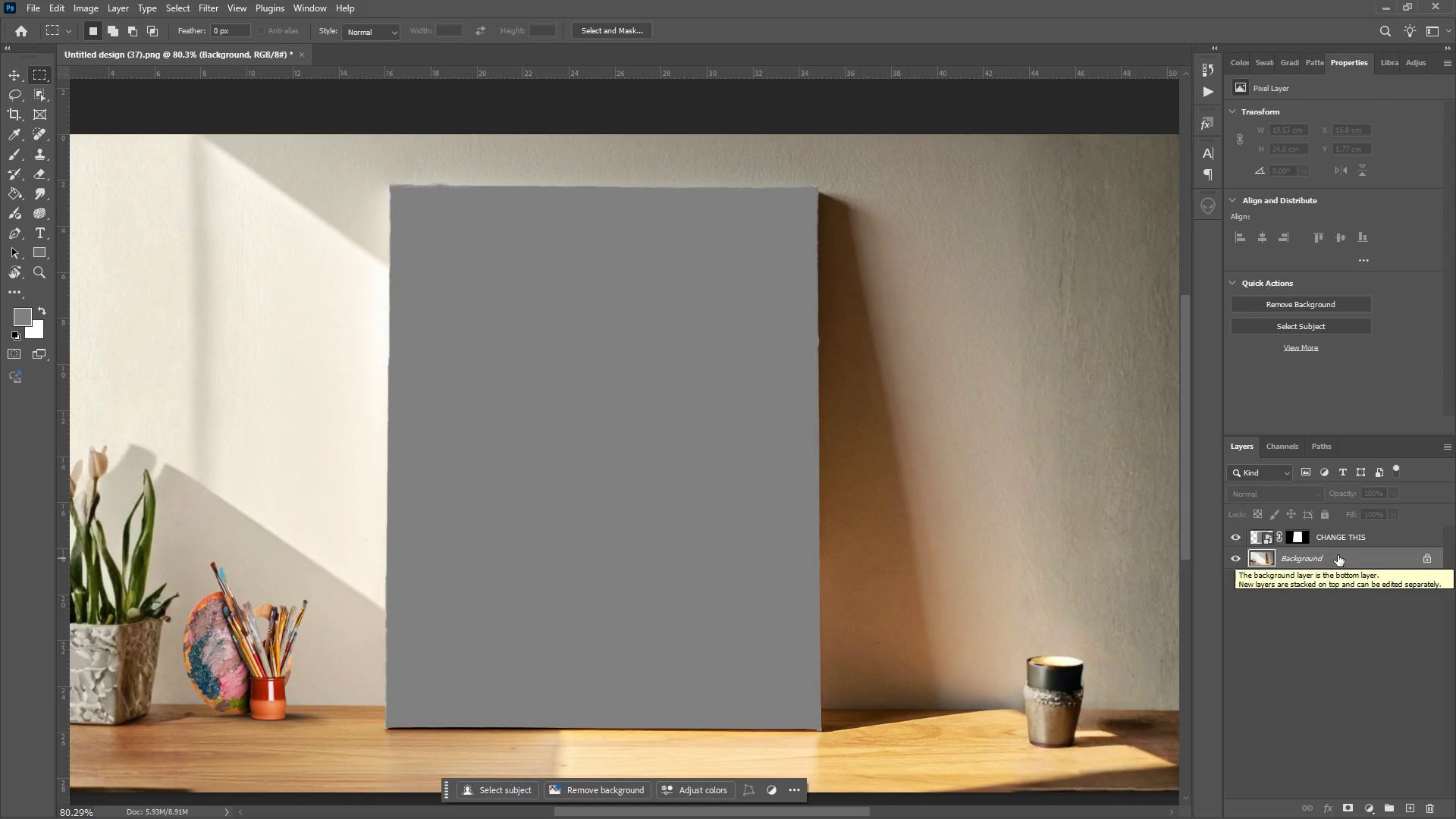 
left_click([1323, 535])
 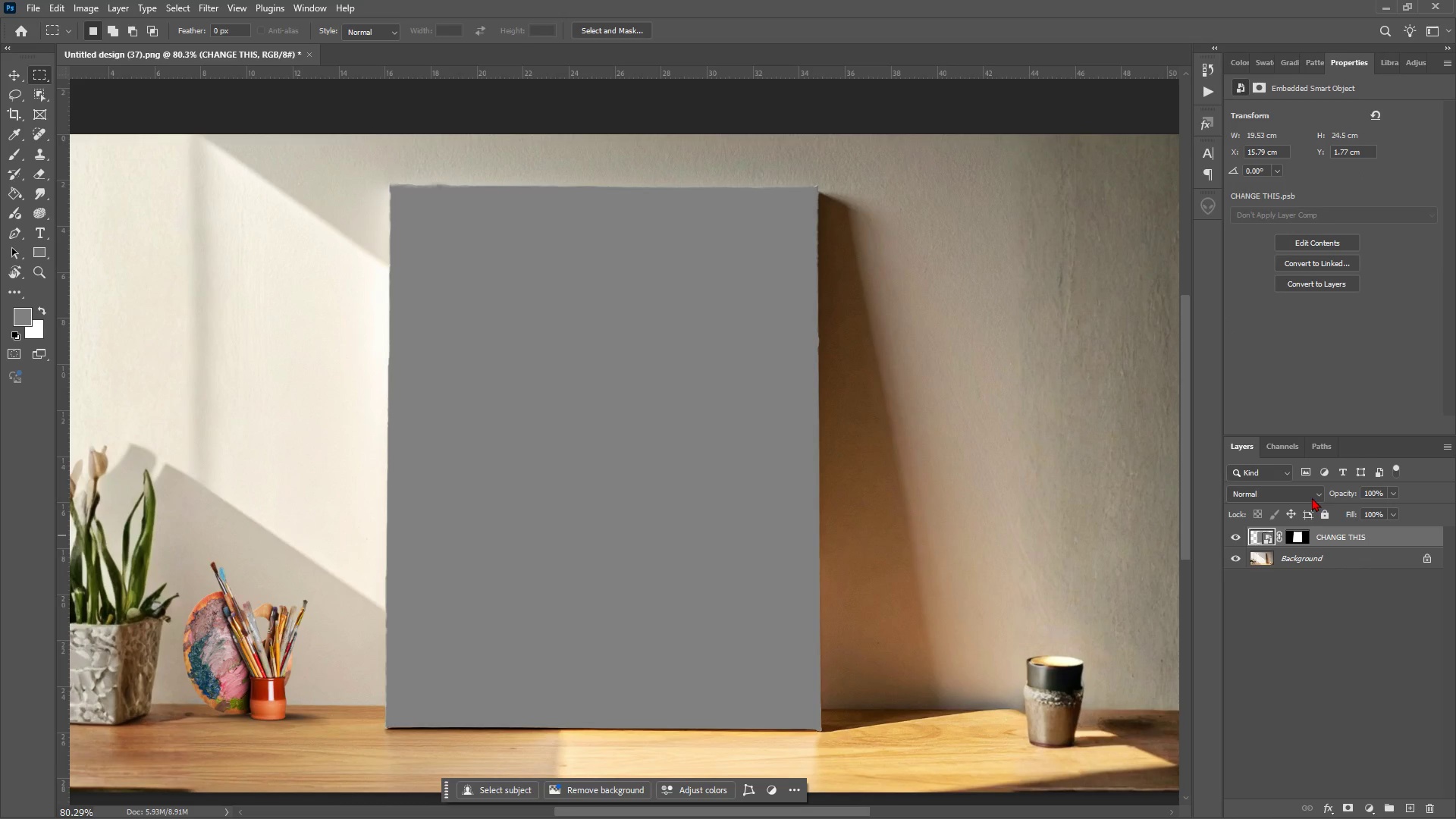 
left_click([1319, 495])
 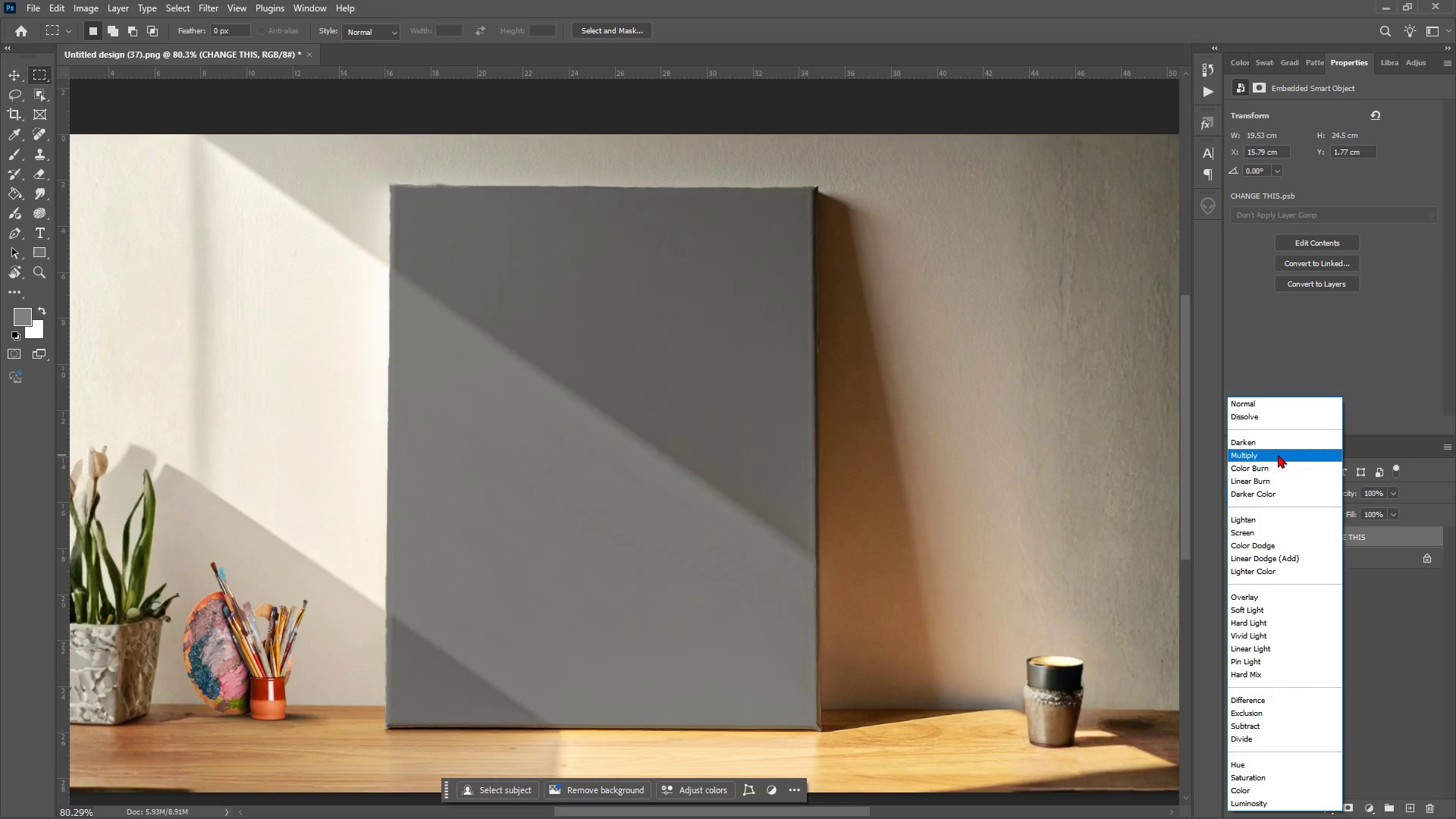 
left_click([1278, 454])
 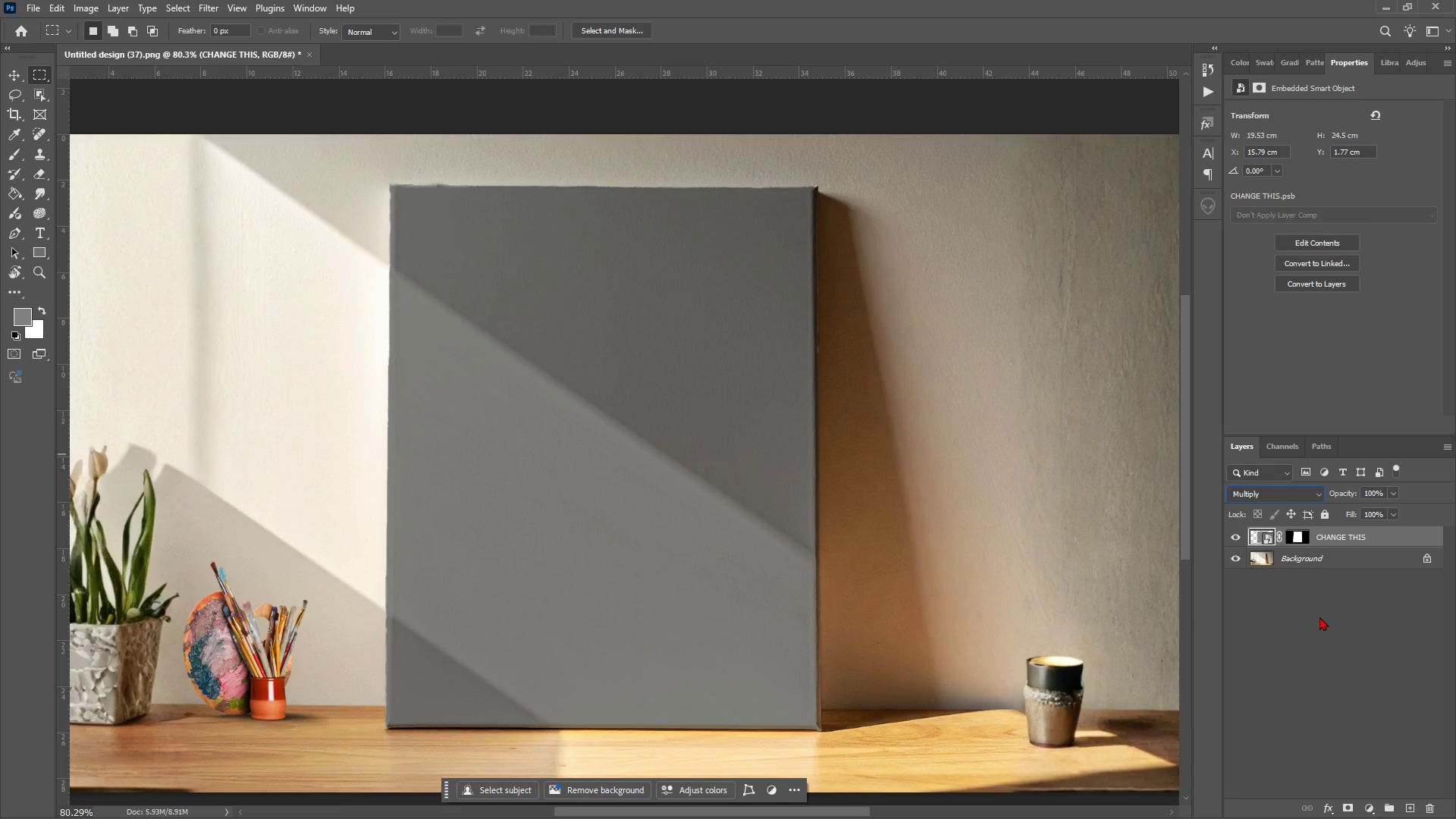 
left_click([1320, 617])
 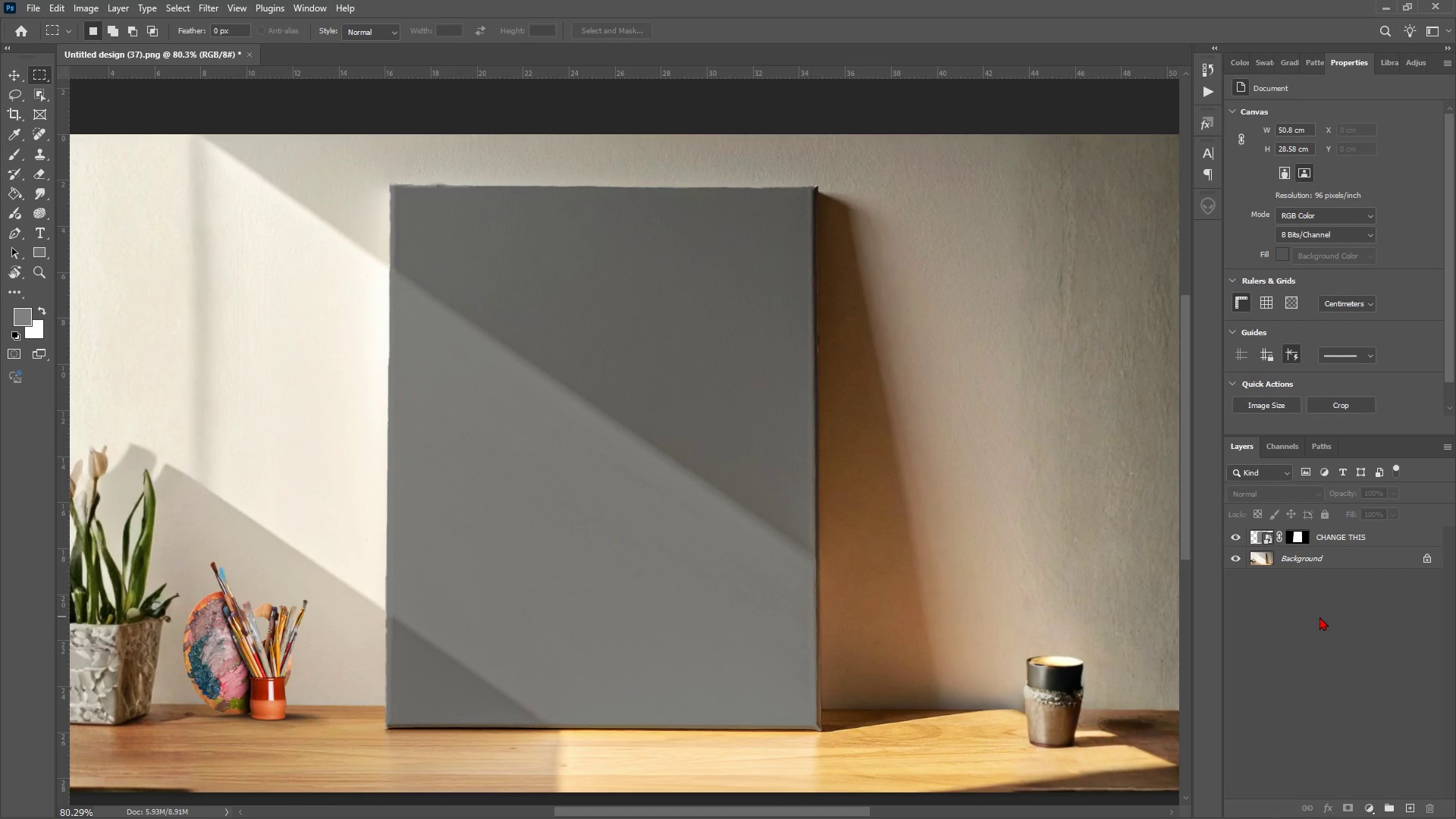 
wait(8.35)
 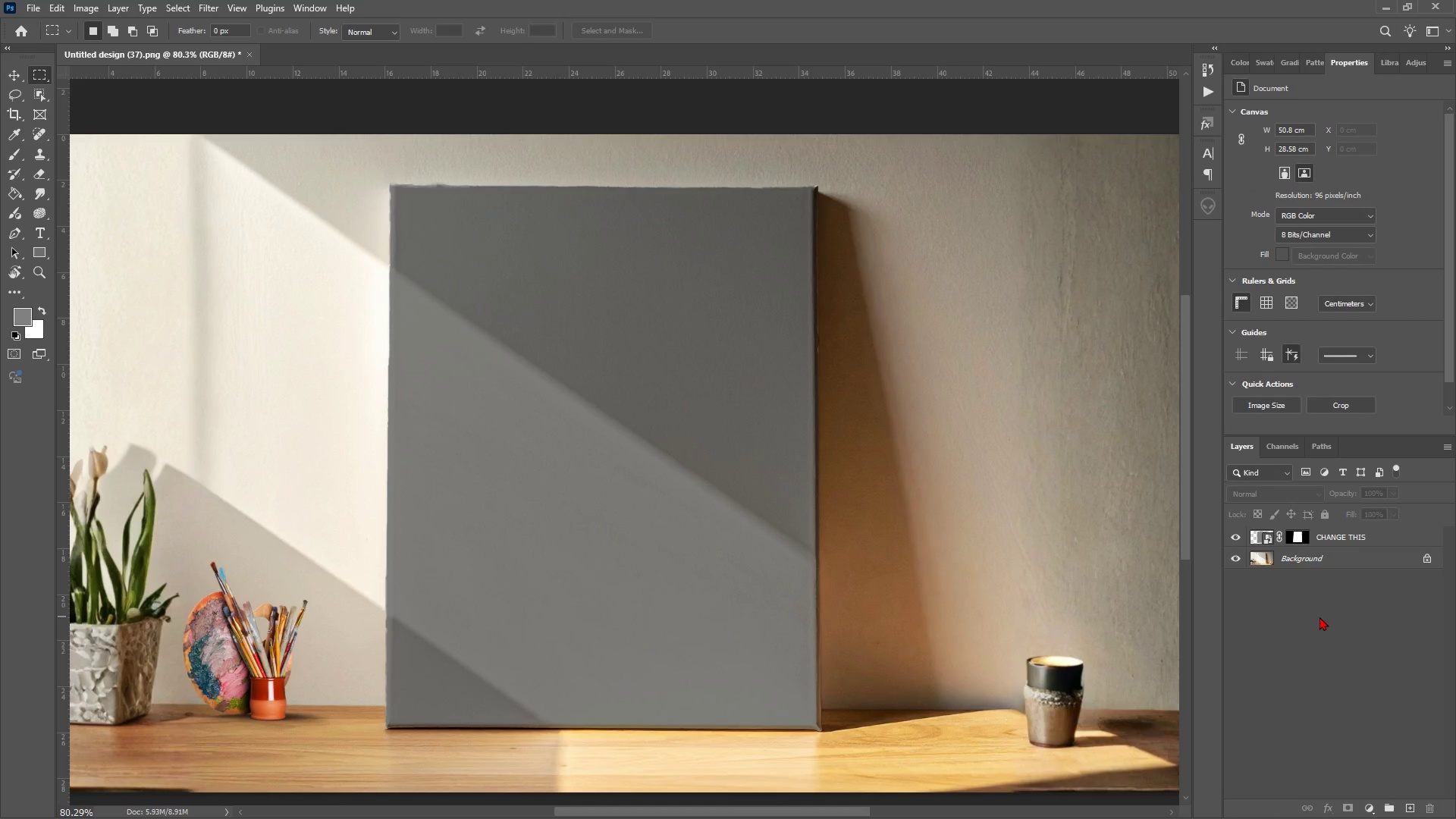 
left_click([1316, 562])
 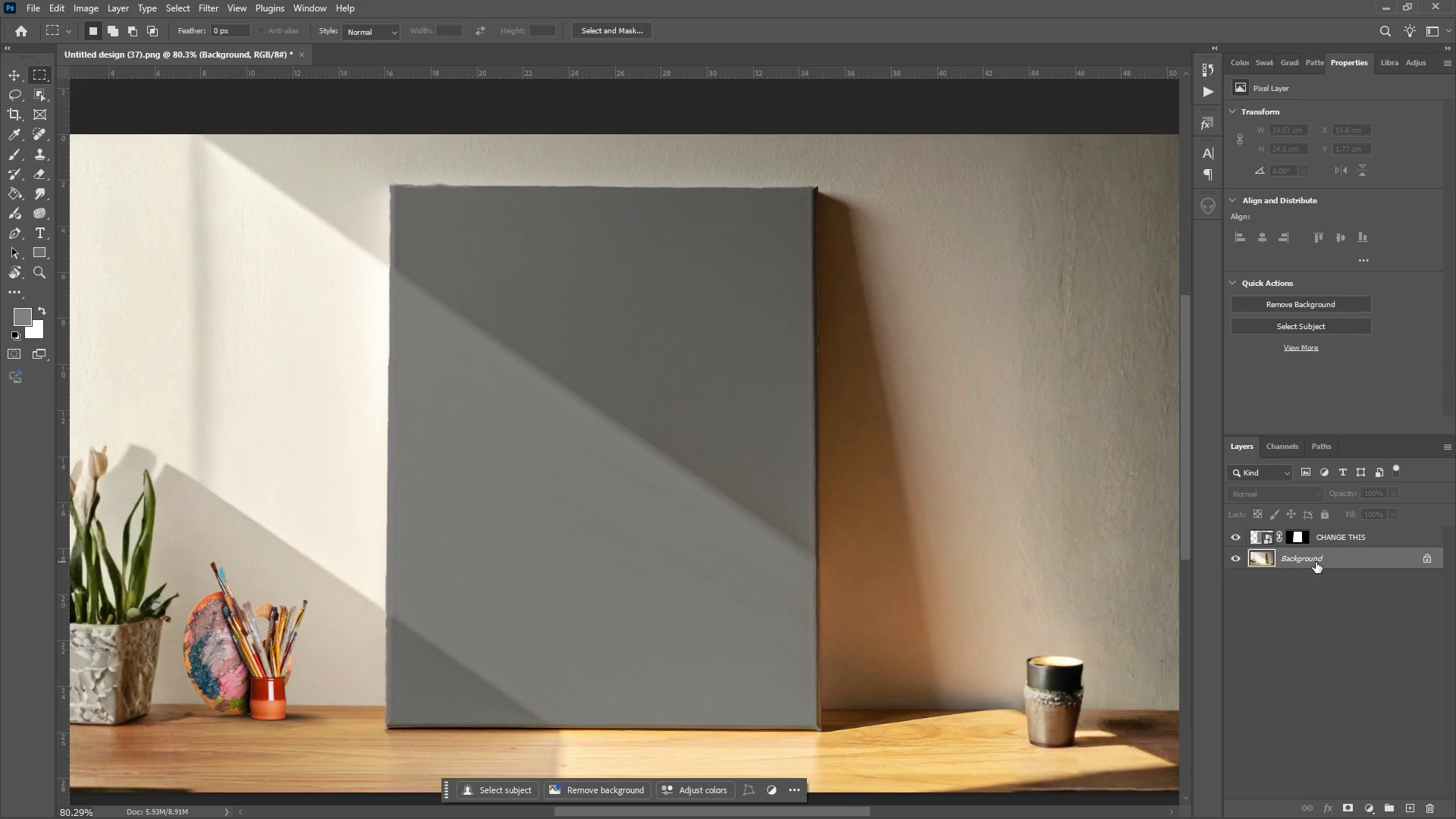 
key(Control+J)
 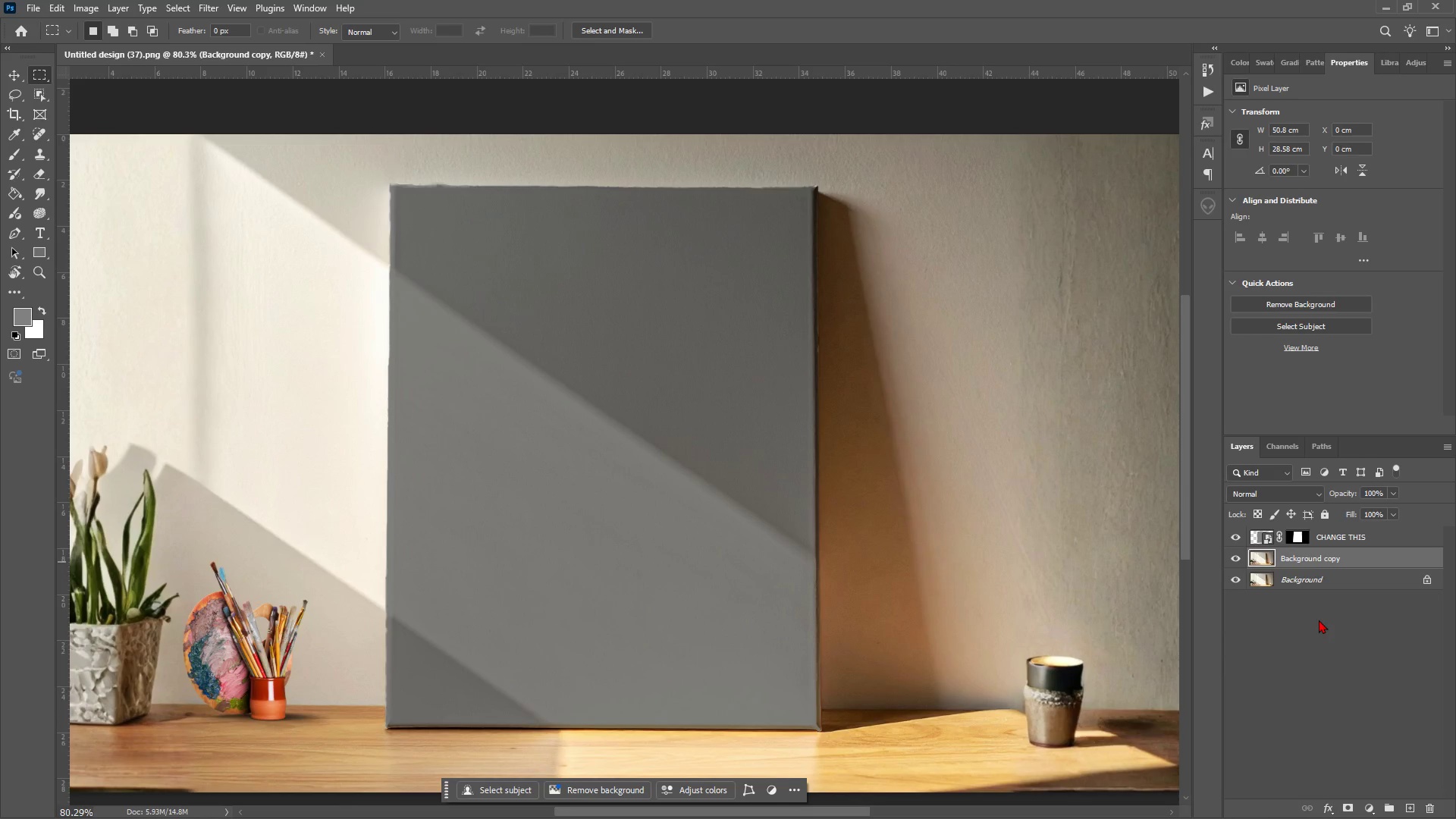 
key(Control+J)
 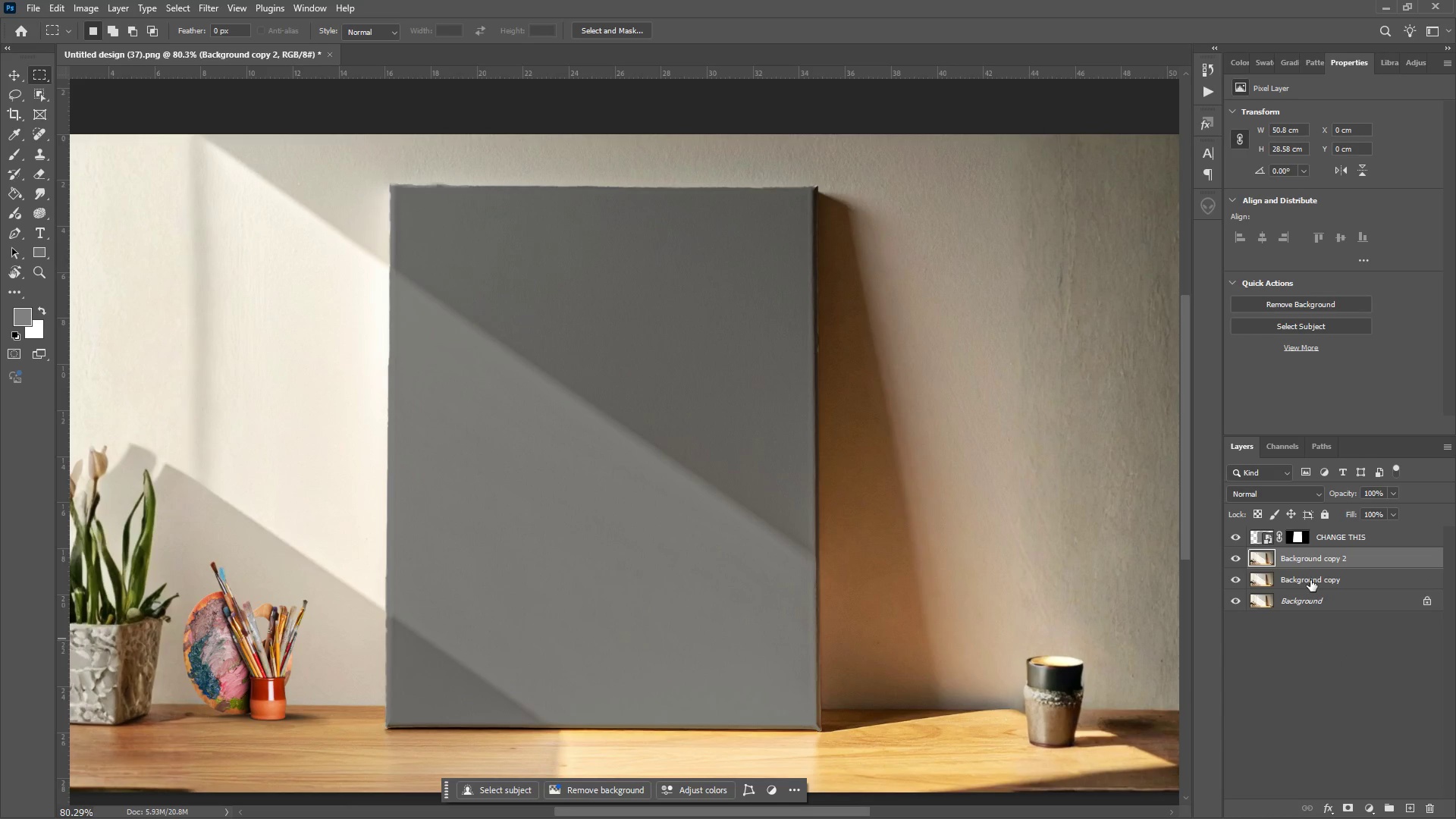 
double_click([1313, 583])
 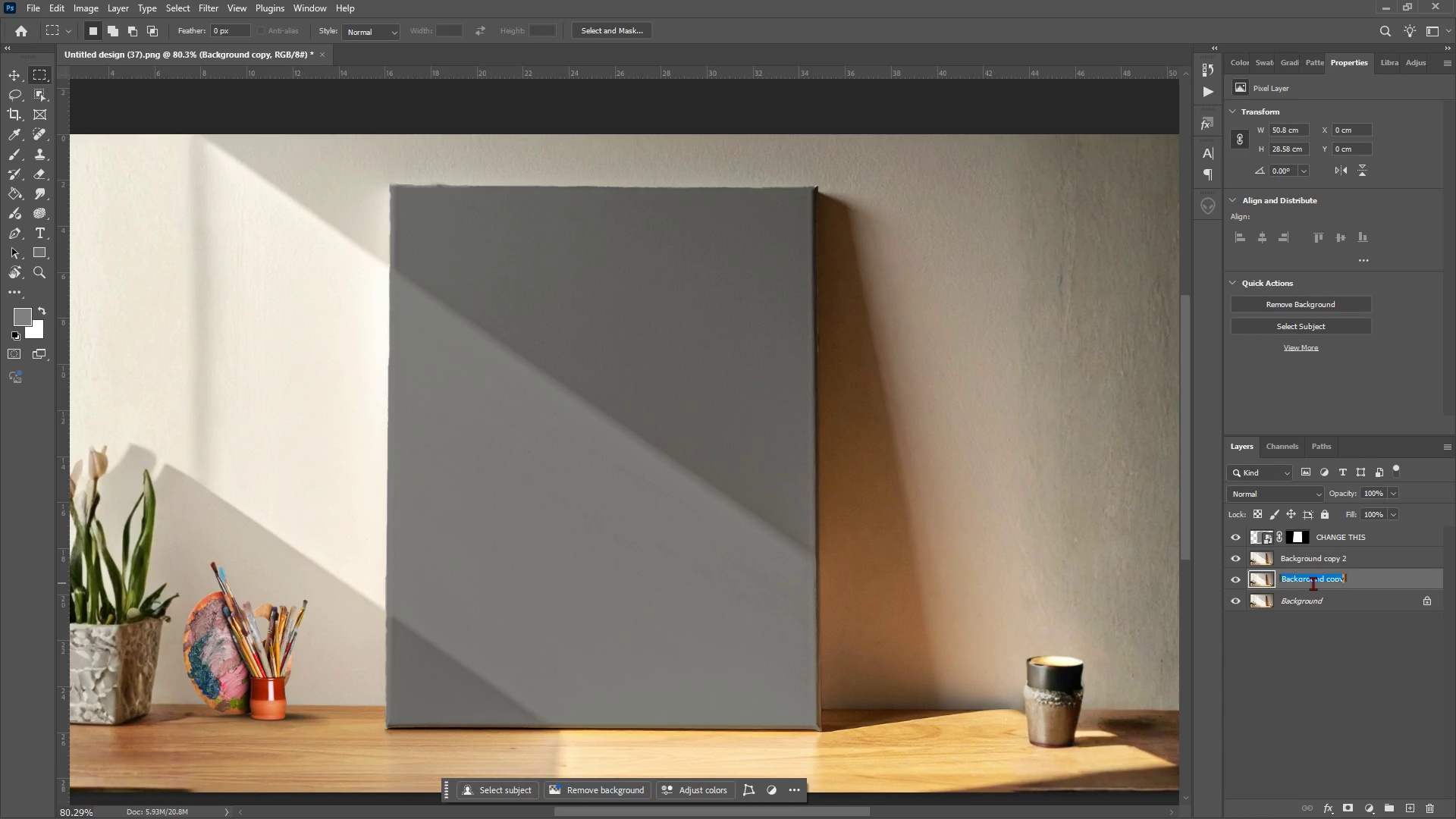 
type(Shadow)
 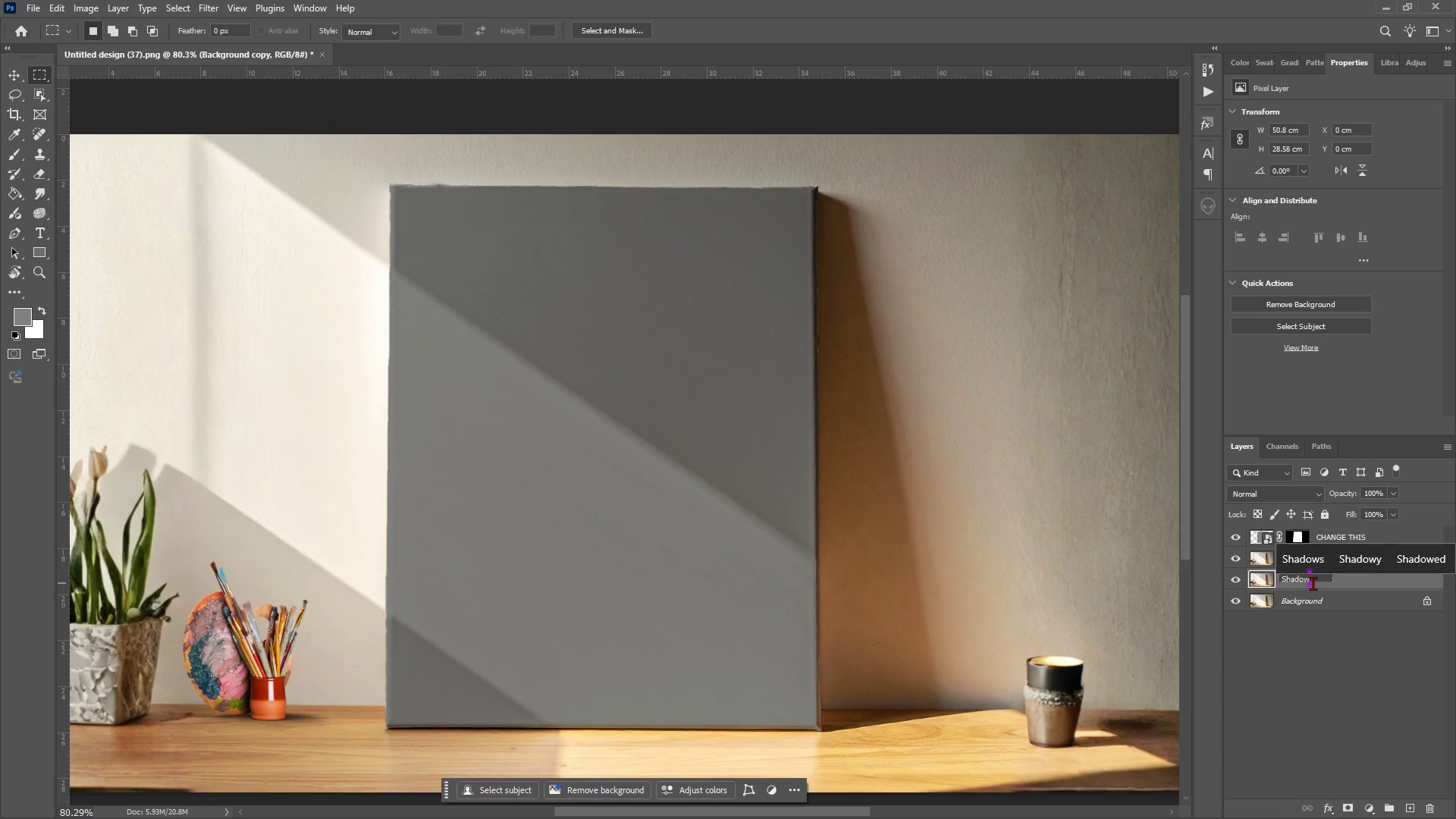 
key(Enter)
 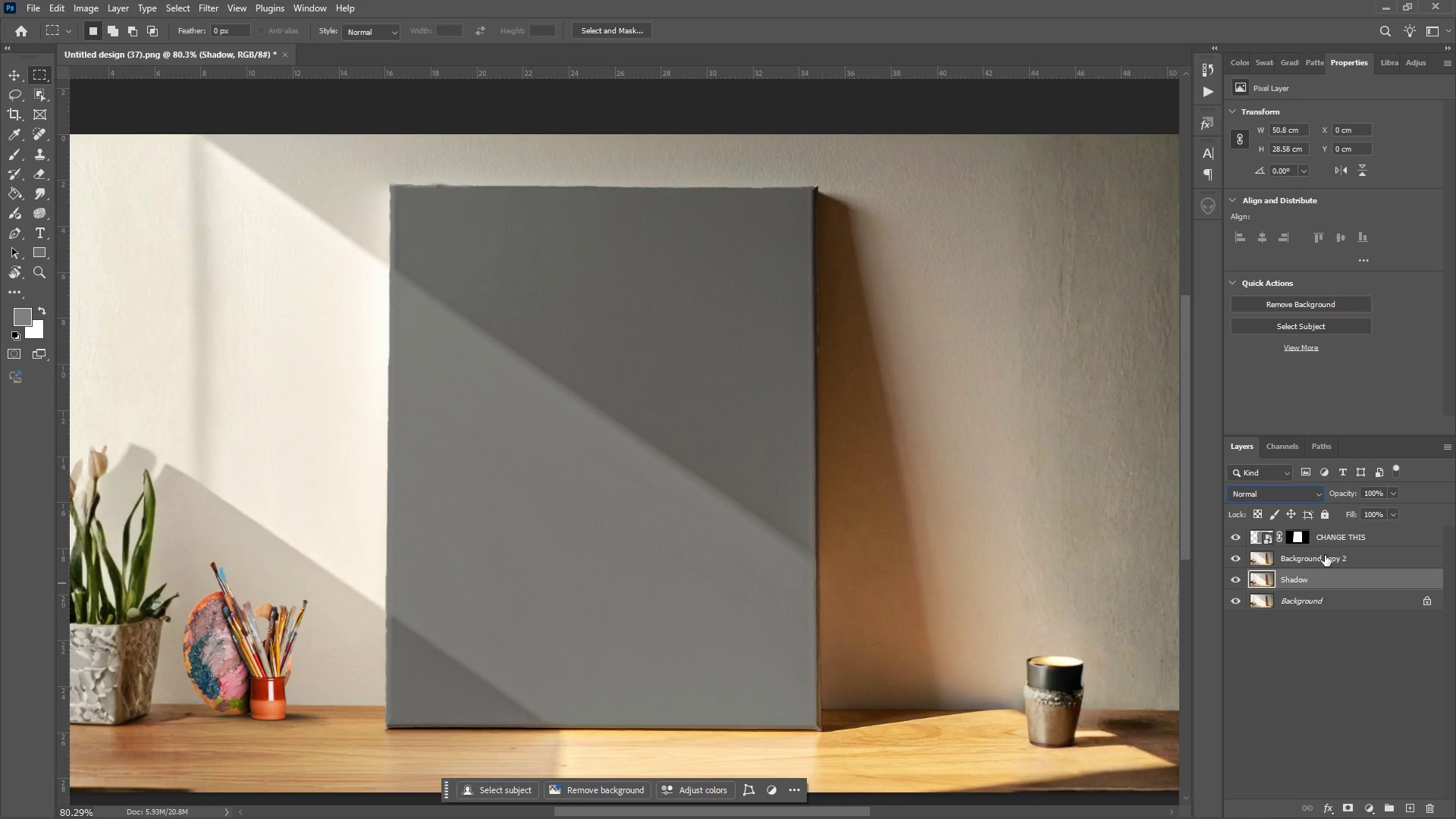 
double_click([1323, 555])
 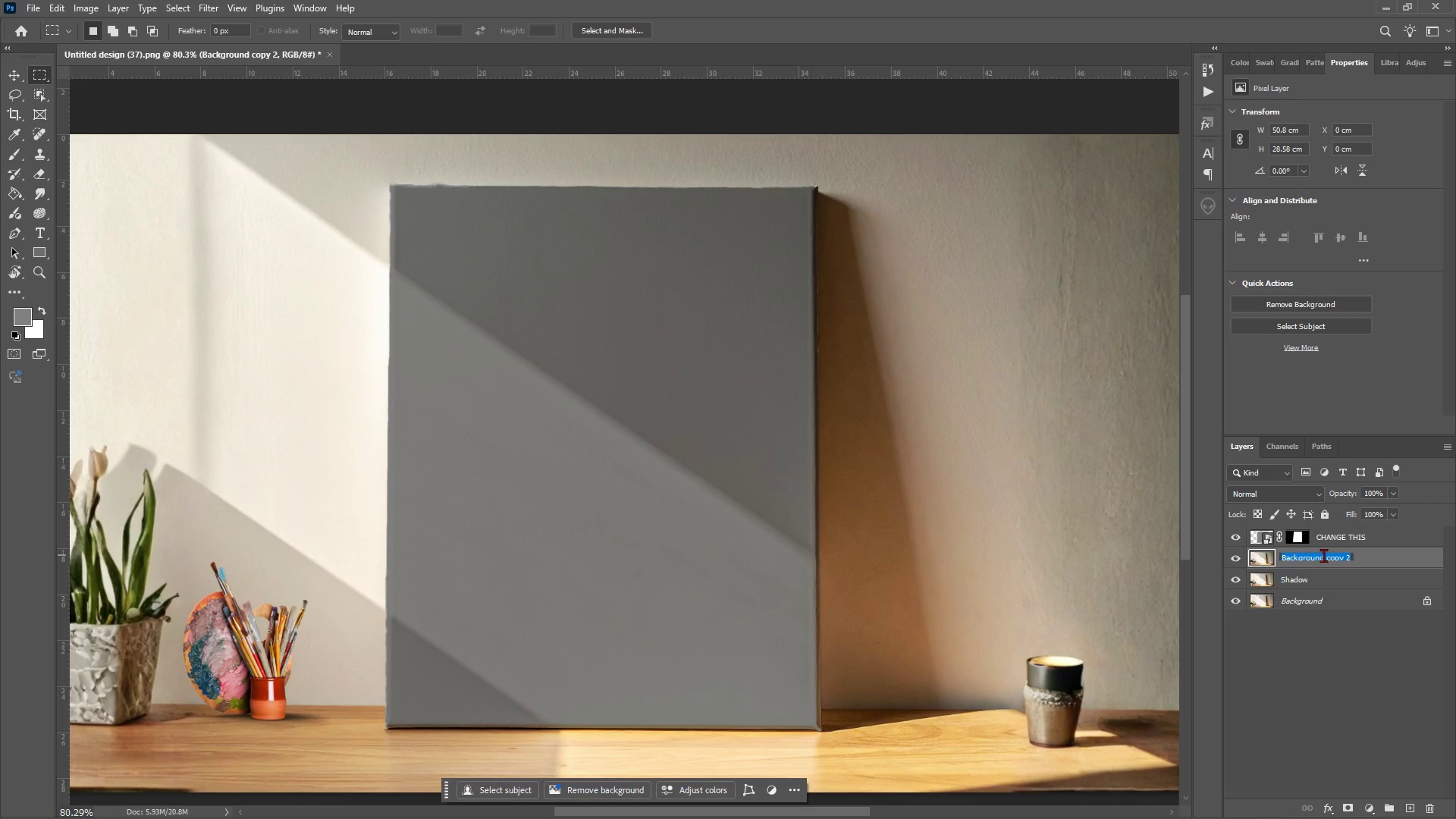 
type(Light)
 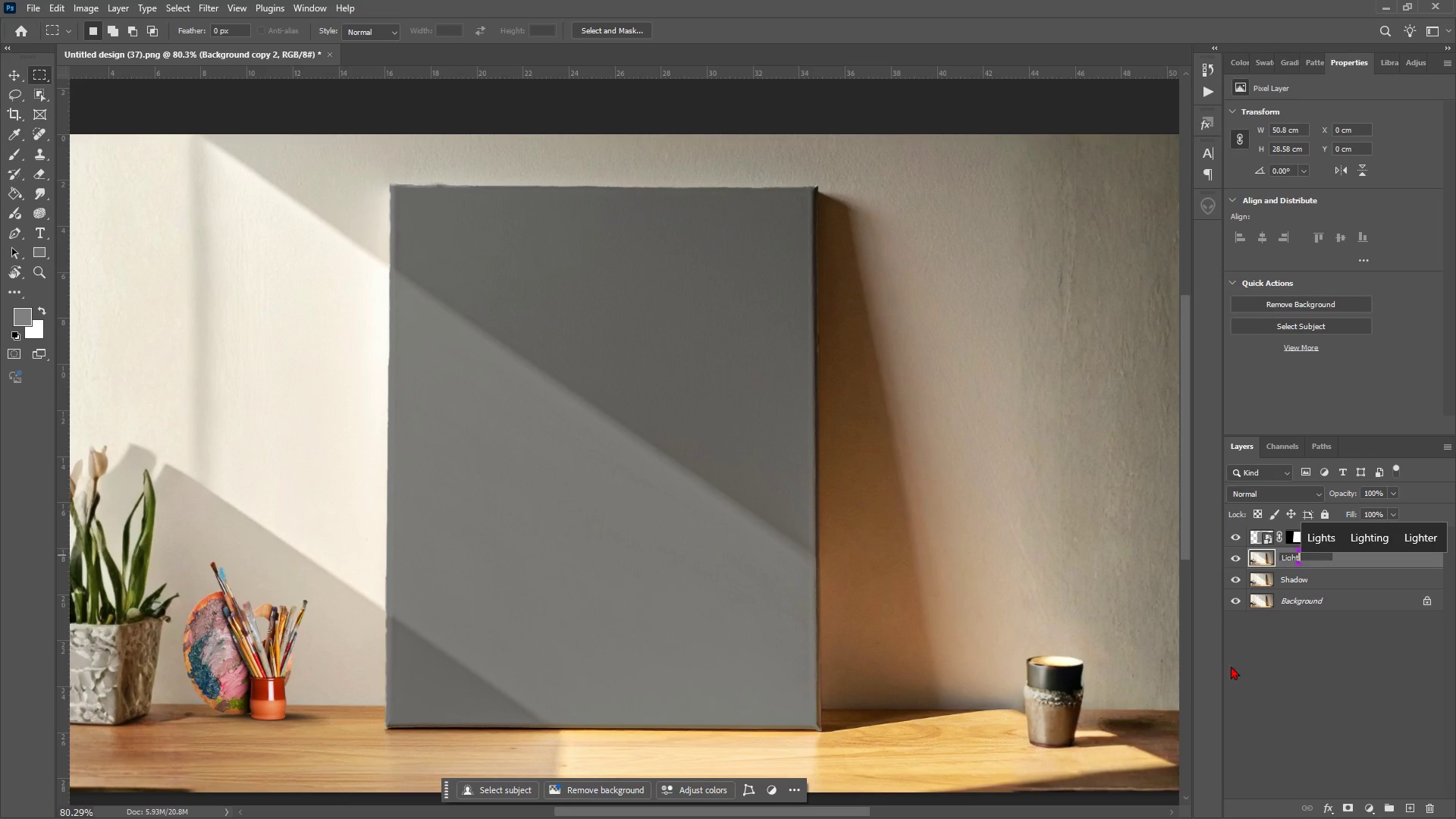 
left_click([1273, 698])
 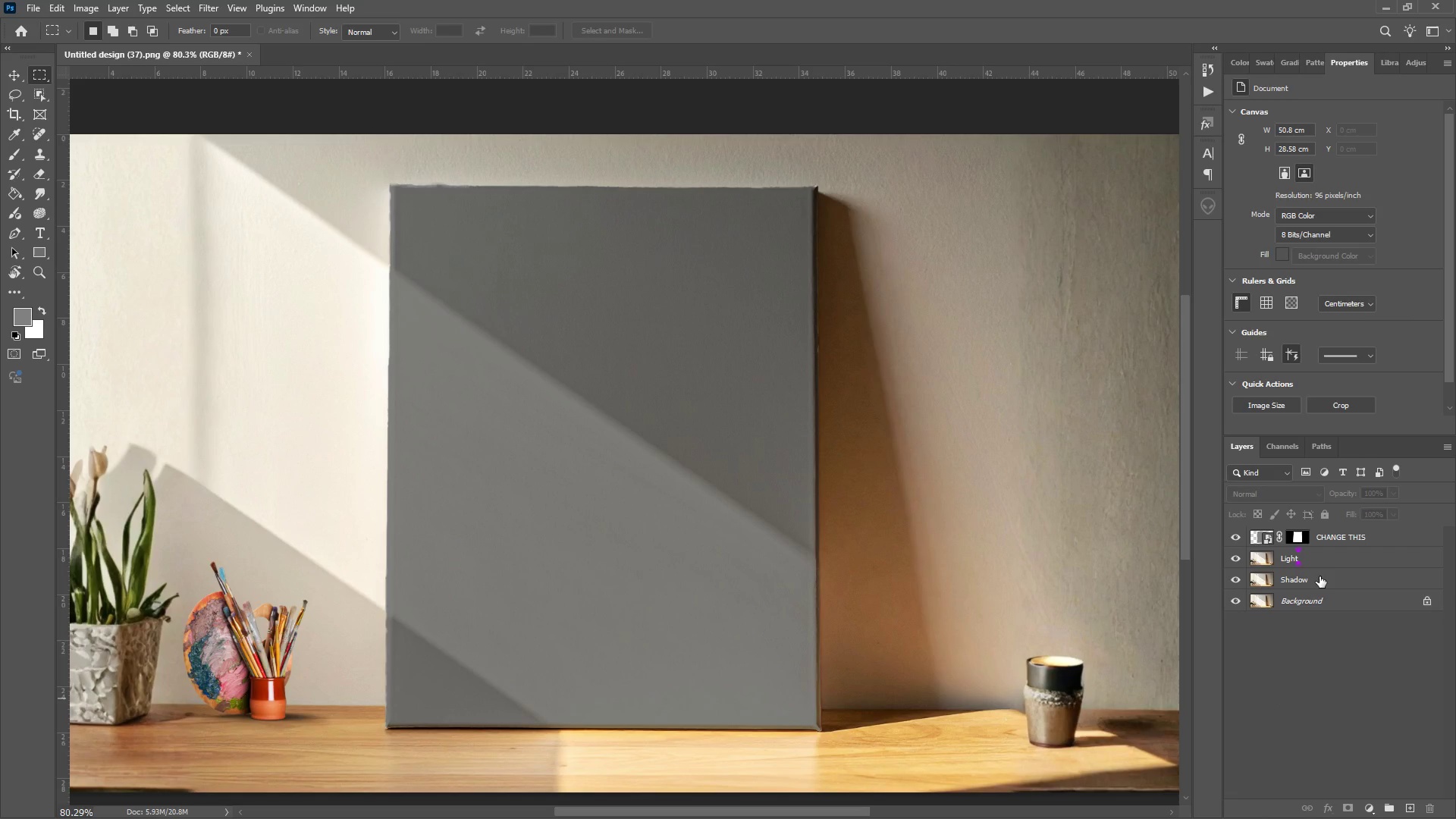 
hold_key(key=ControlLeft, duration=1.28)
left_click([1320, 577])
 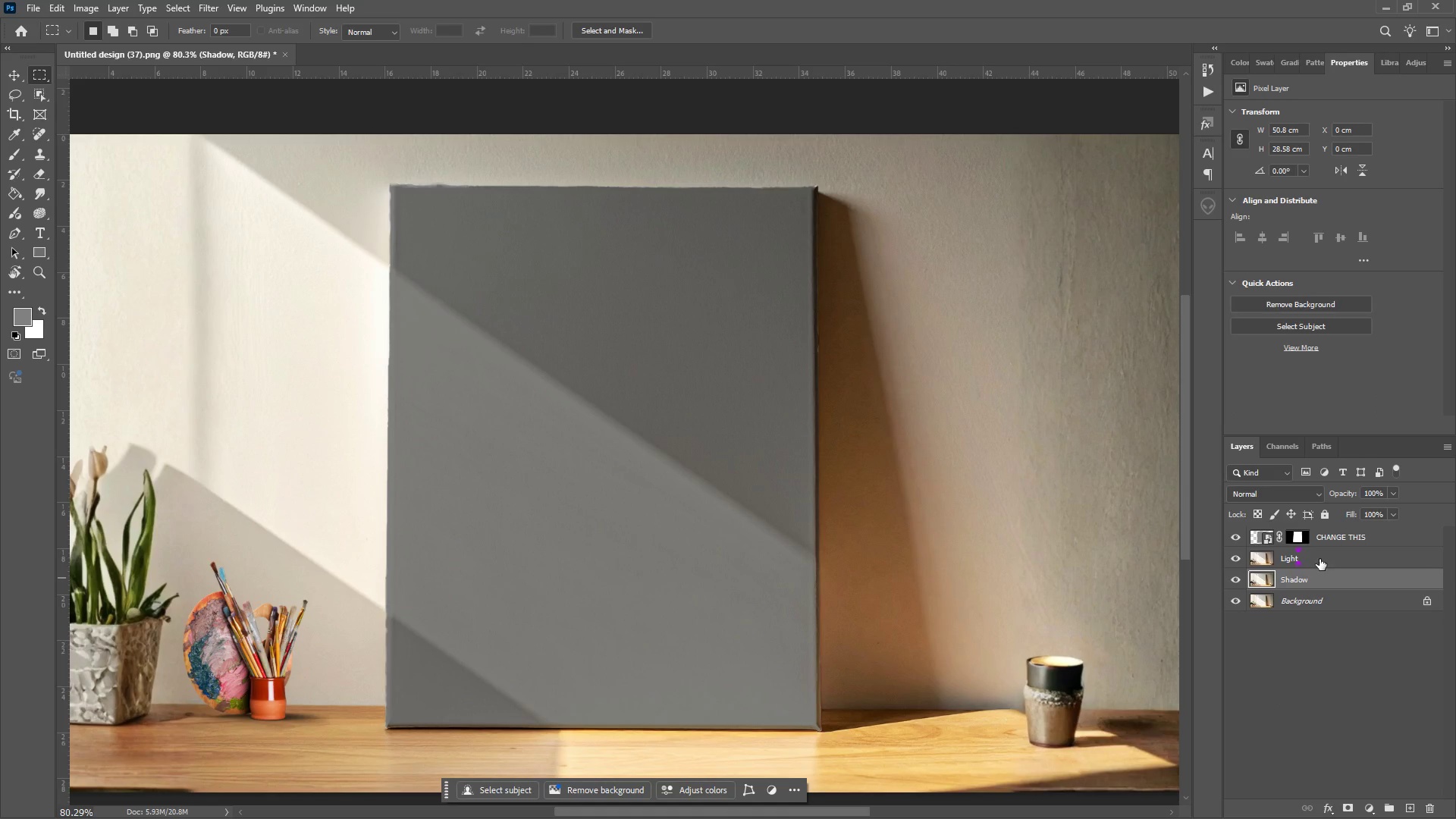 
left_click([1320, 559])
 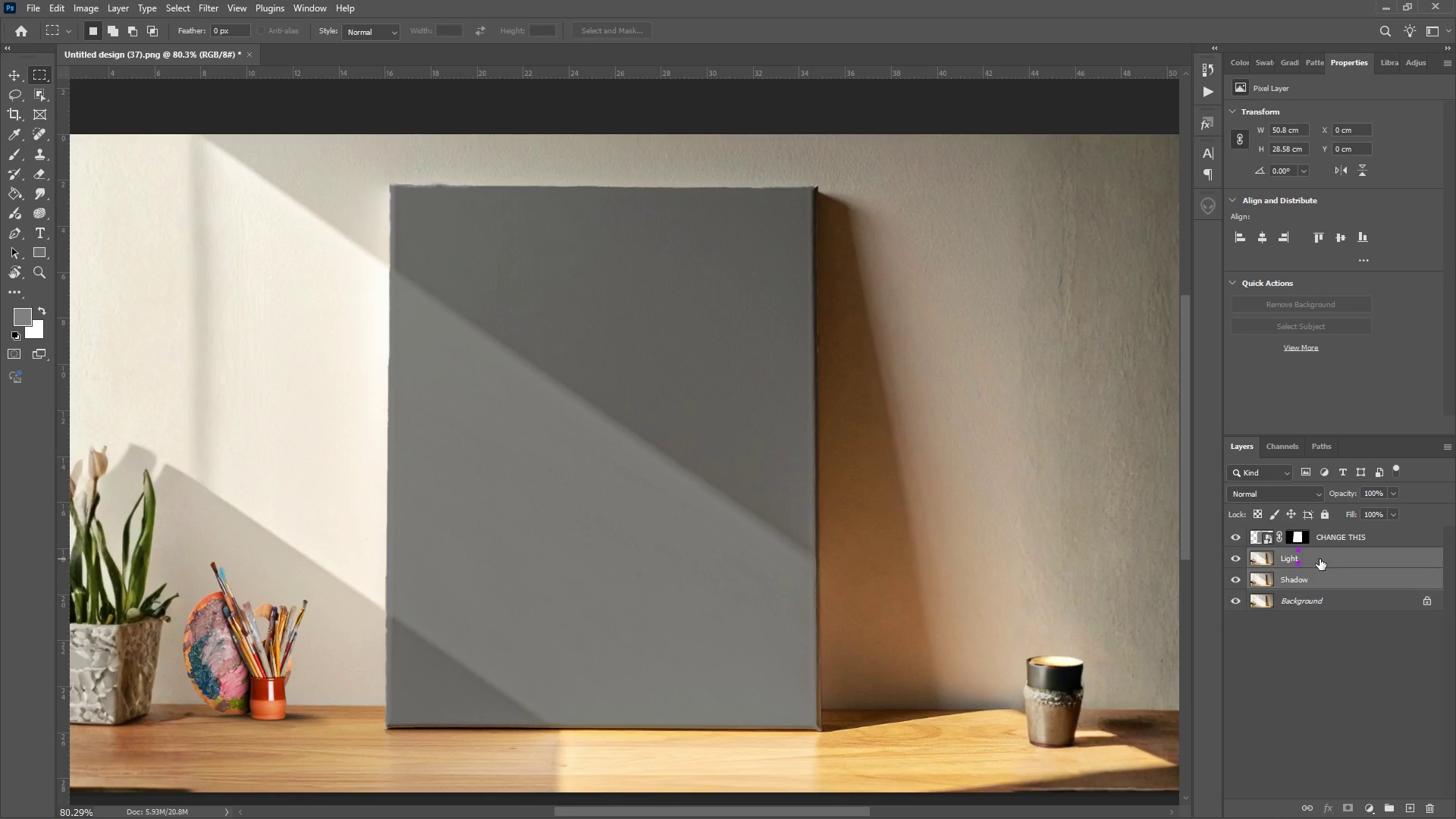 
left_click_drag(start_coordinate=[1320, 559], to_coordinate=[1335, 522])
 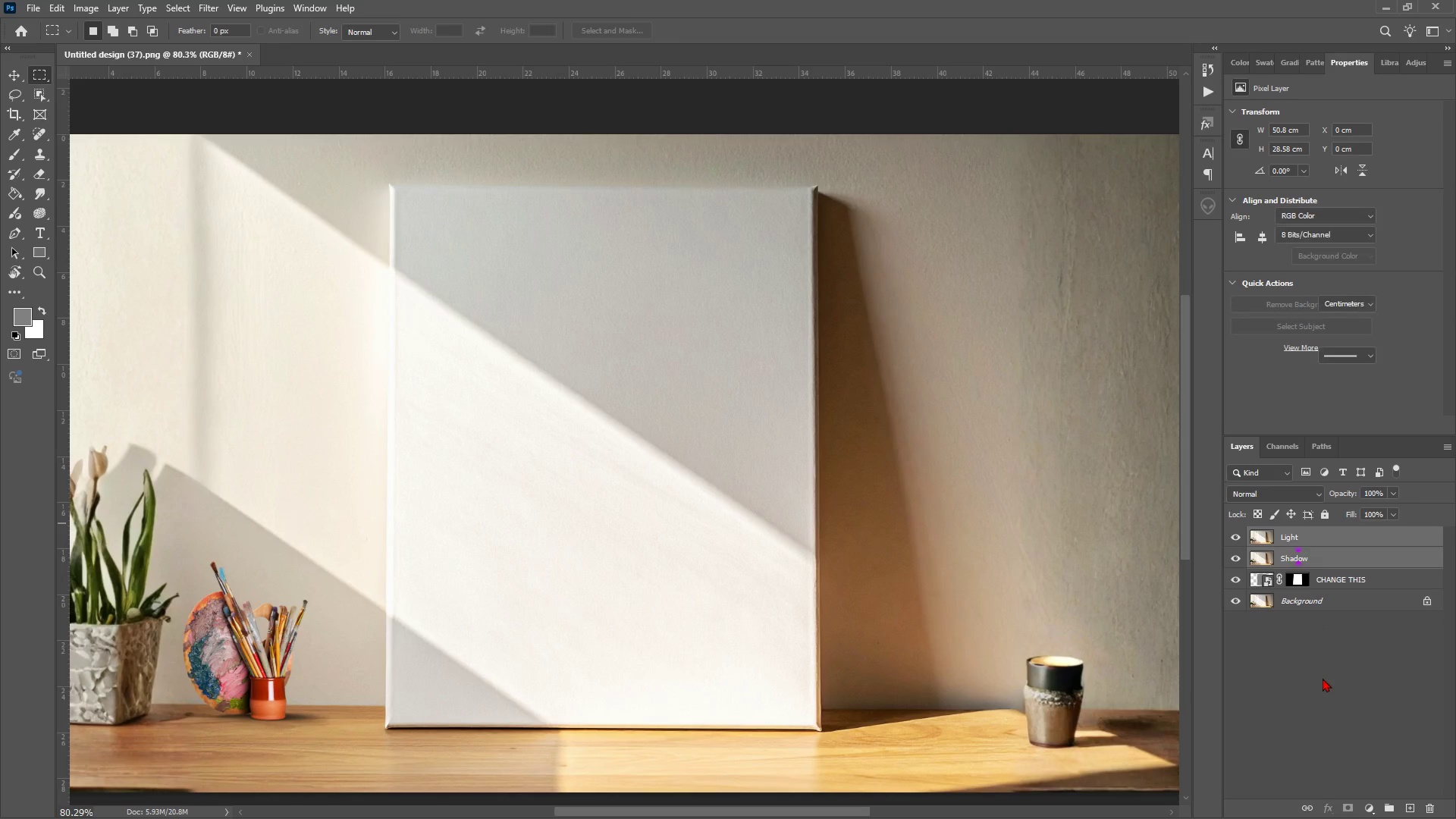 
left_click([1323, 678])
 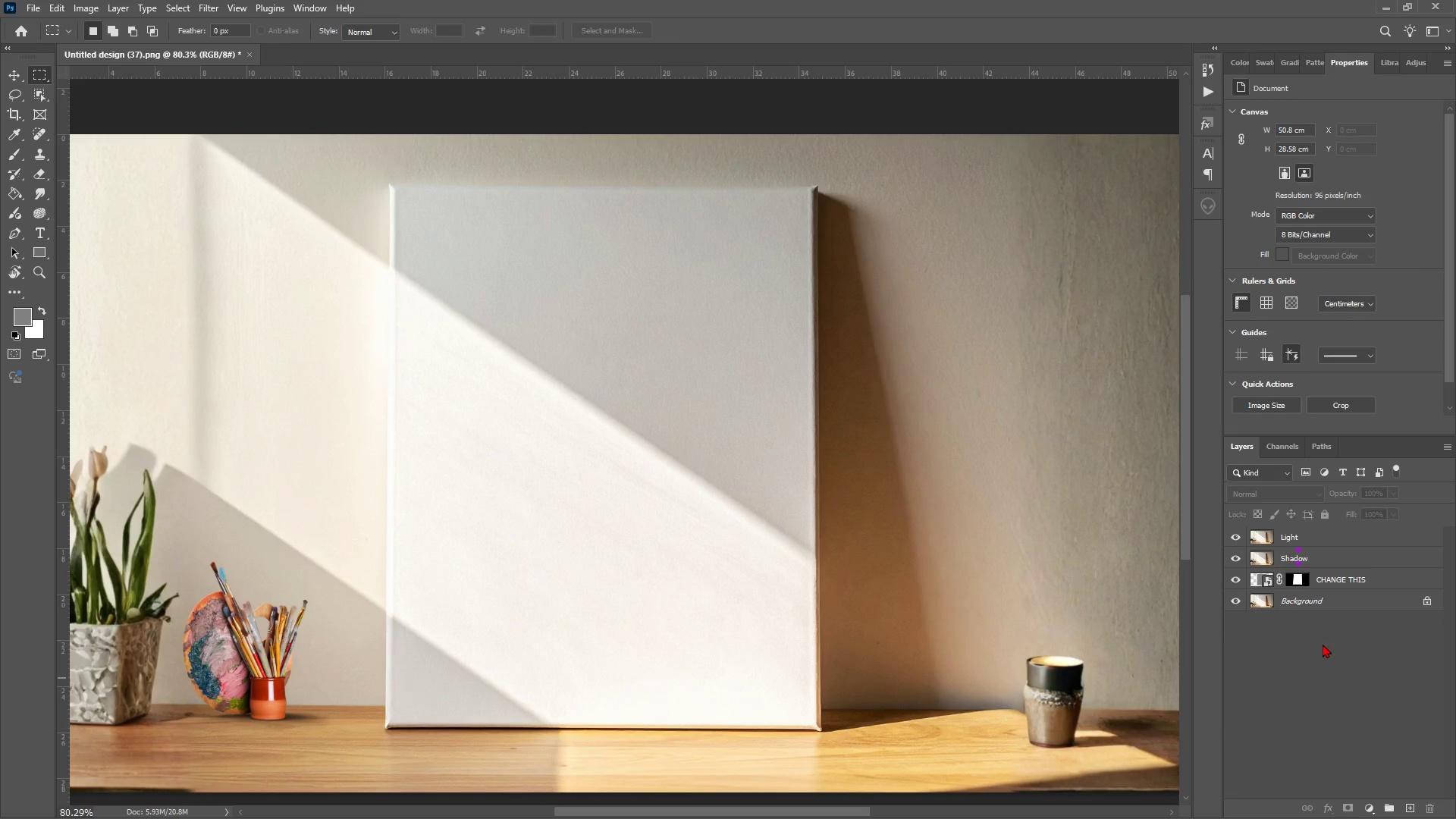 
left_click([1231, 535])
 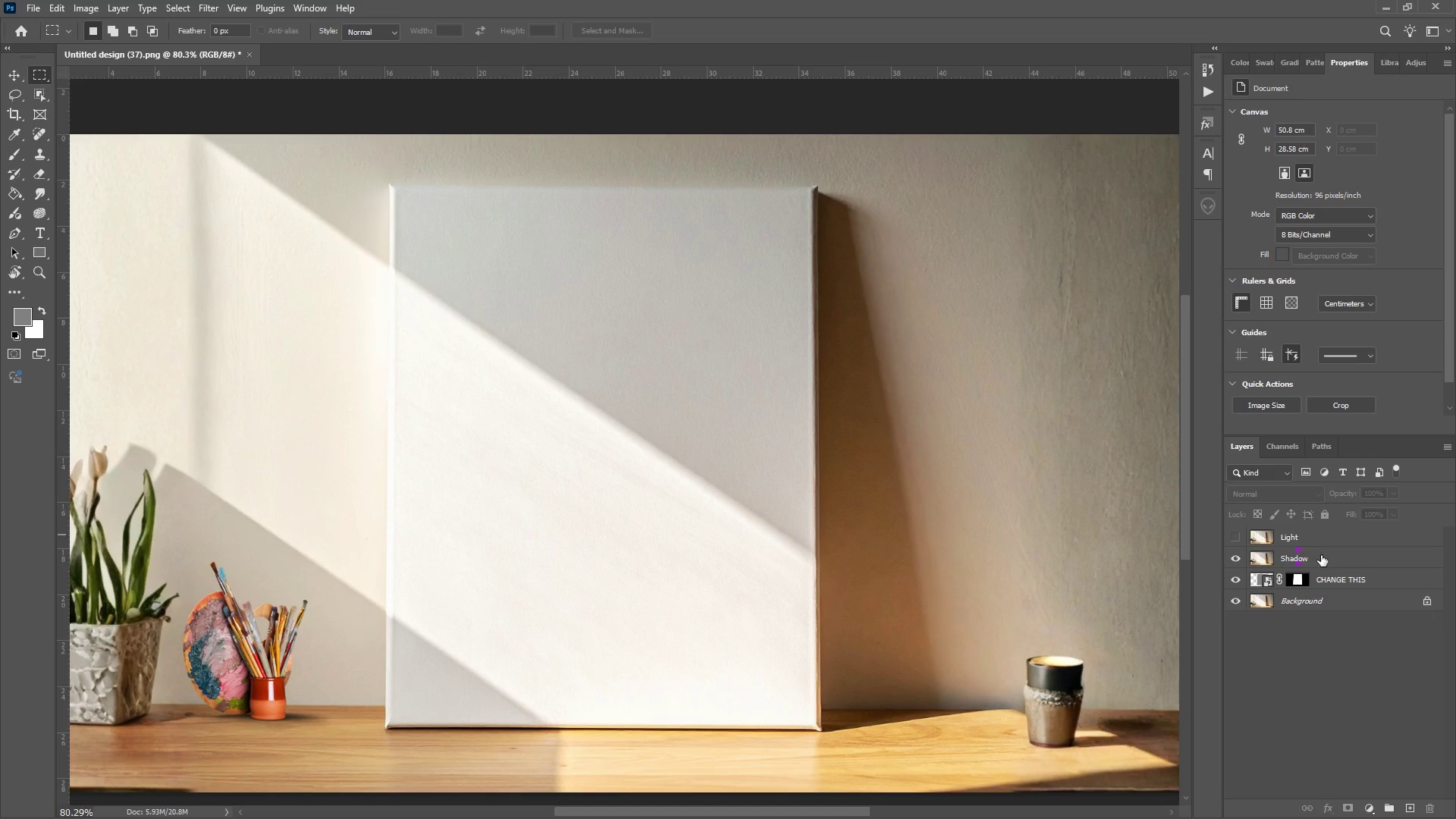 
left_click([1321, 555])
 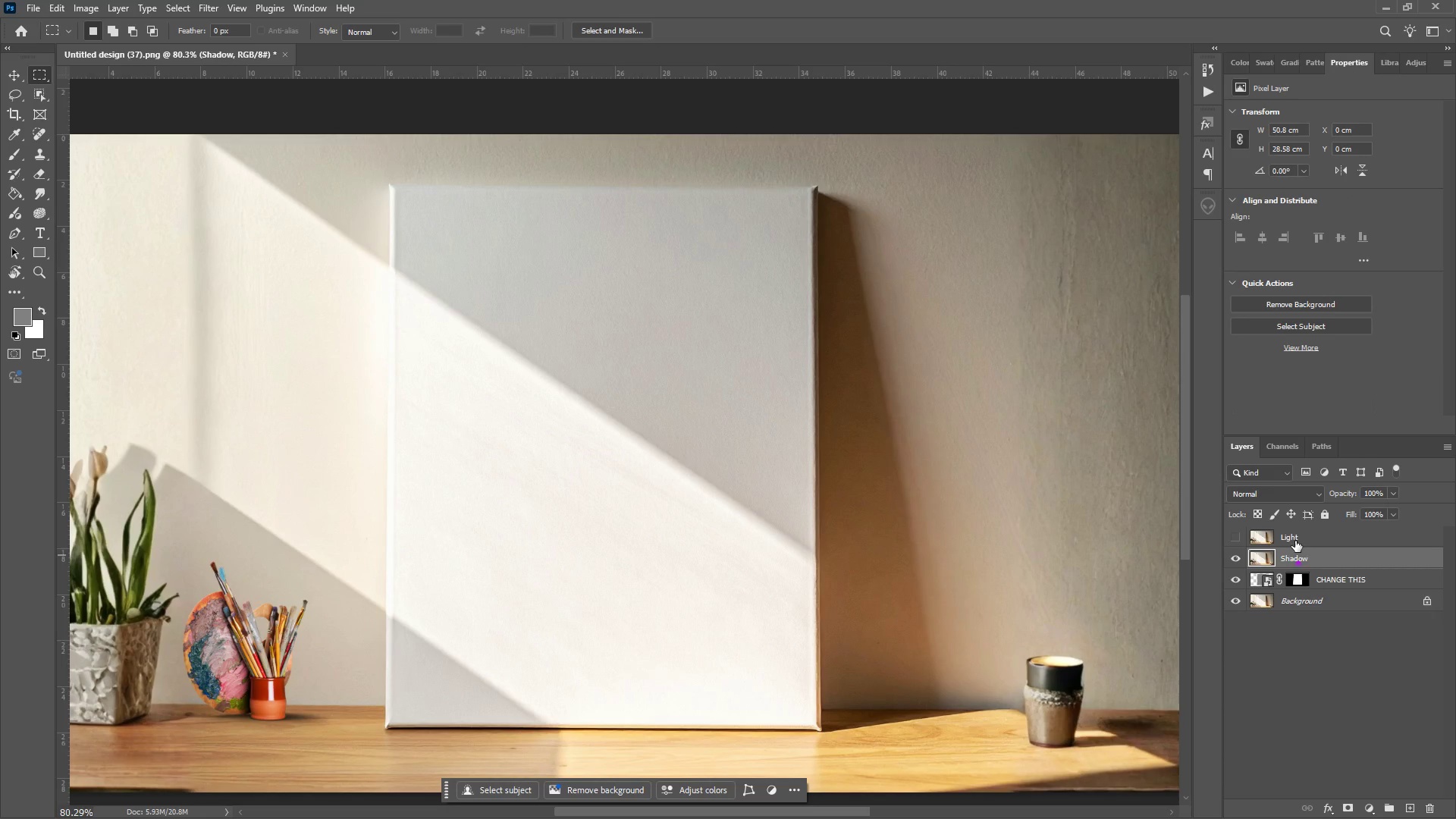 
key(Control+U)
 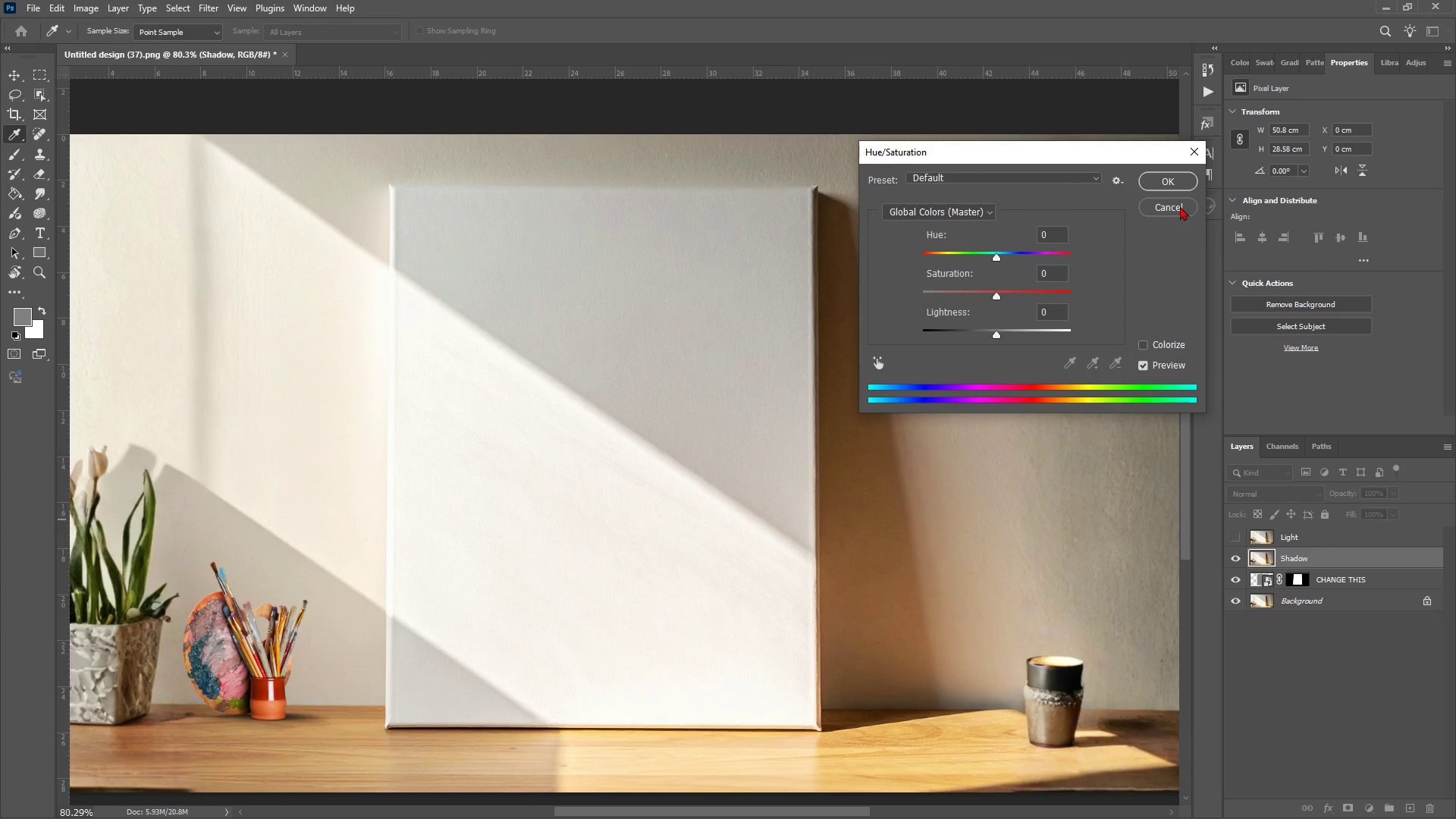 
left_click([1178, 206])
 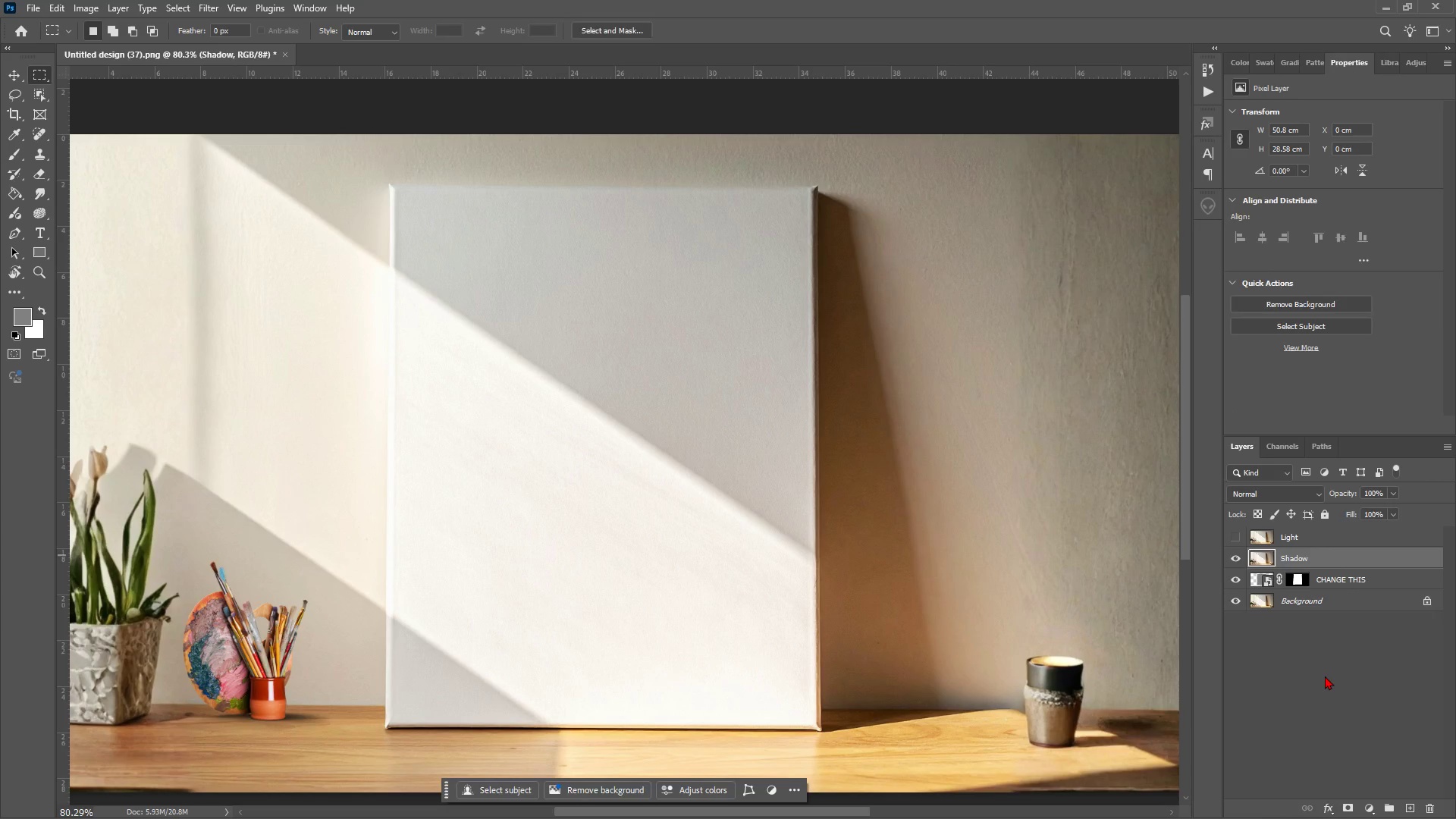 
left_click([1325, 676])
 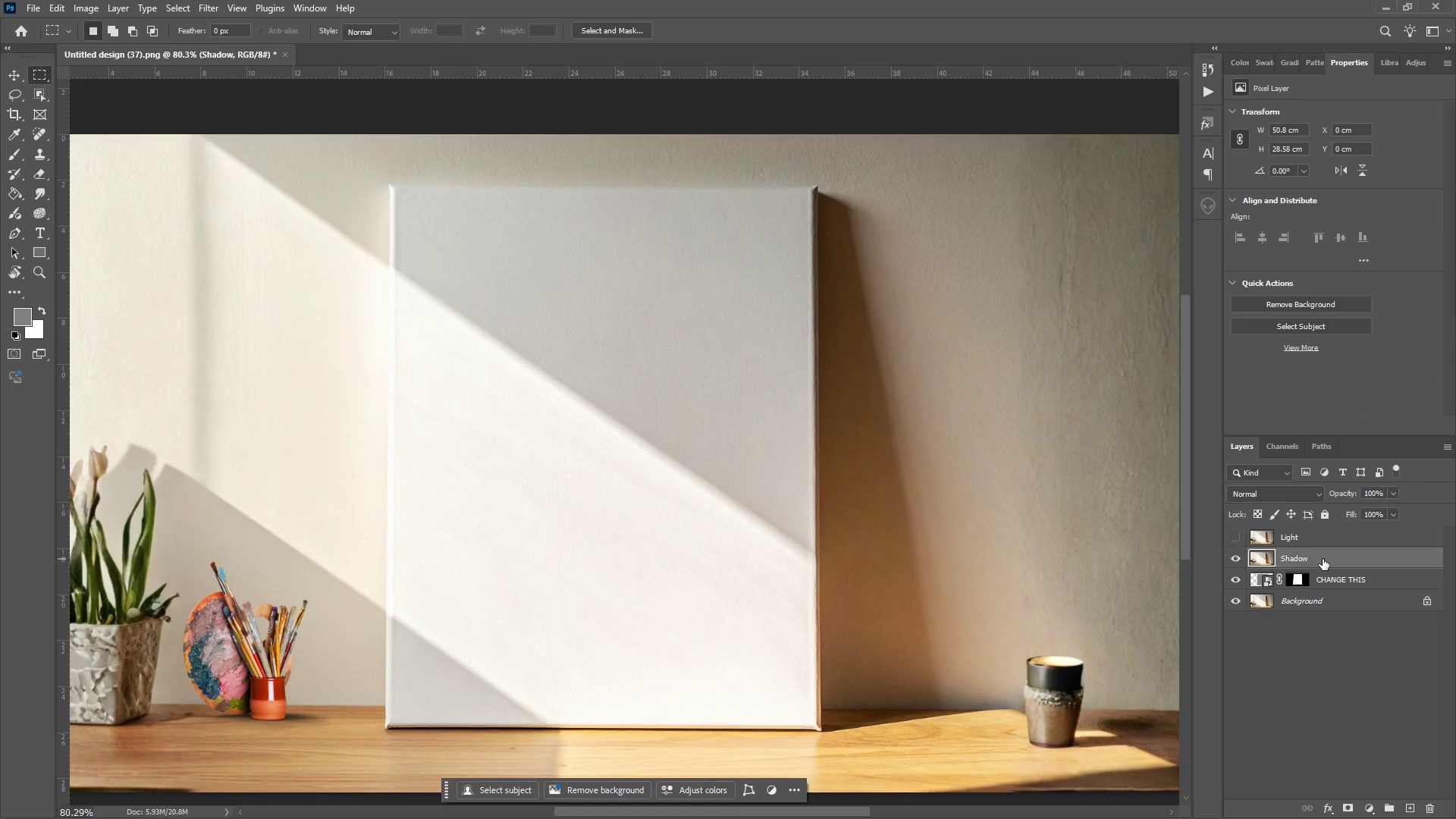 
key(Shift+ShiftLeft)
 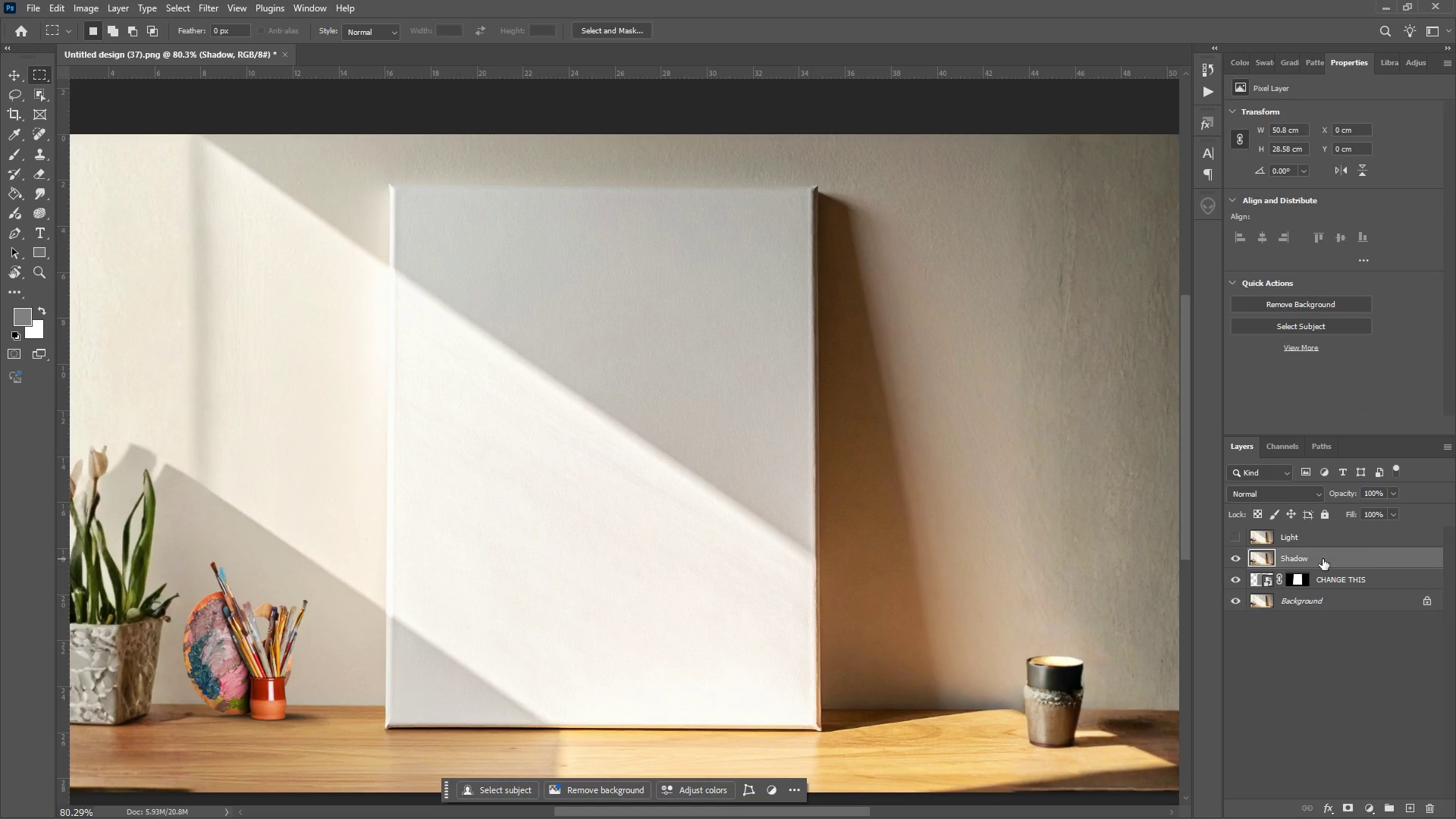 
key(Control+Shift+U)
 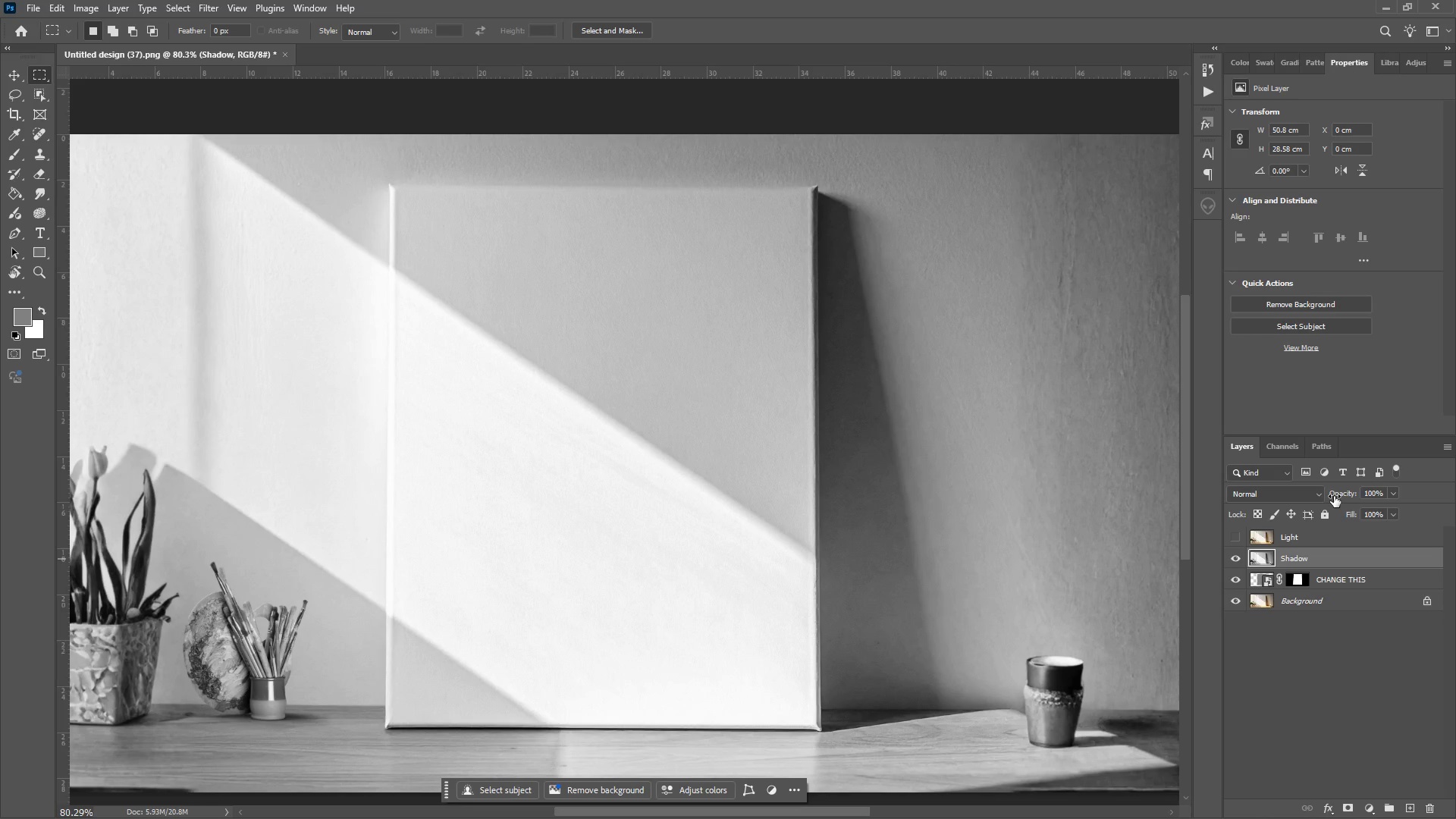 
left_click([1311, 494])
 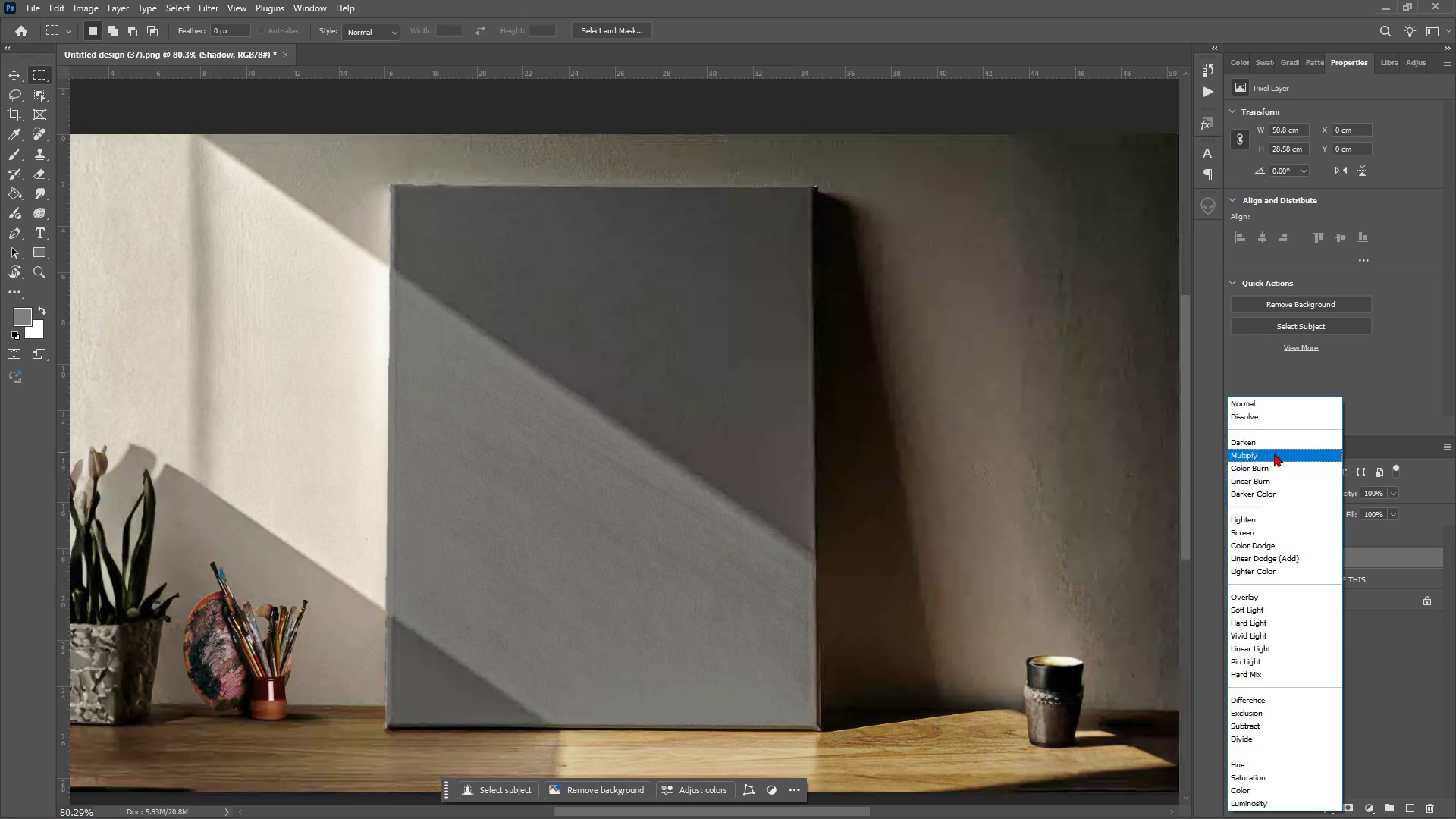 
left_click([1274, 453])
 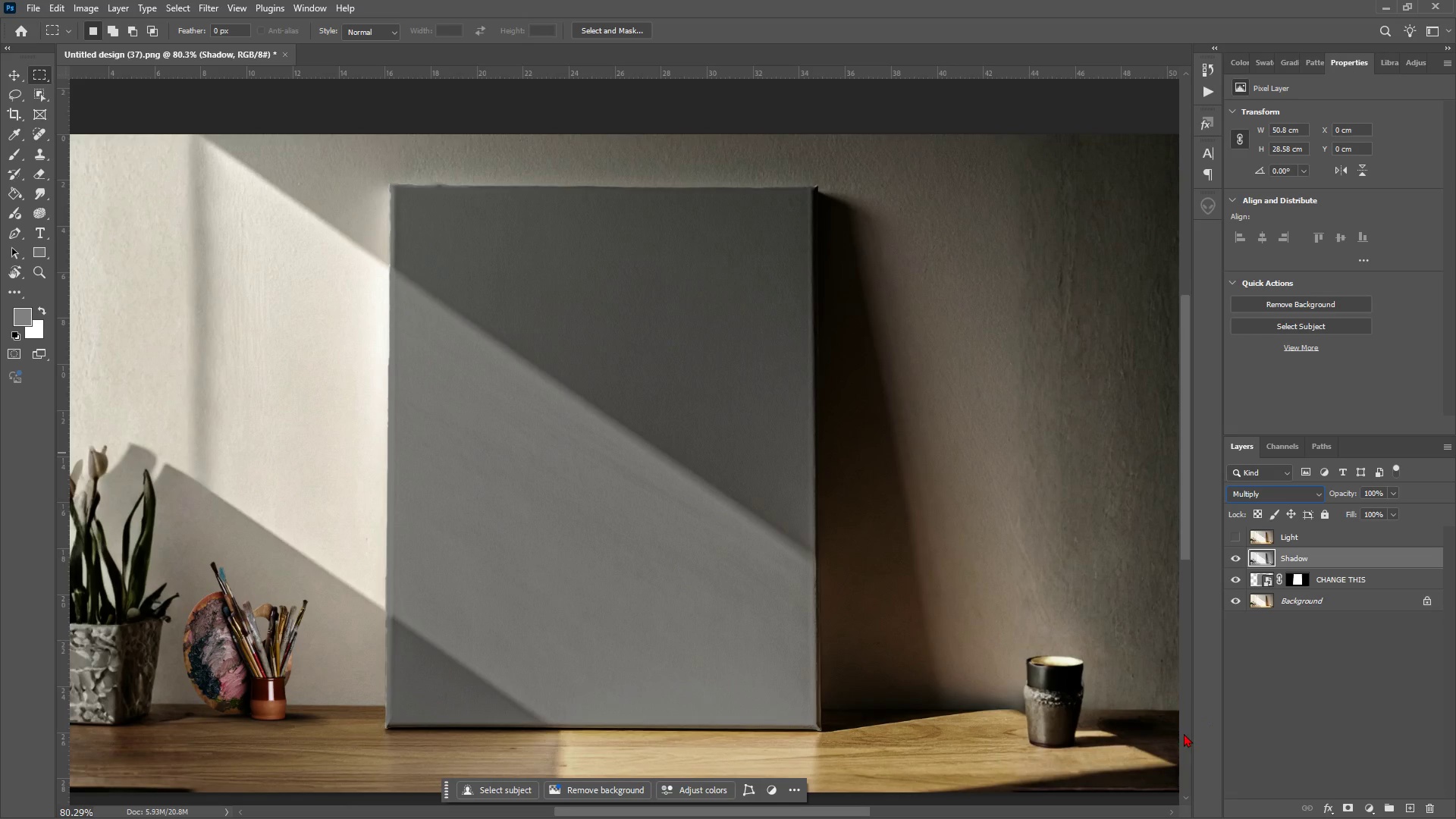 
wait(12.13)
 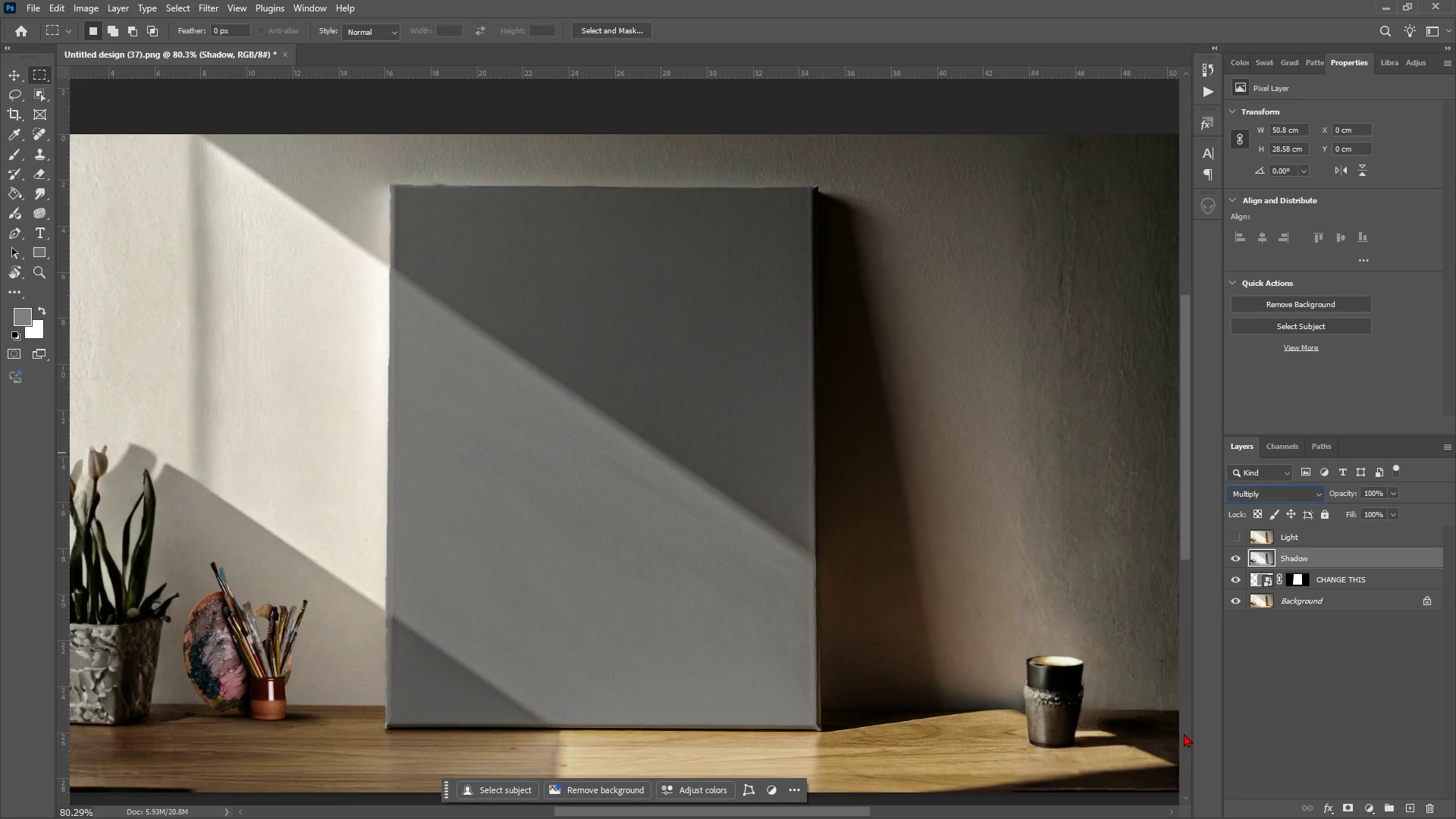 
left_click([1370, 806])
 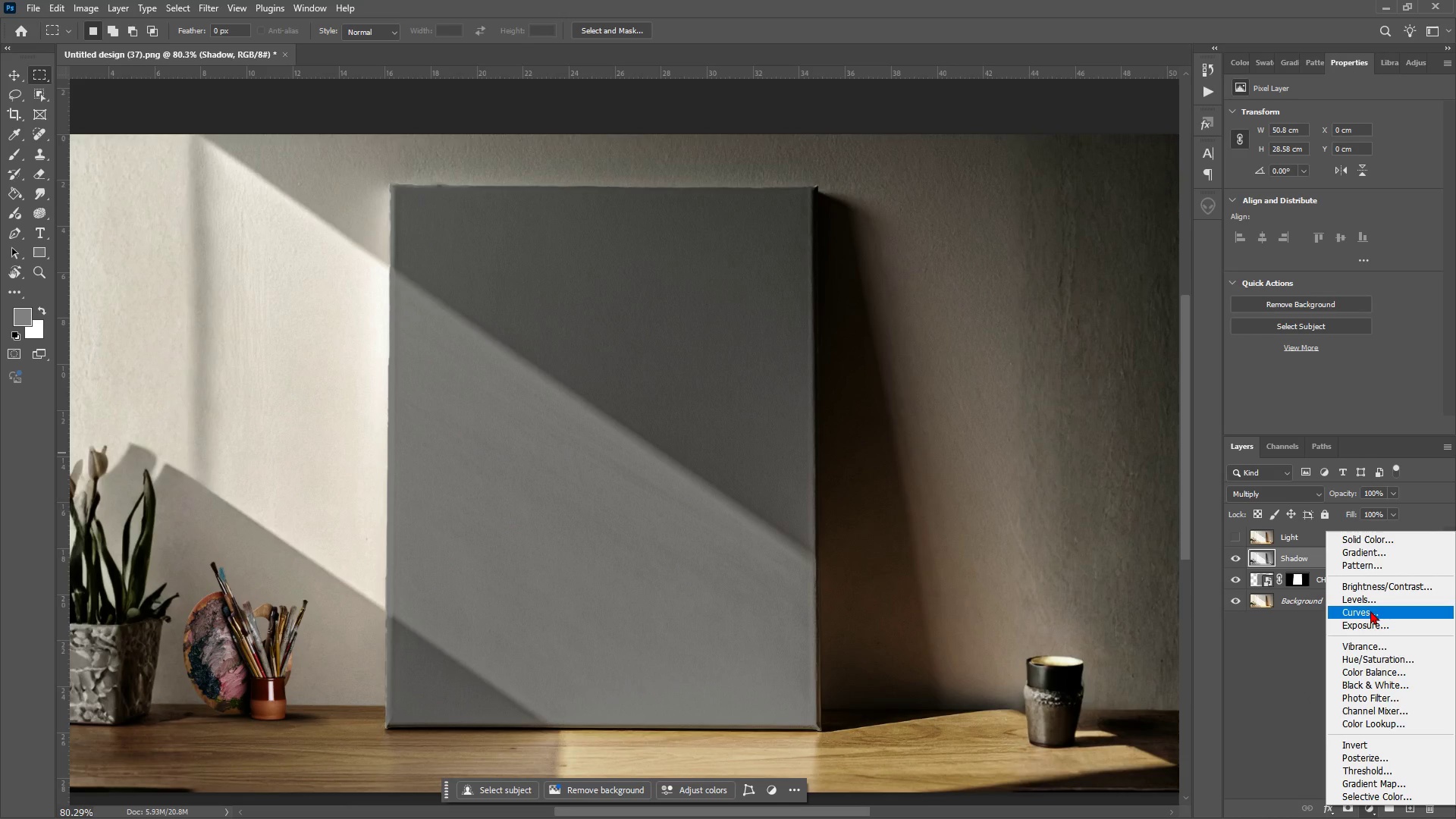 
left_click([1370, 610])
 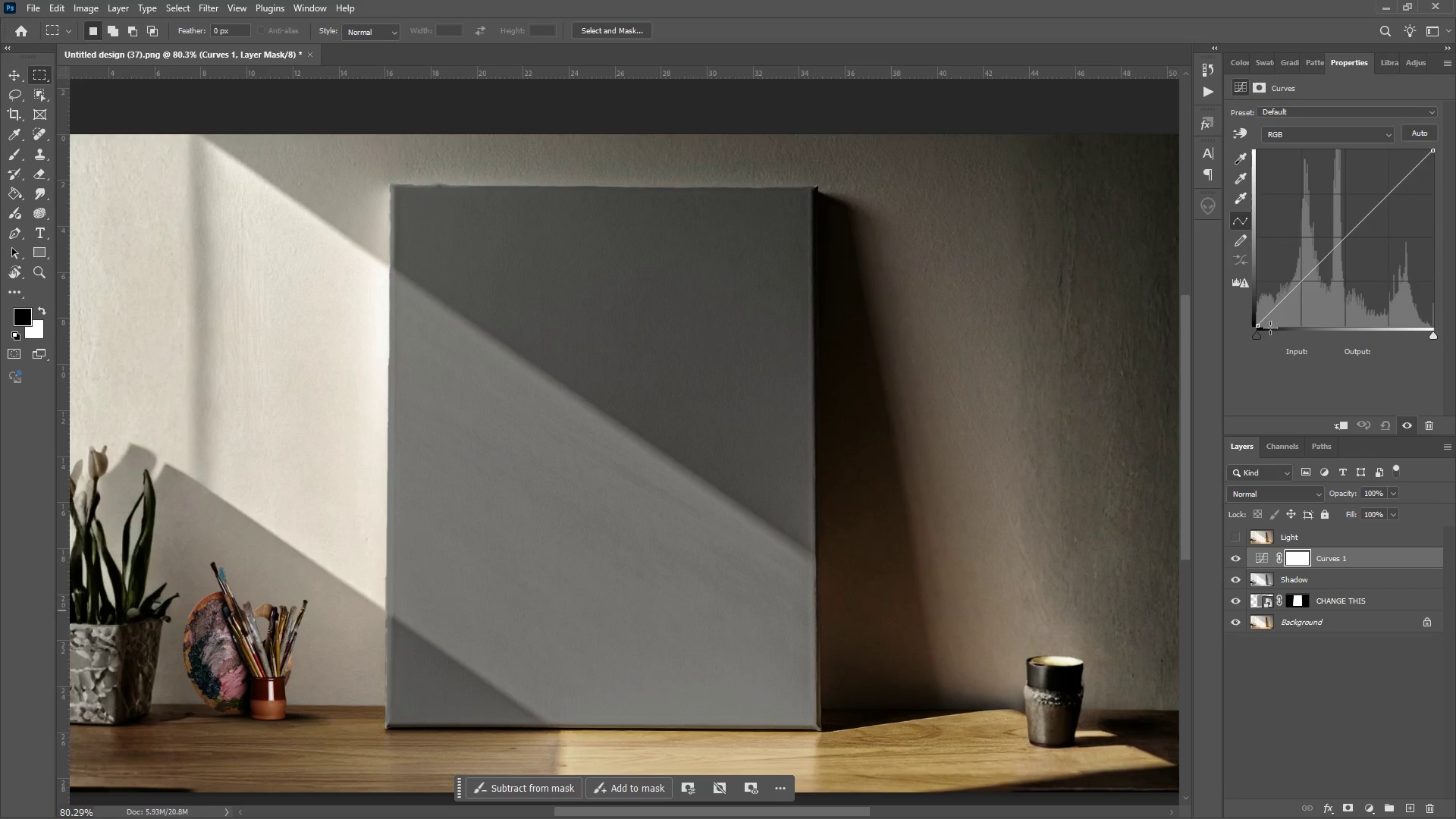 
left_click_drag(start_coordinate=[1307, 274], to_coordinate=[1331, 280])
 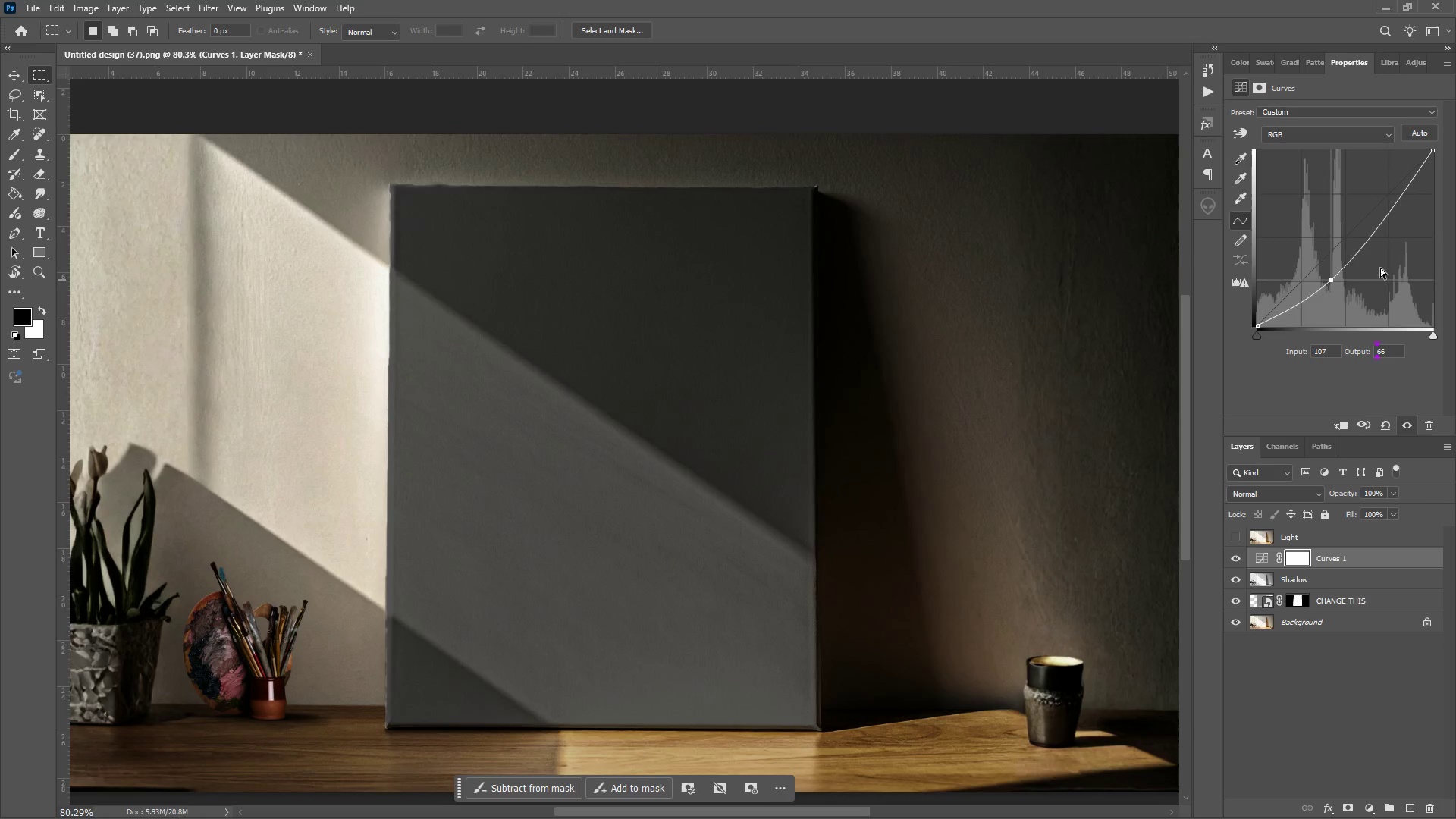 
left_click_drag(start_coordinate=[1260, 334], to_coordinate=[1263, 334])
 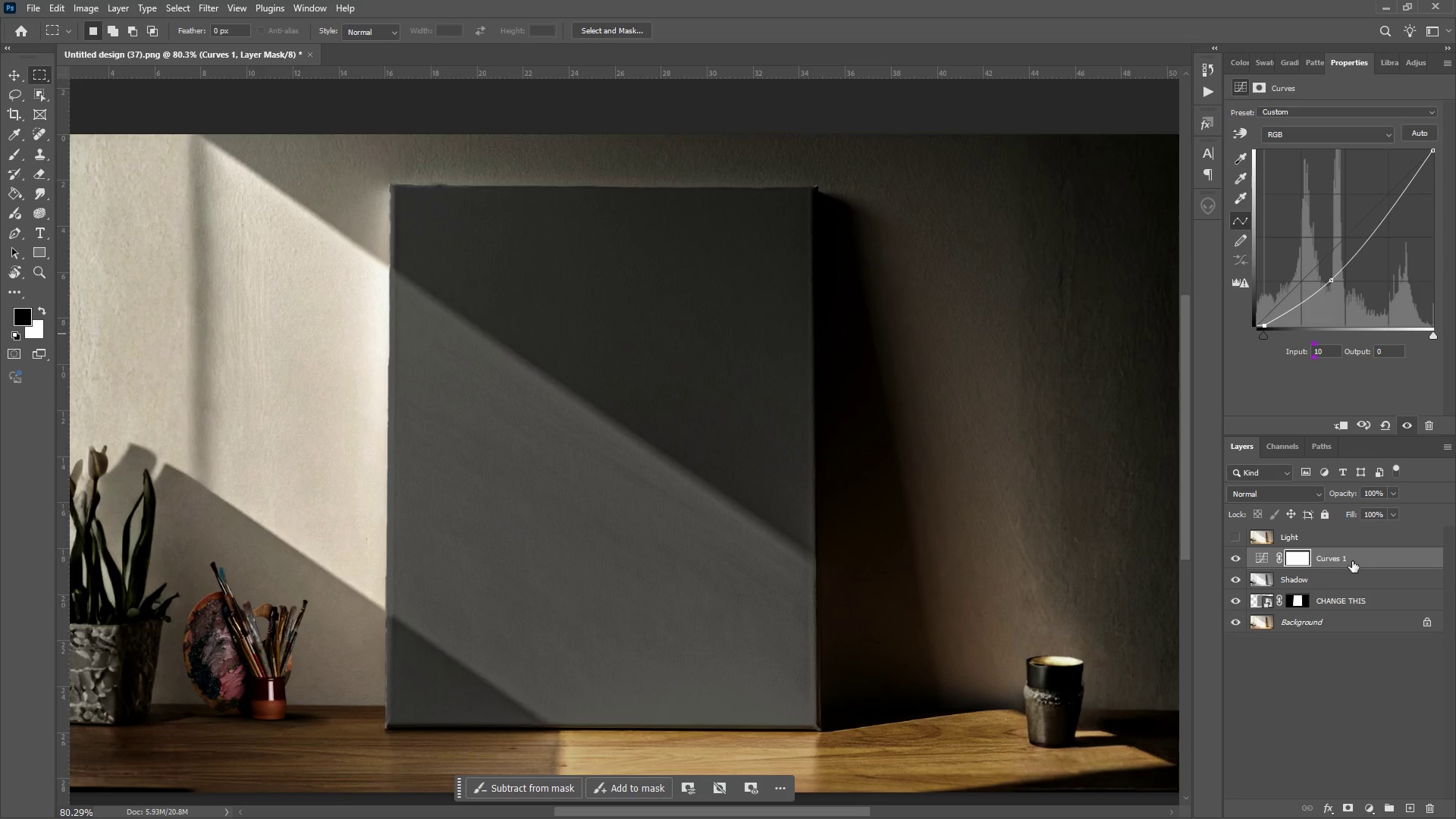 
right_click([1329, 555])
 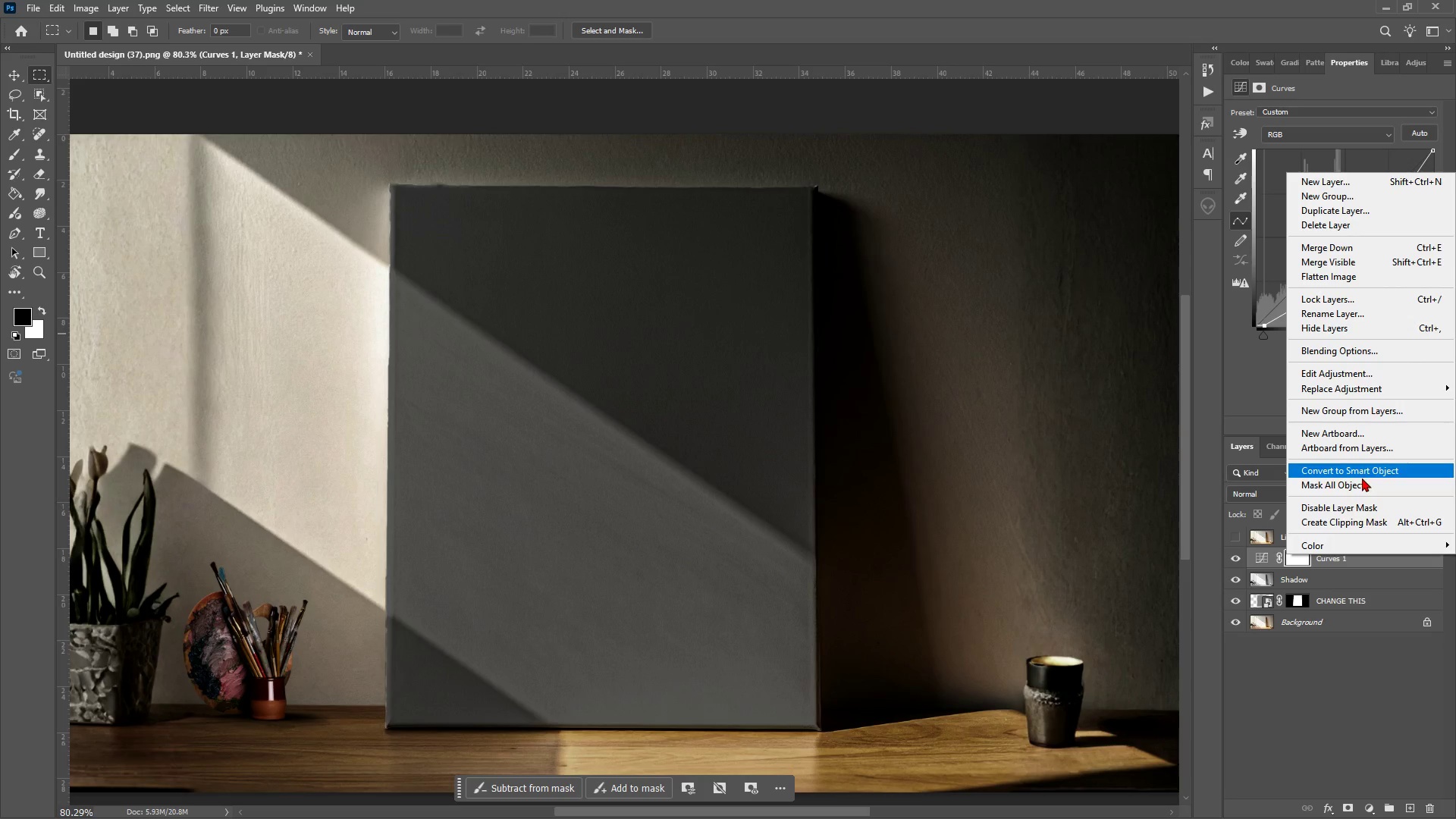 
left_click([1353, 523])
 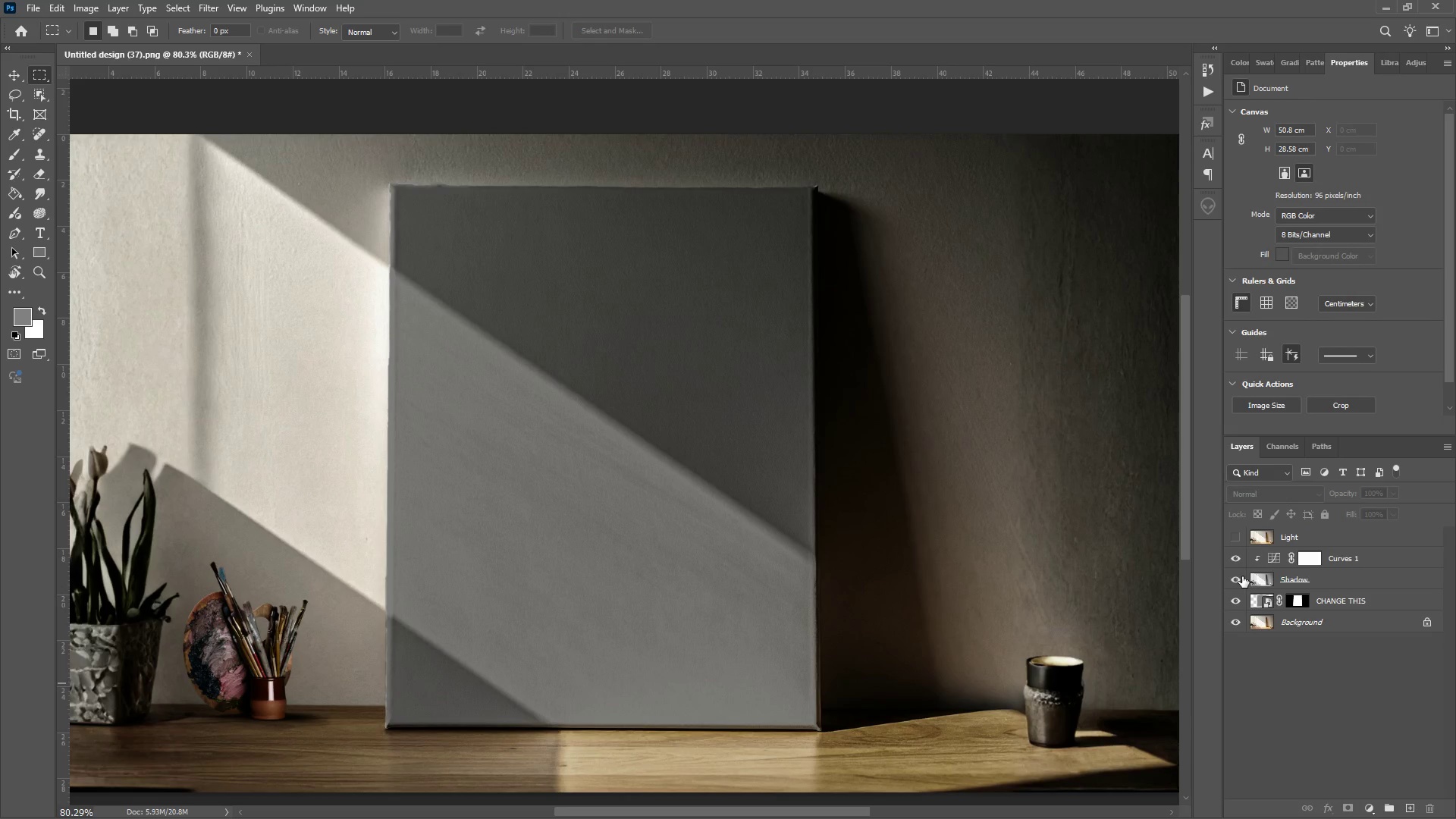 
left_click([1235, 561])
 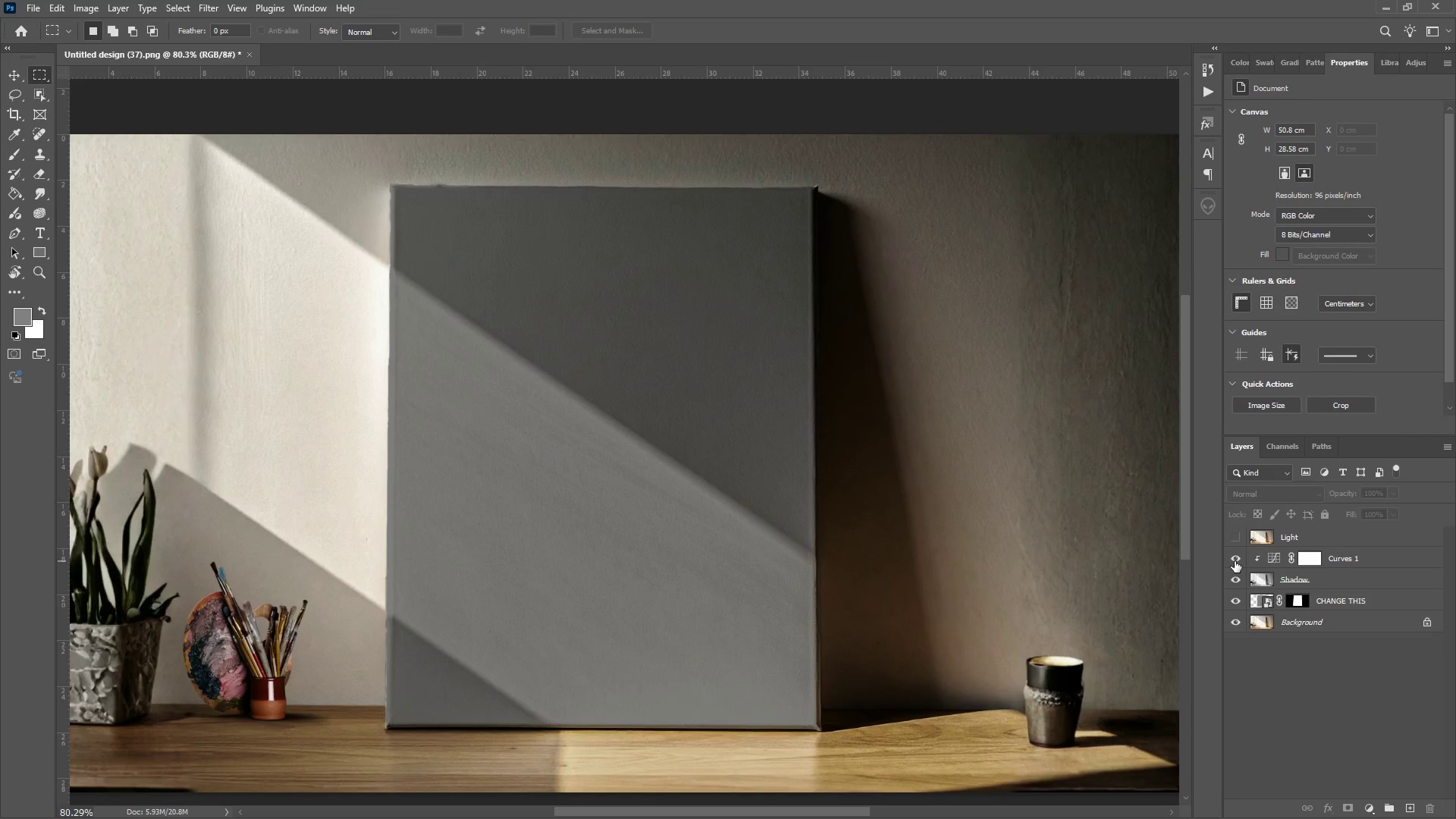 
double_click([1235, 561])
 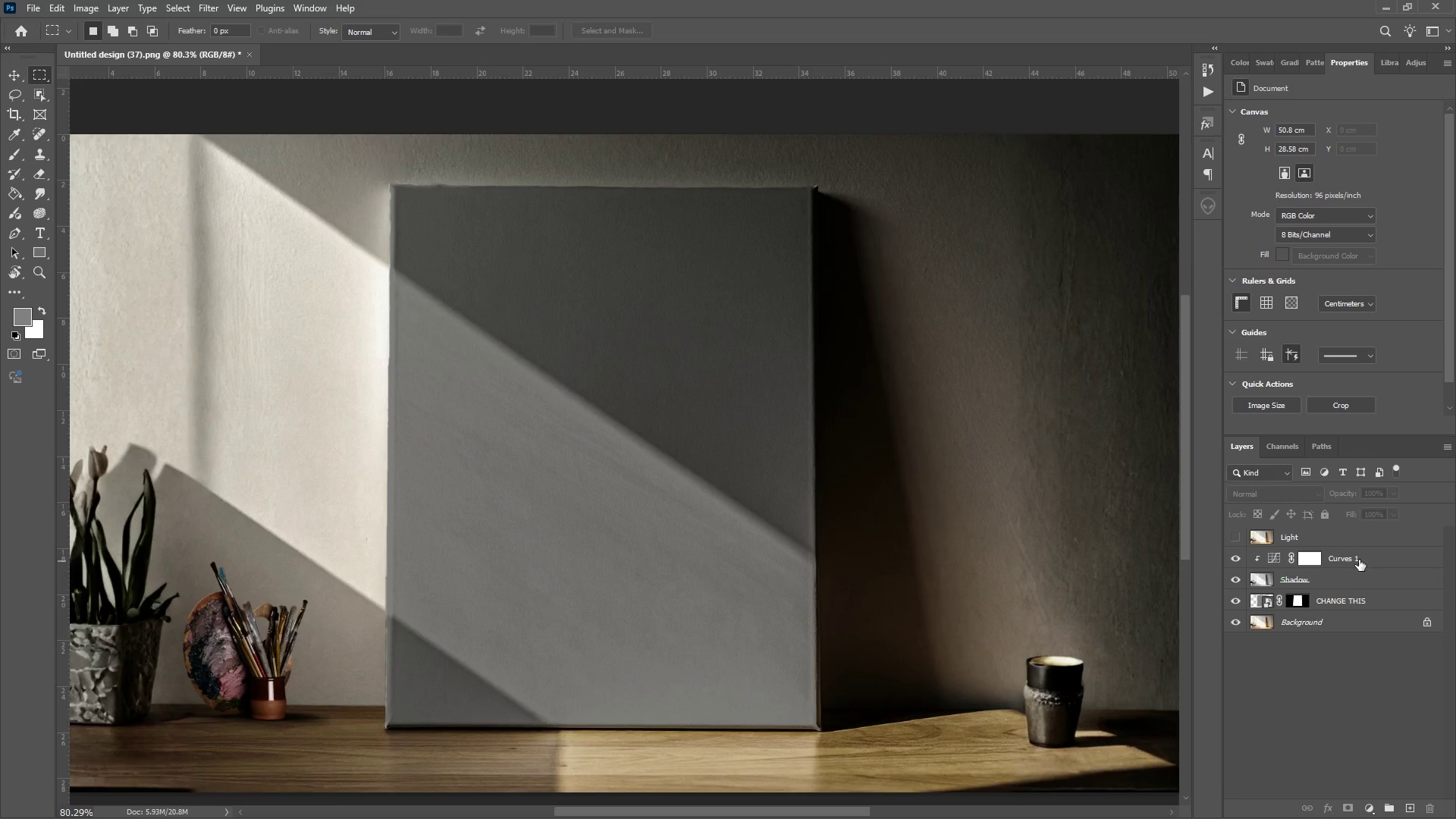 
left_click([1359, 559])
 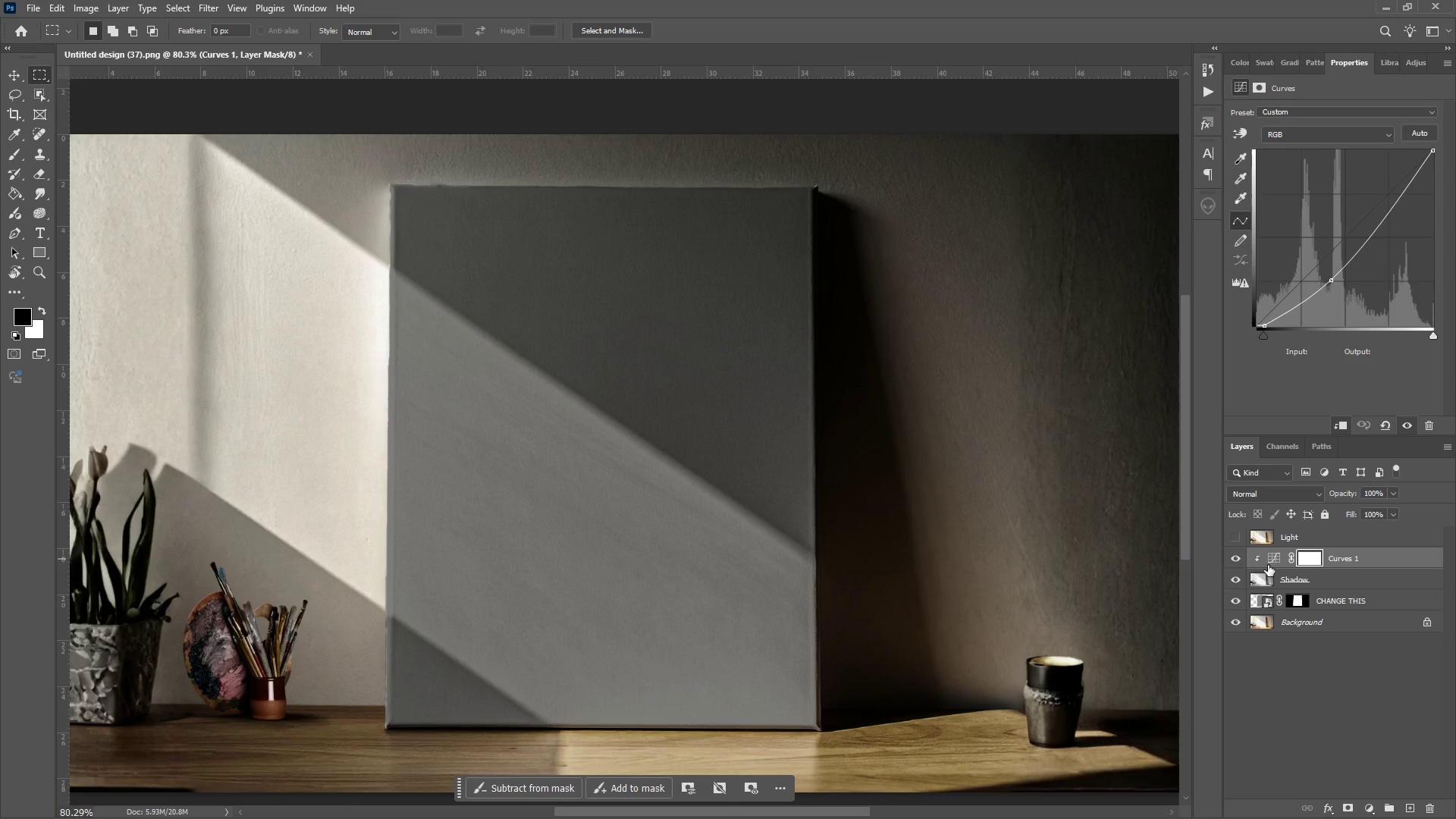 
left_click([1270, 559])
 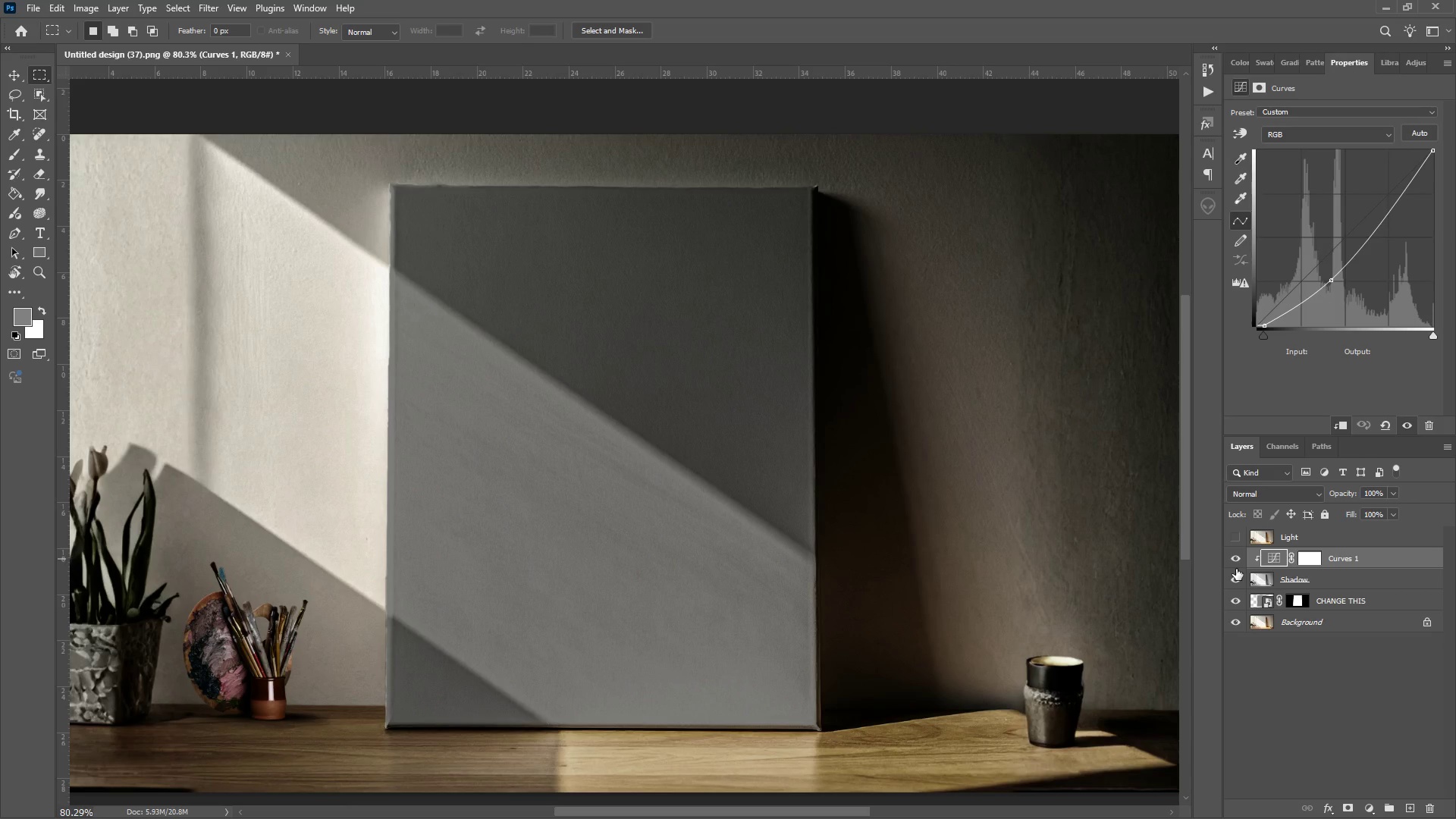 
left_click([1235, 578])
 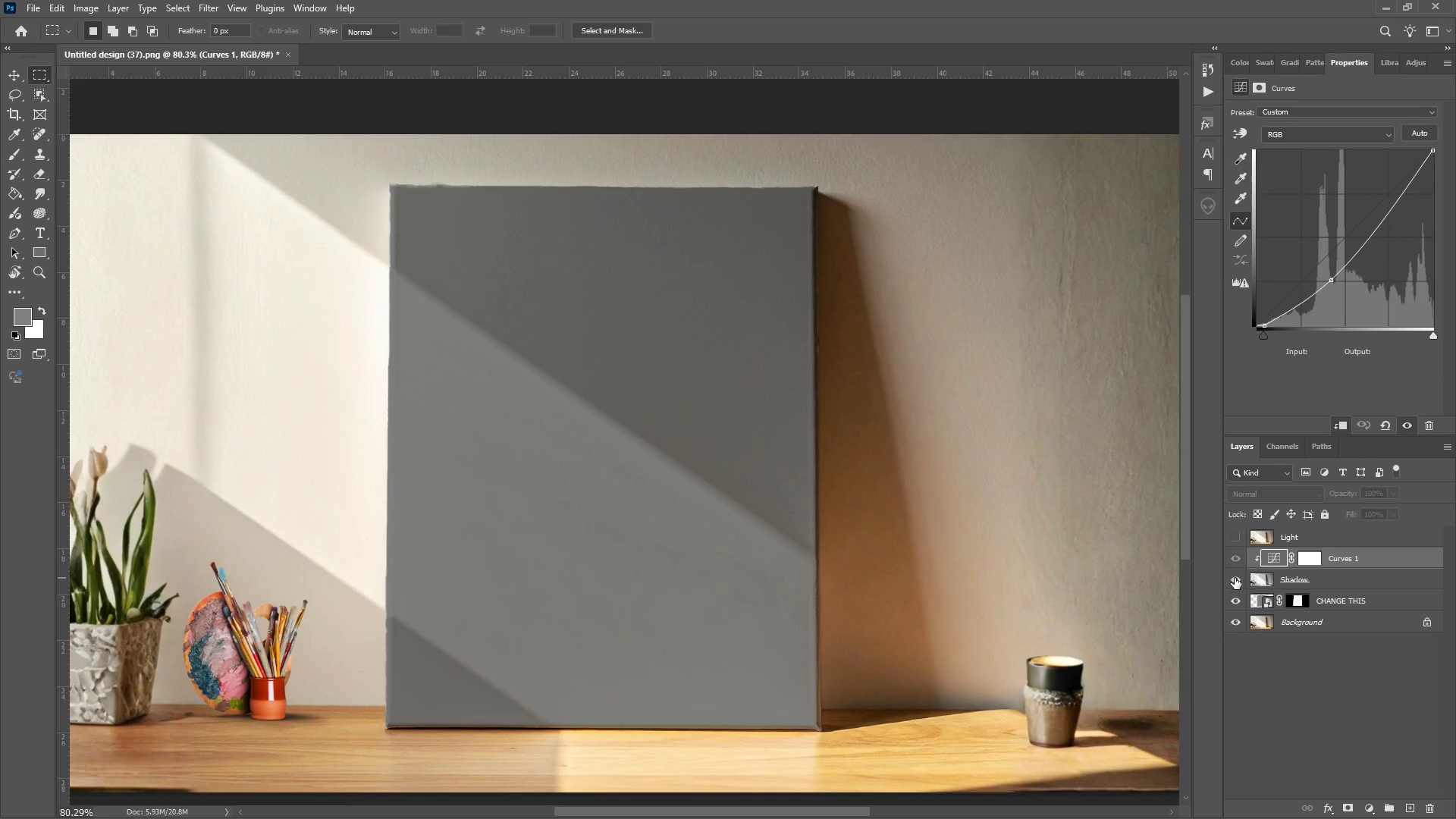 
left_click([1235, 578])
 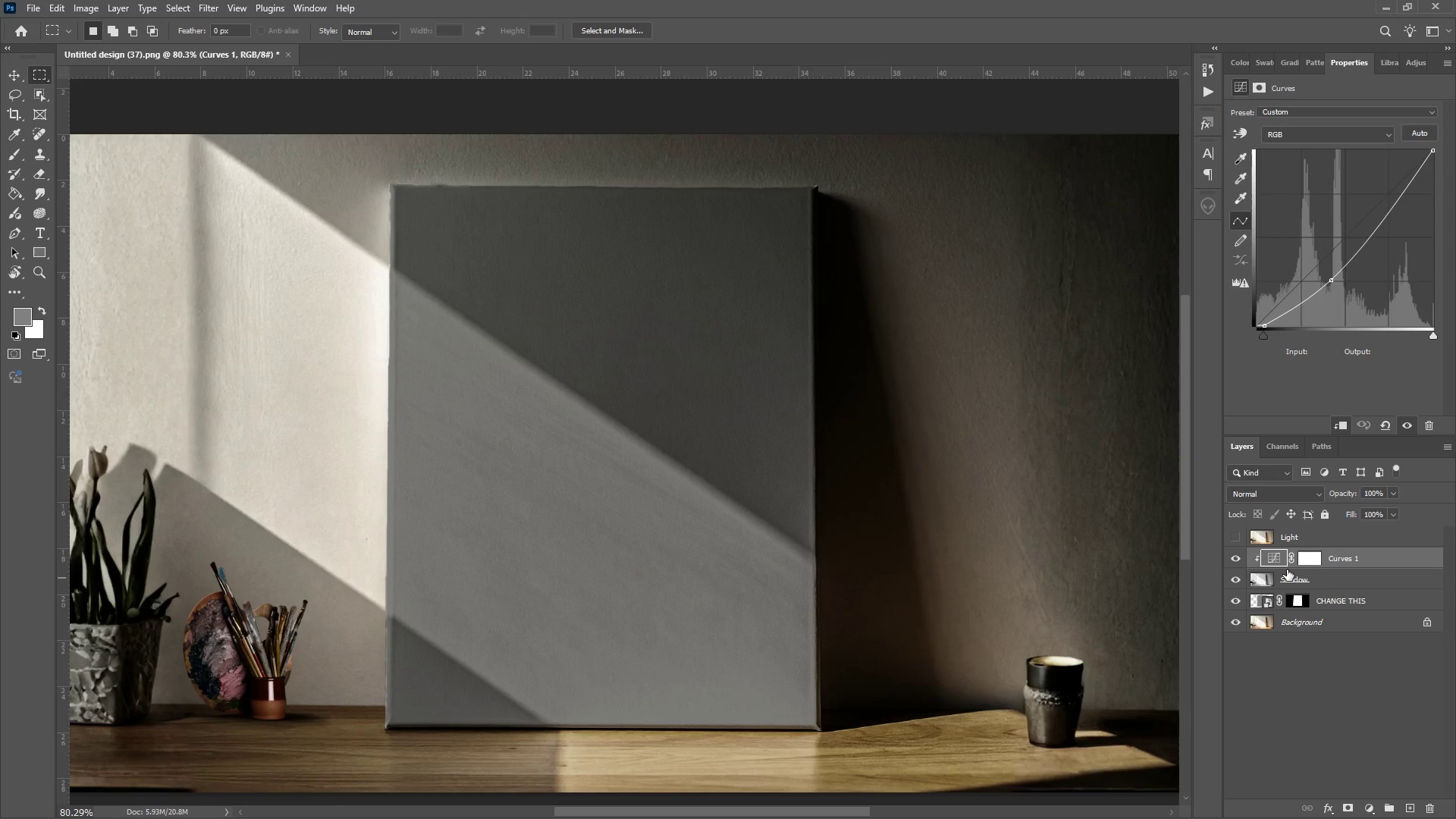 
wait(7.65)
 